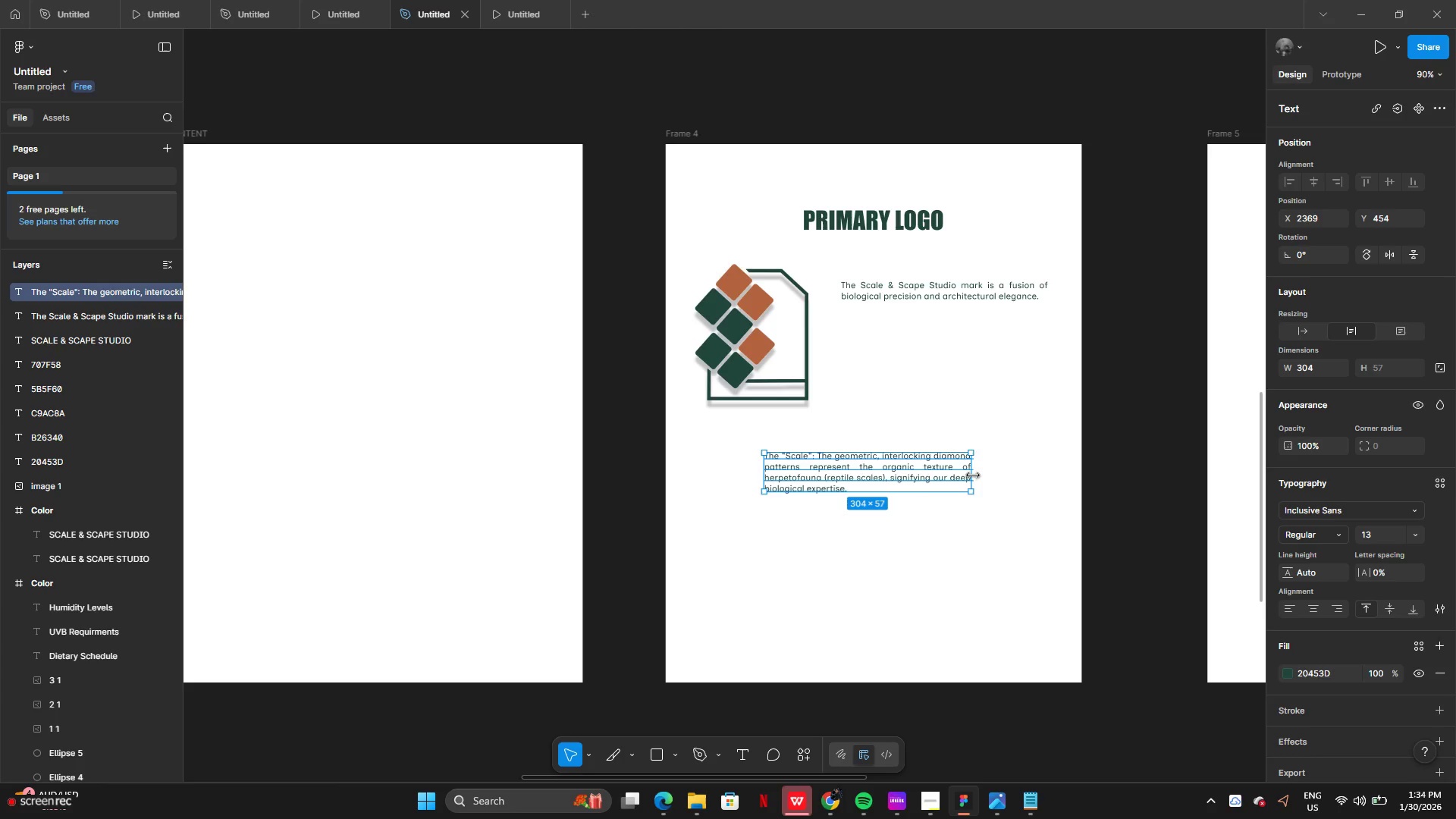 
left_click_drag(start_coordinate=[973, 475], to_coordinate=[1090, 463])
 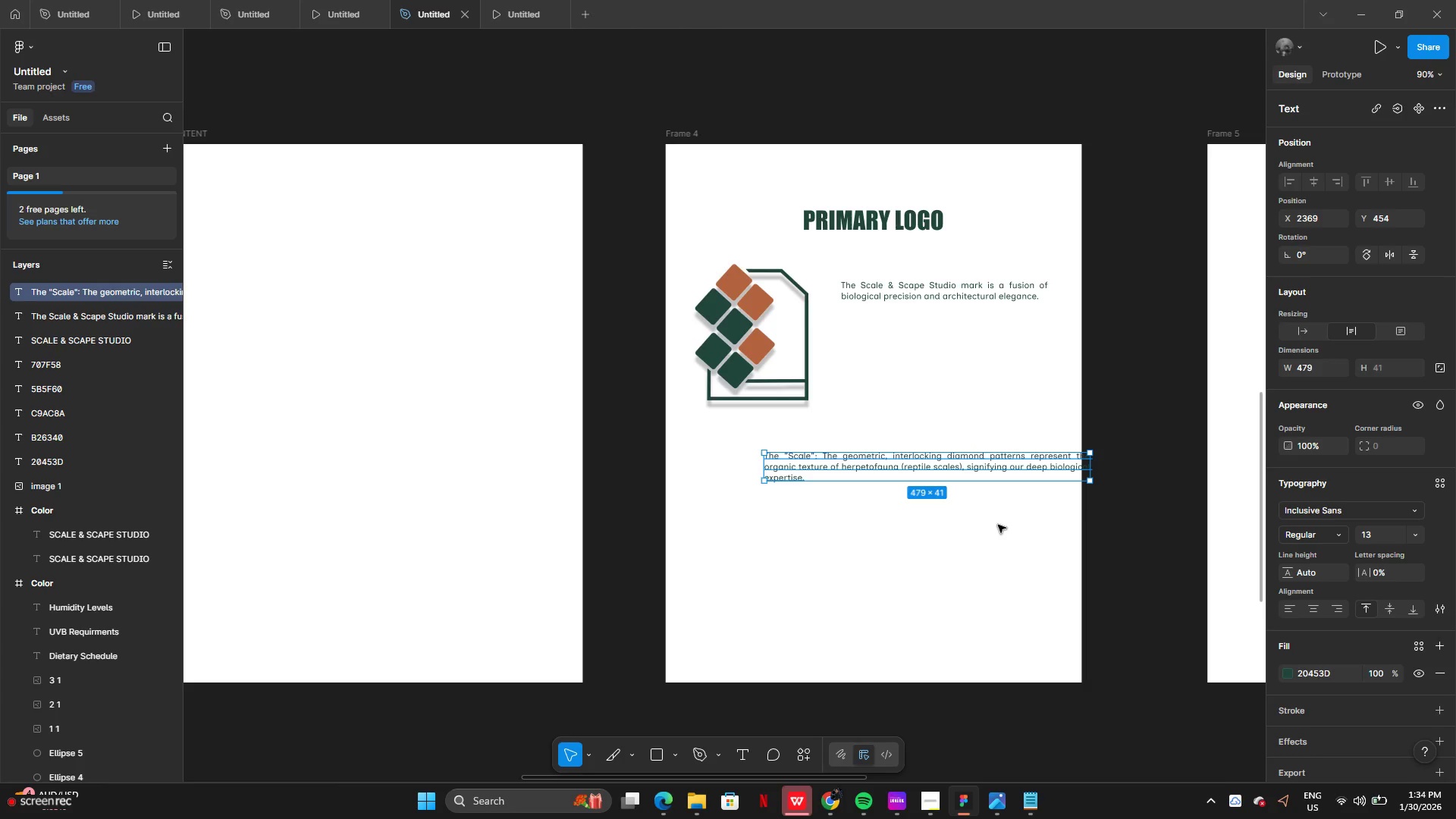 
left_click([998, 525])
 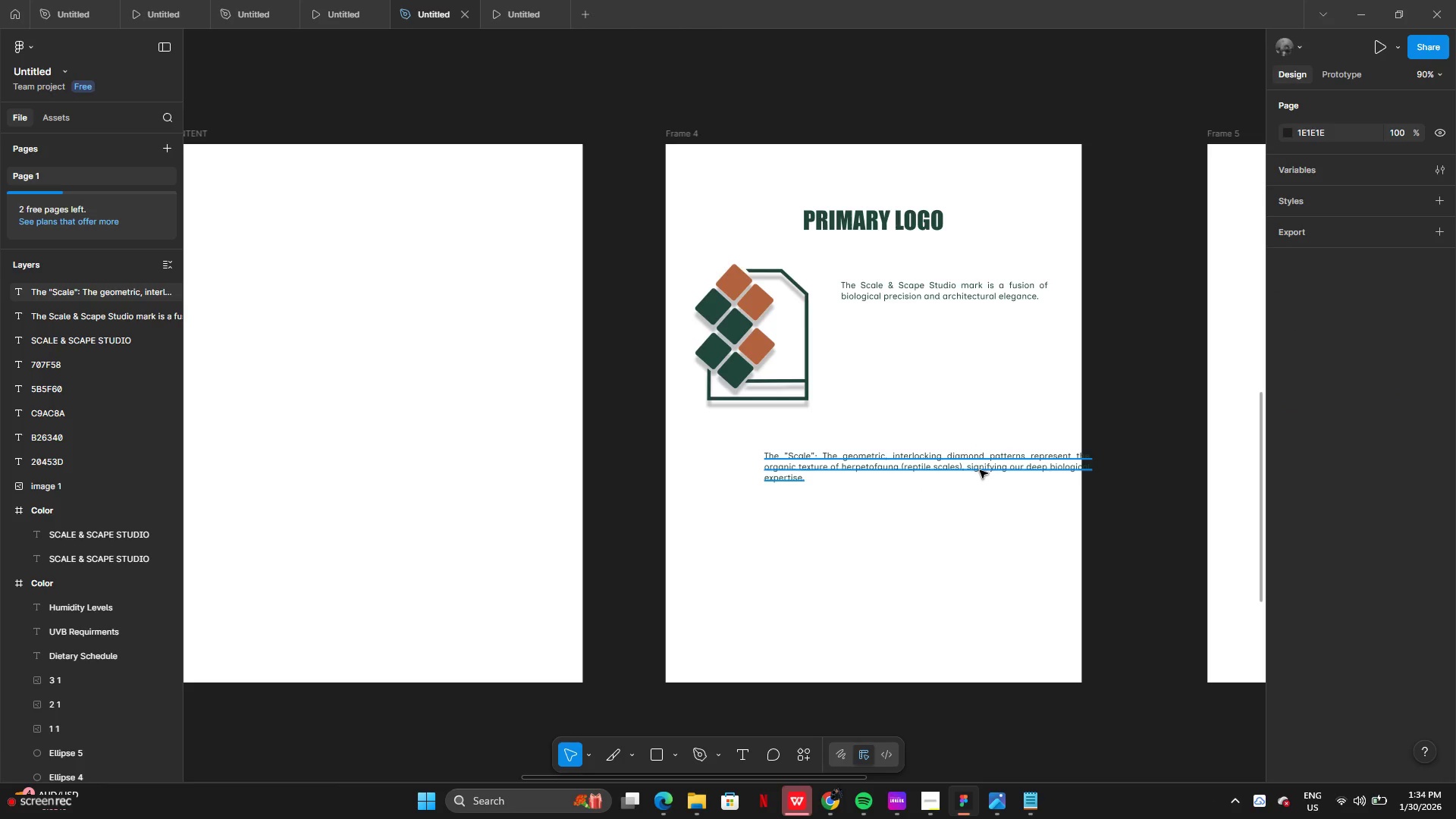 
left_click_drag(start_coordinate=[981, 469], to_coordinate=[930, 447])
 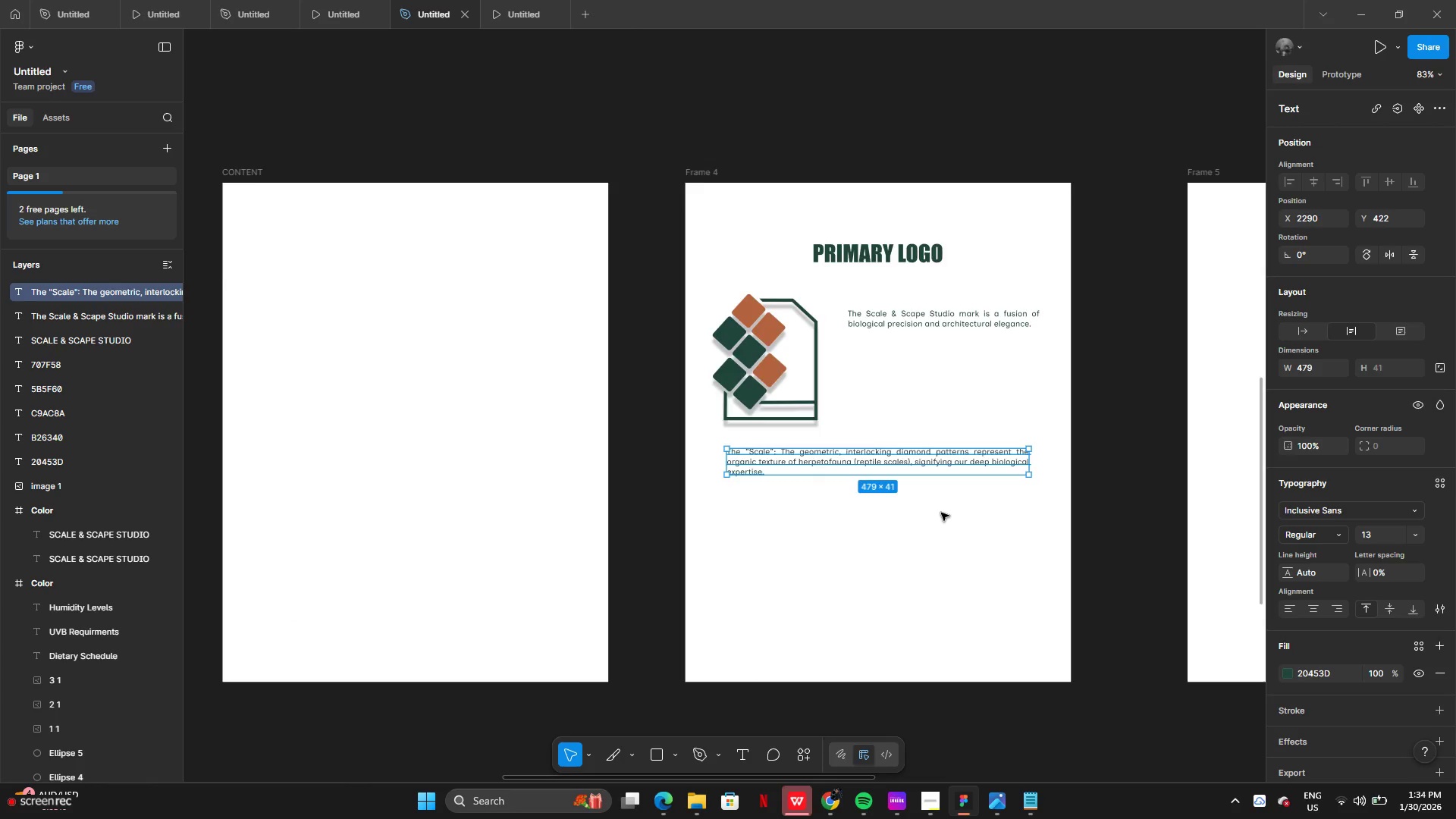 
wait(5.38)
 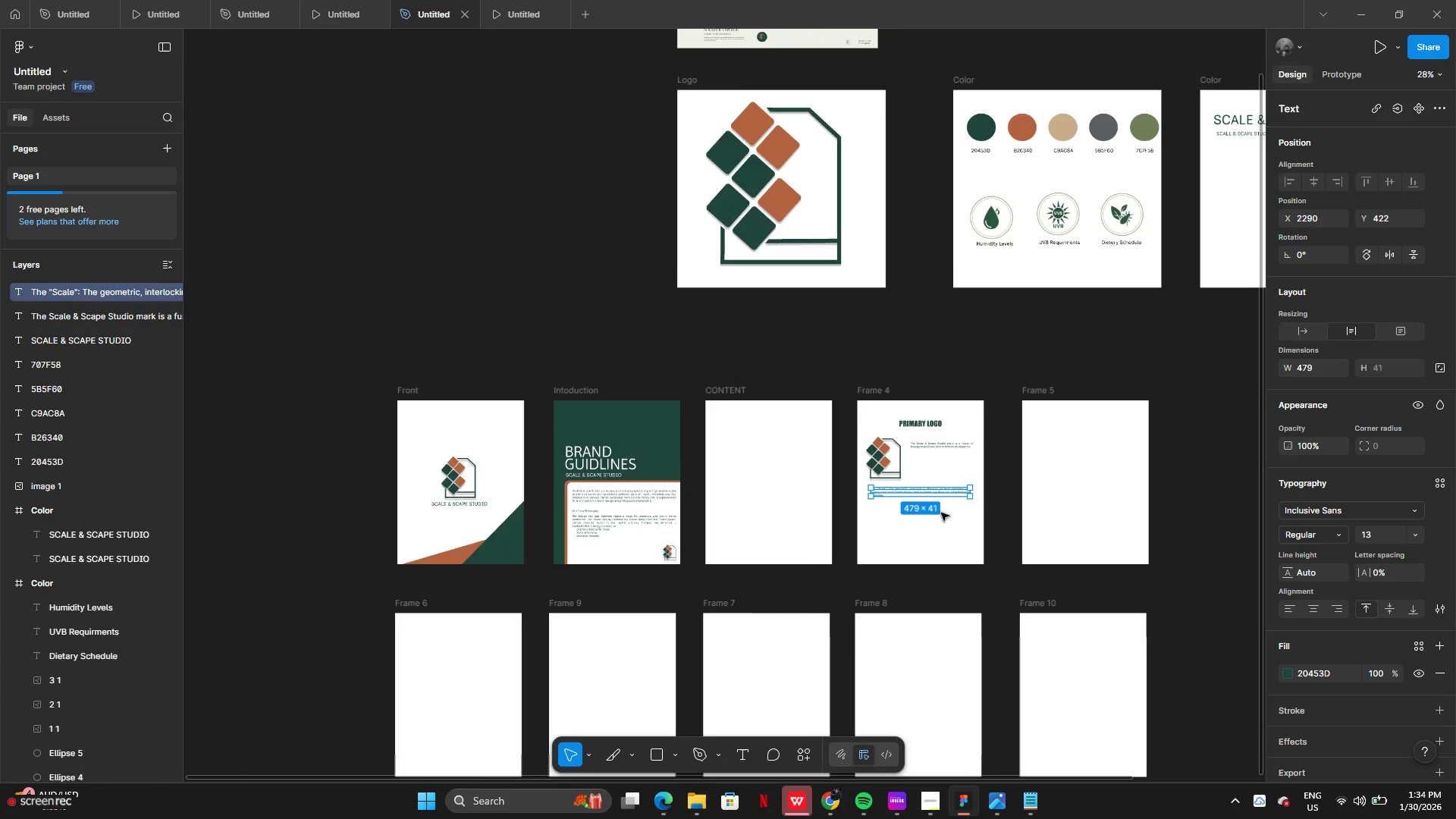 
left_click_drag(start_coordinate=[1085, 438], to_coordinate=[1102, 437])
 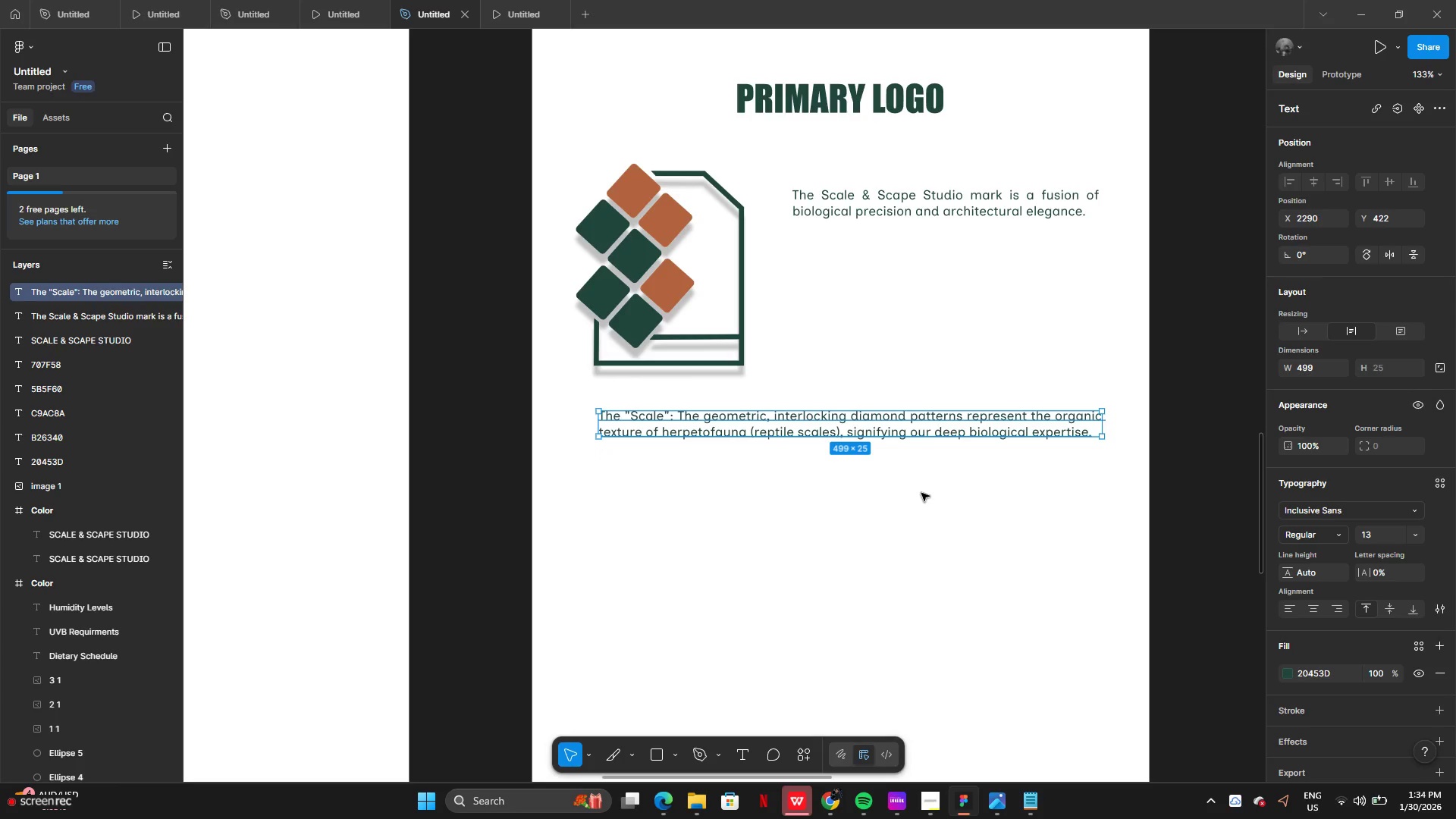 
left_click([921, 493])
 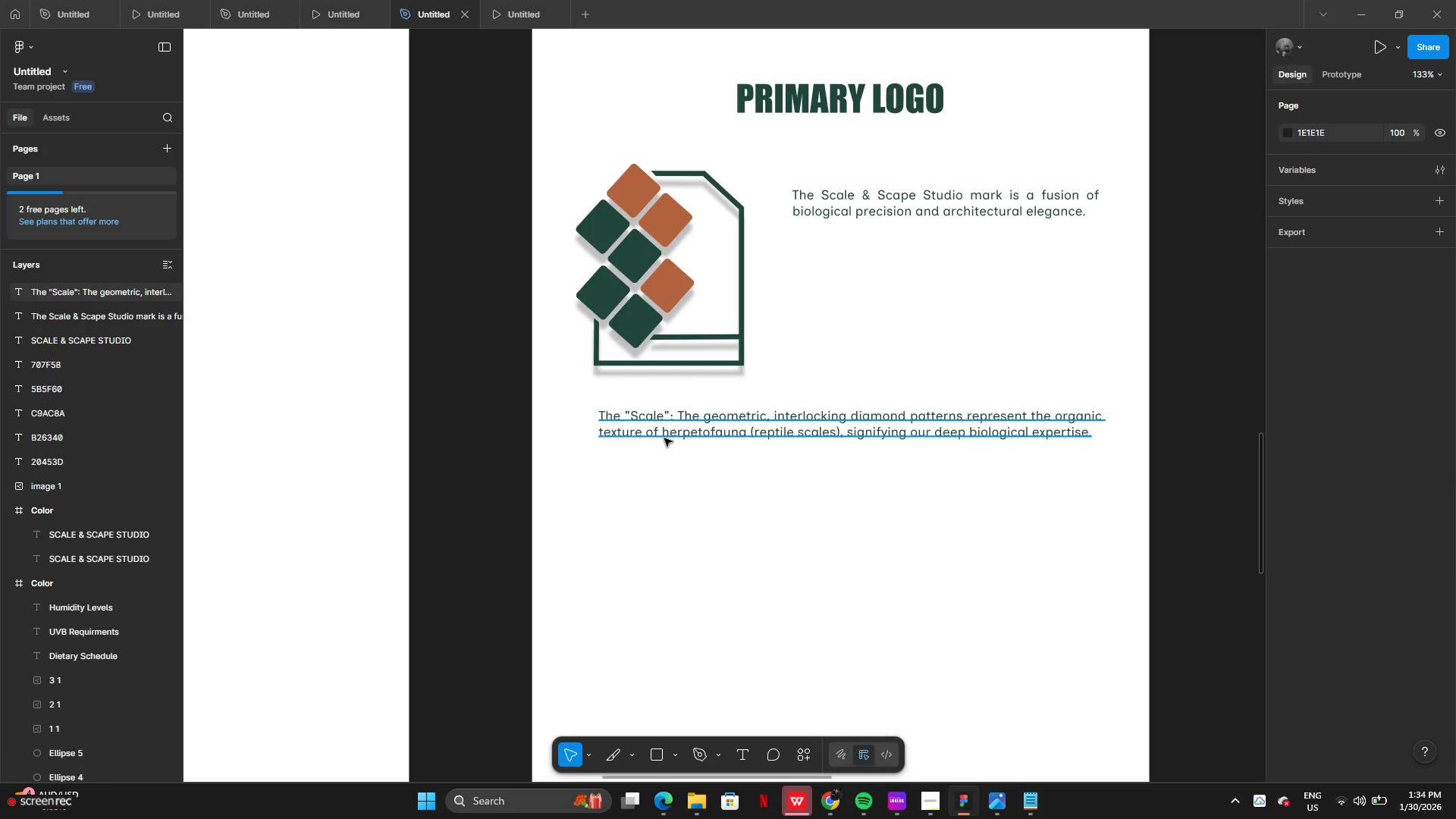 
wait(7.66)
 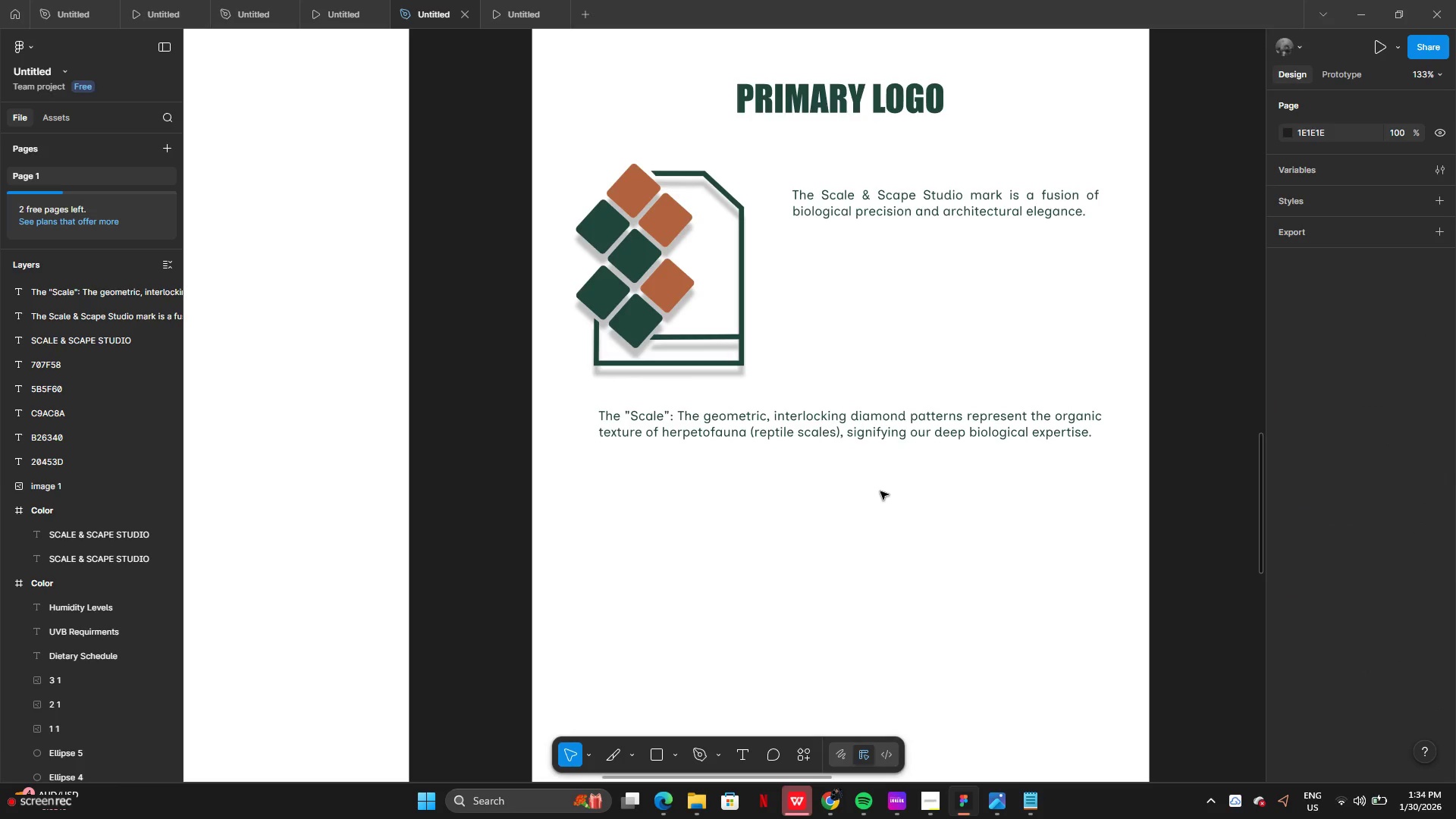 
left_click_drag(start_coordinate=[676, 430], to_coordinate=[672, 447])
 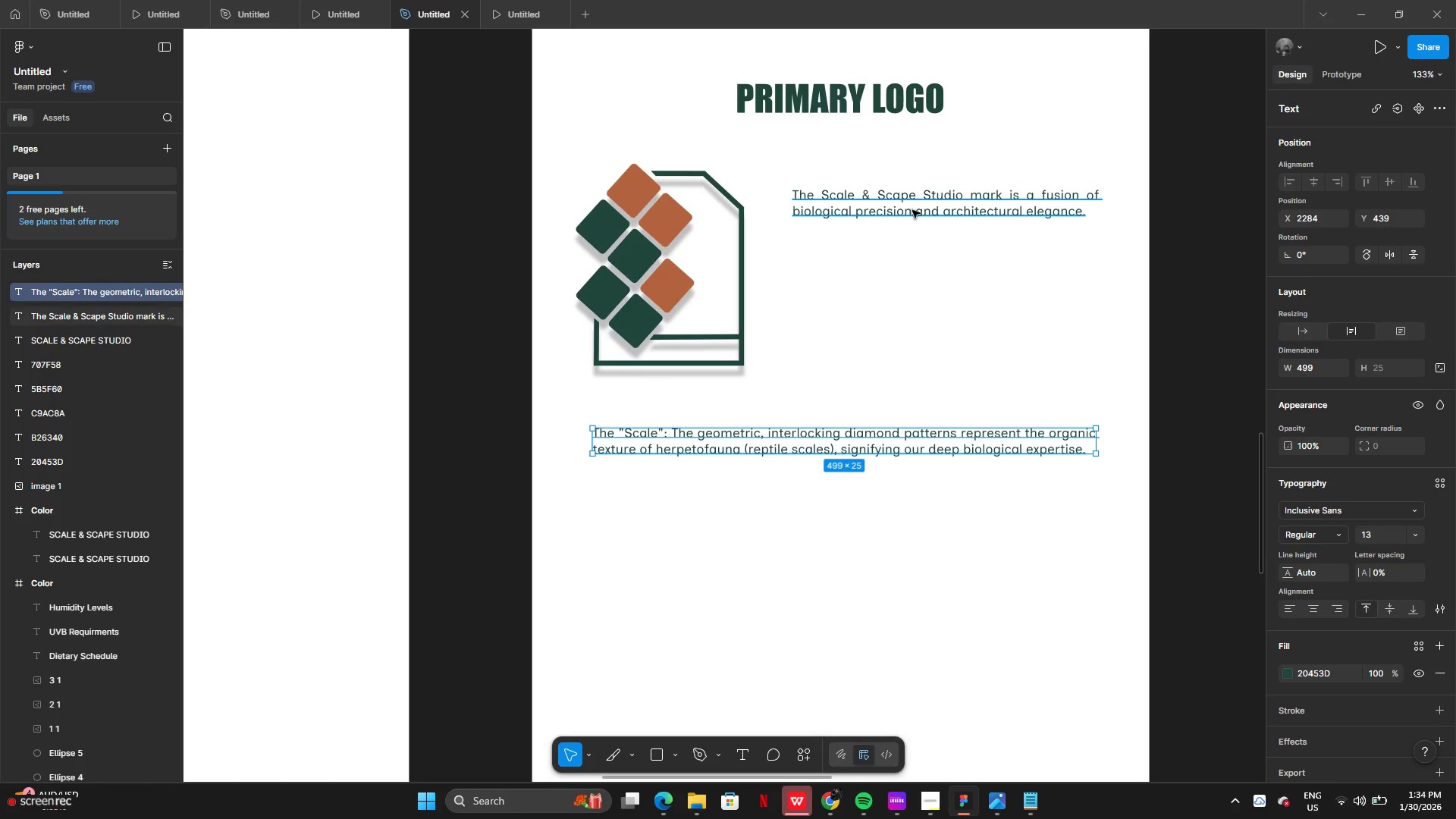 
left_click([913, 209])
 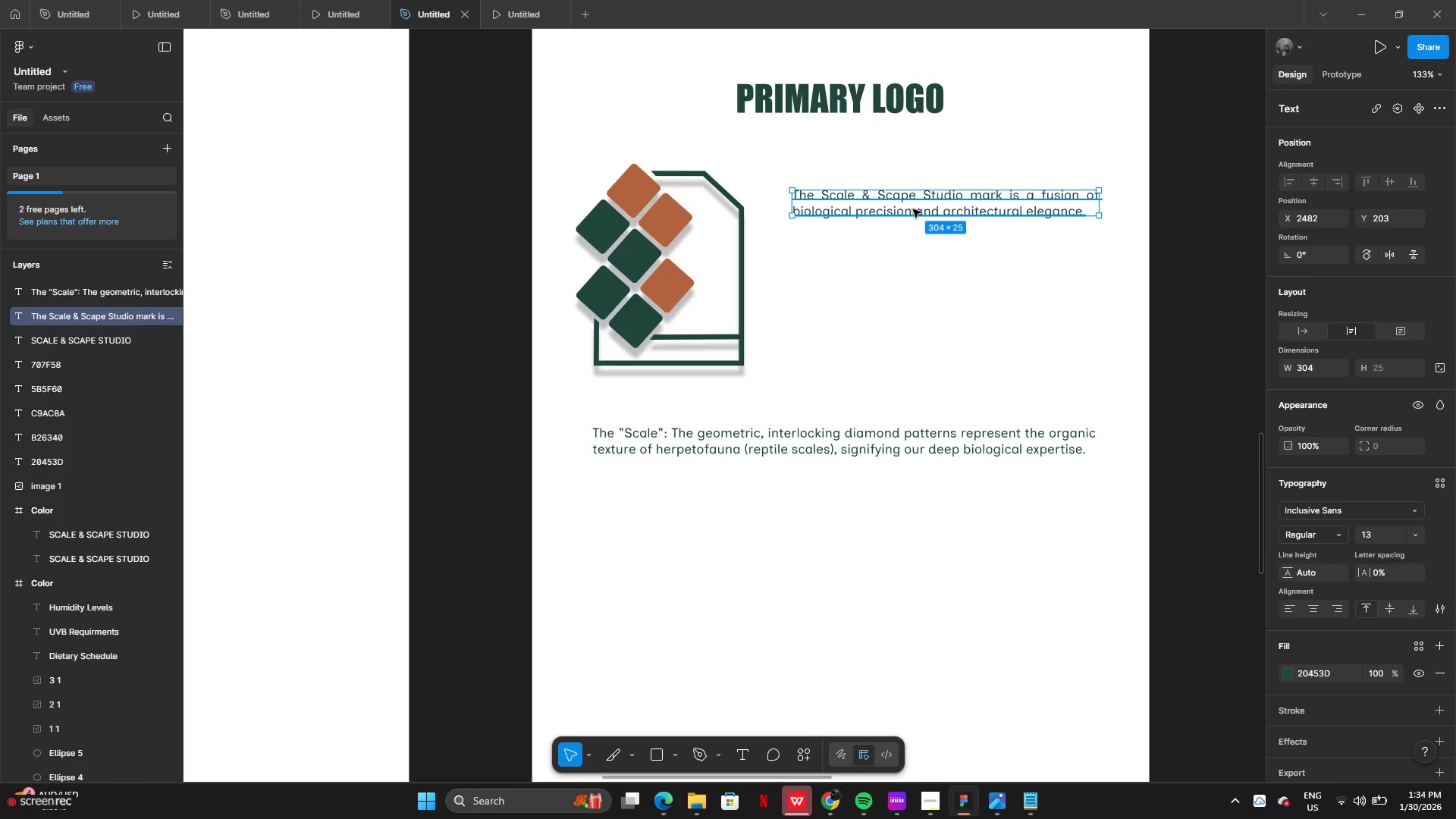 
left_click_drag(start_coordinate=[913, 209], to_coordinate=[705, 404])
 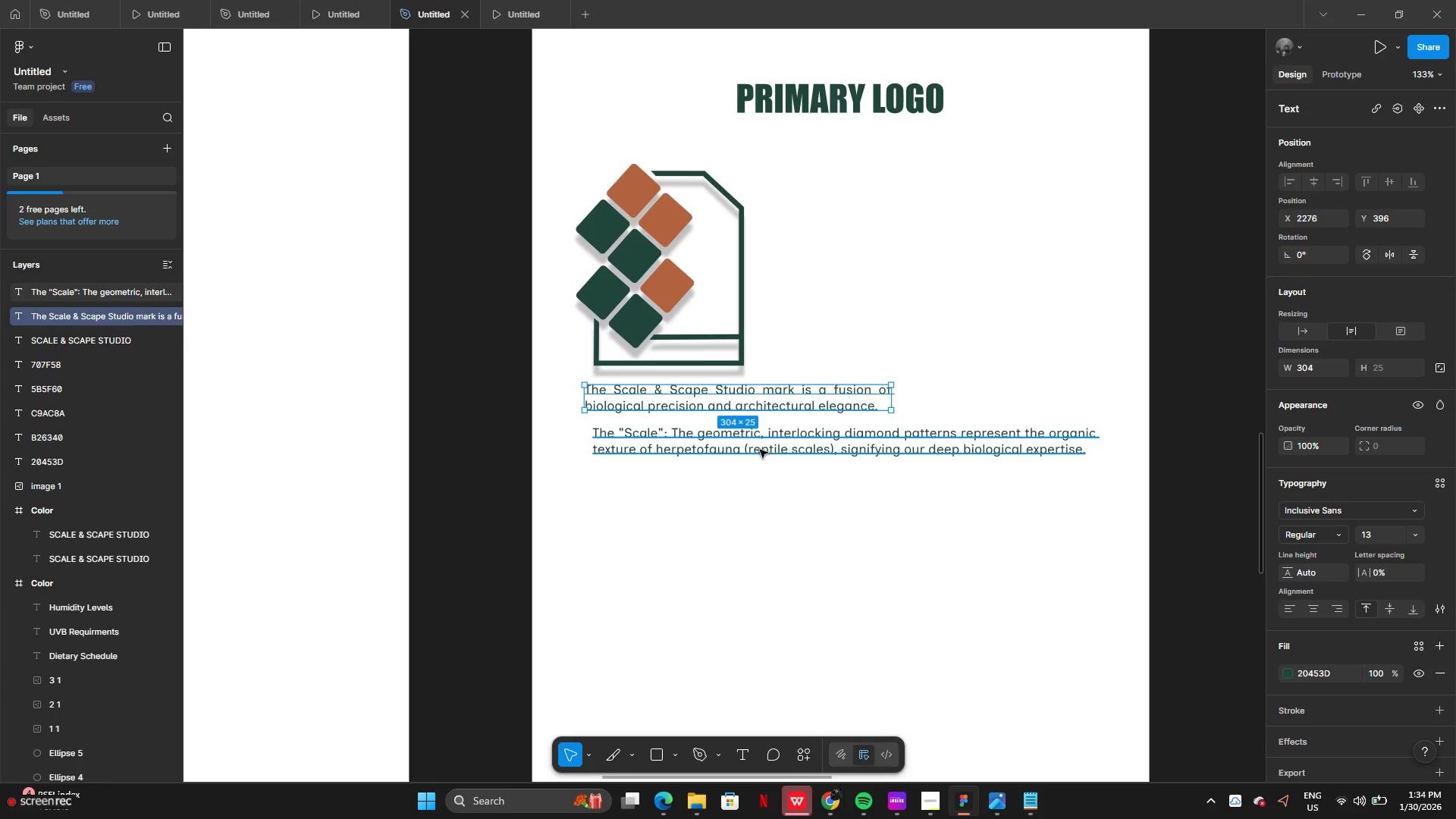 
left_click([761, 450])
 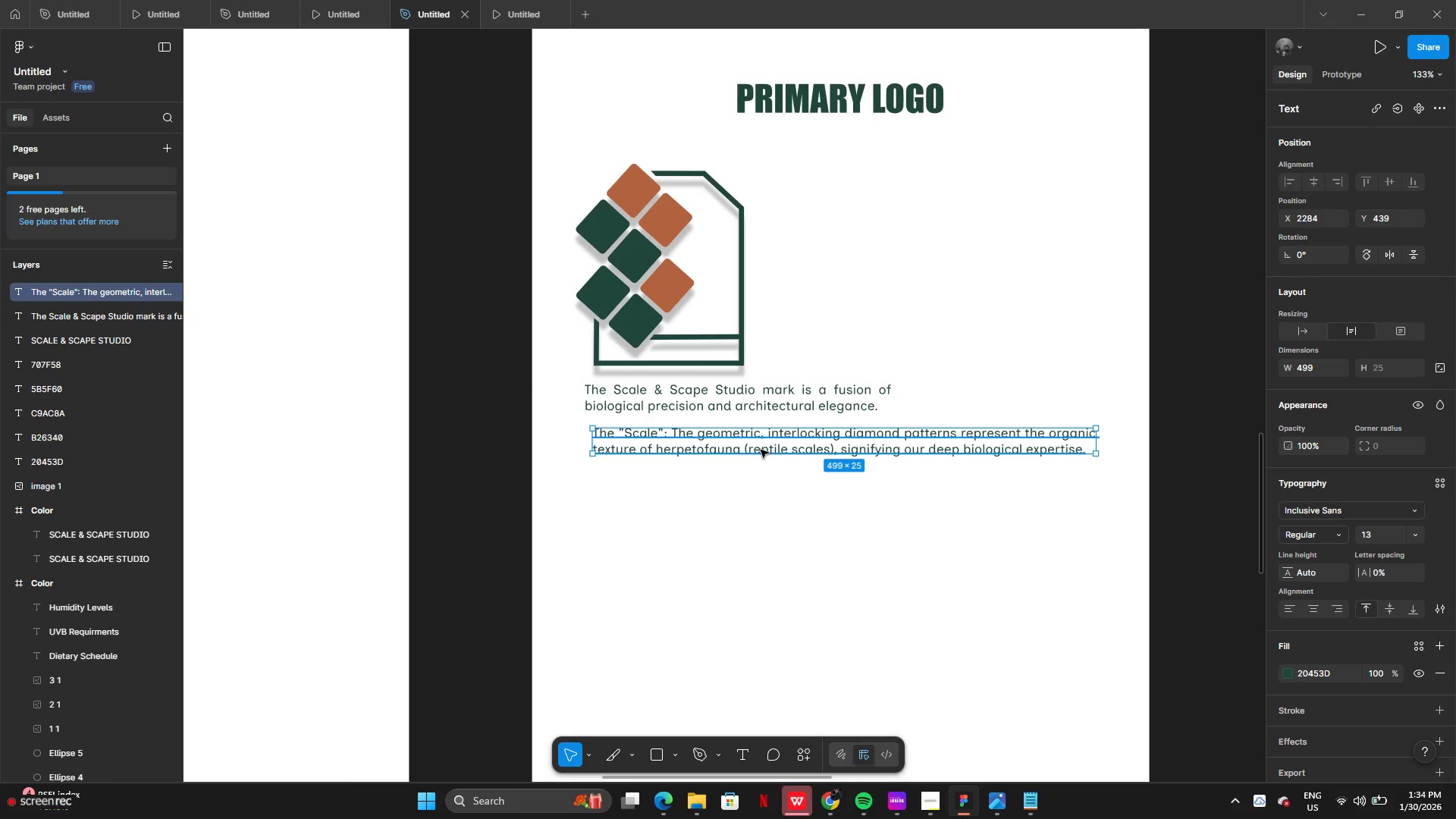 
left_click_drag(start_coordinate=[761, 450], to_coordinate=[756, 470])
 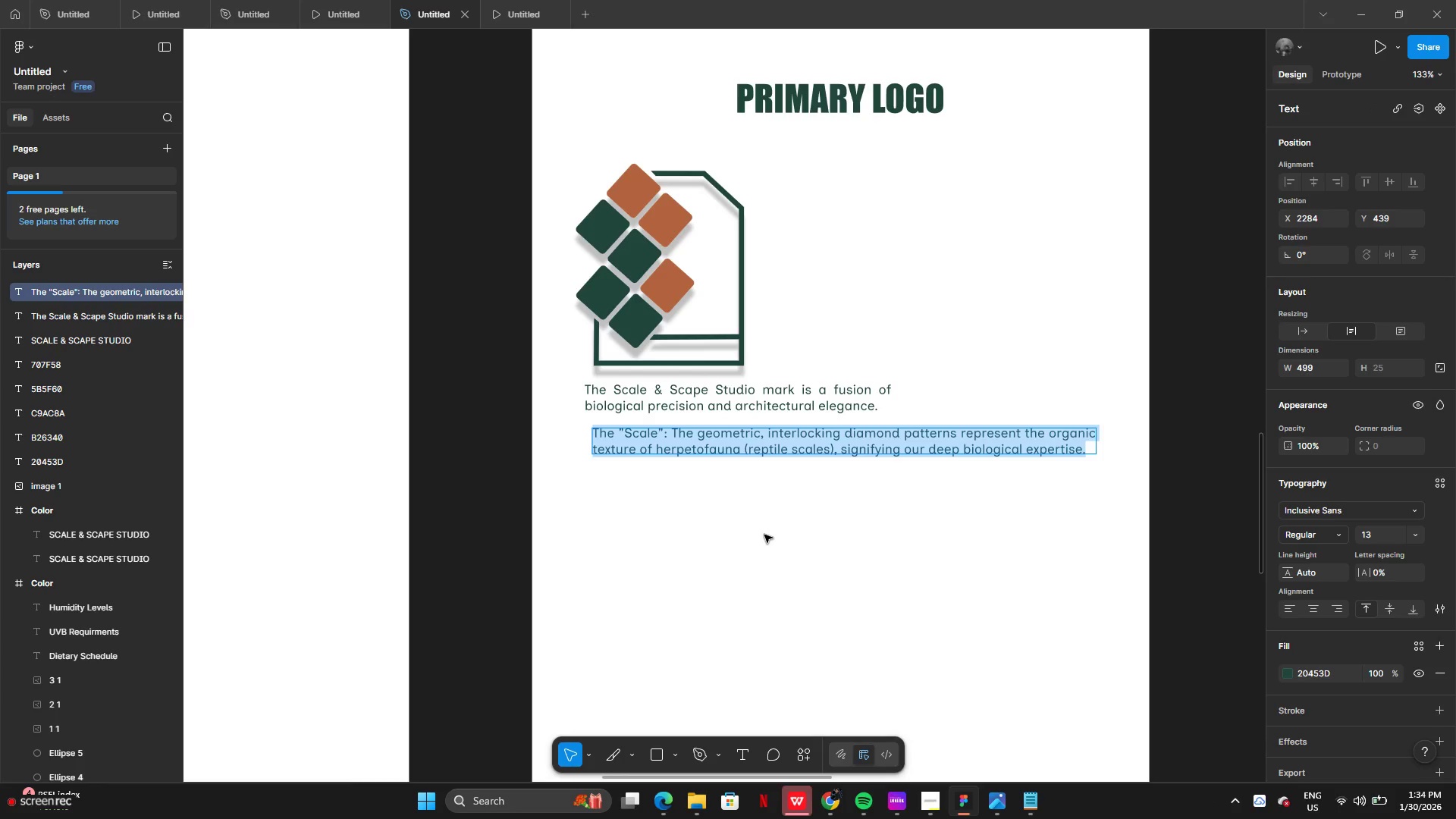 
left_click([764, 535])
 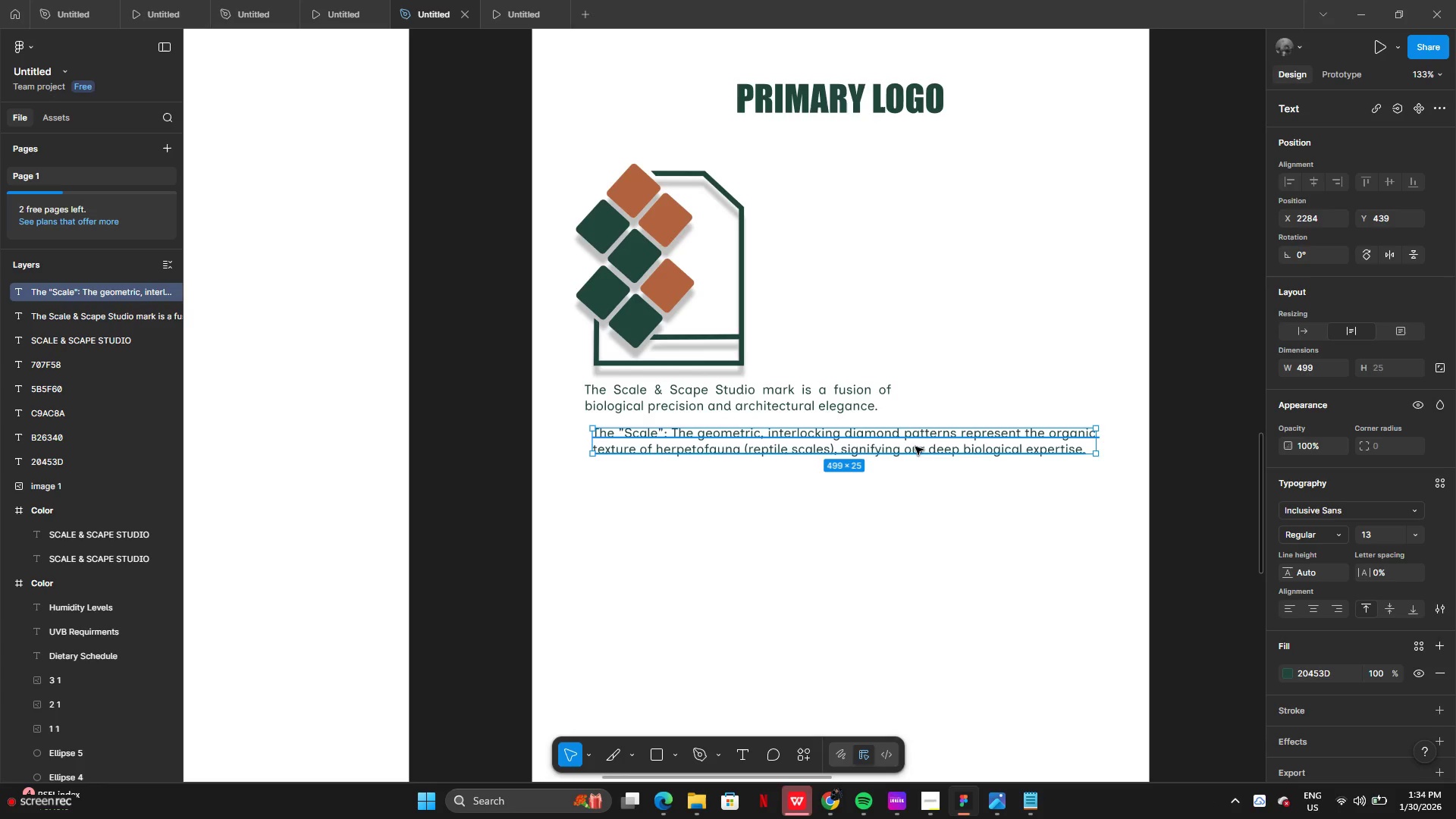 
left_click_drag(start_coordinate=[915, 449], to_coordinate=[903, 485])
 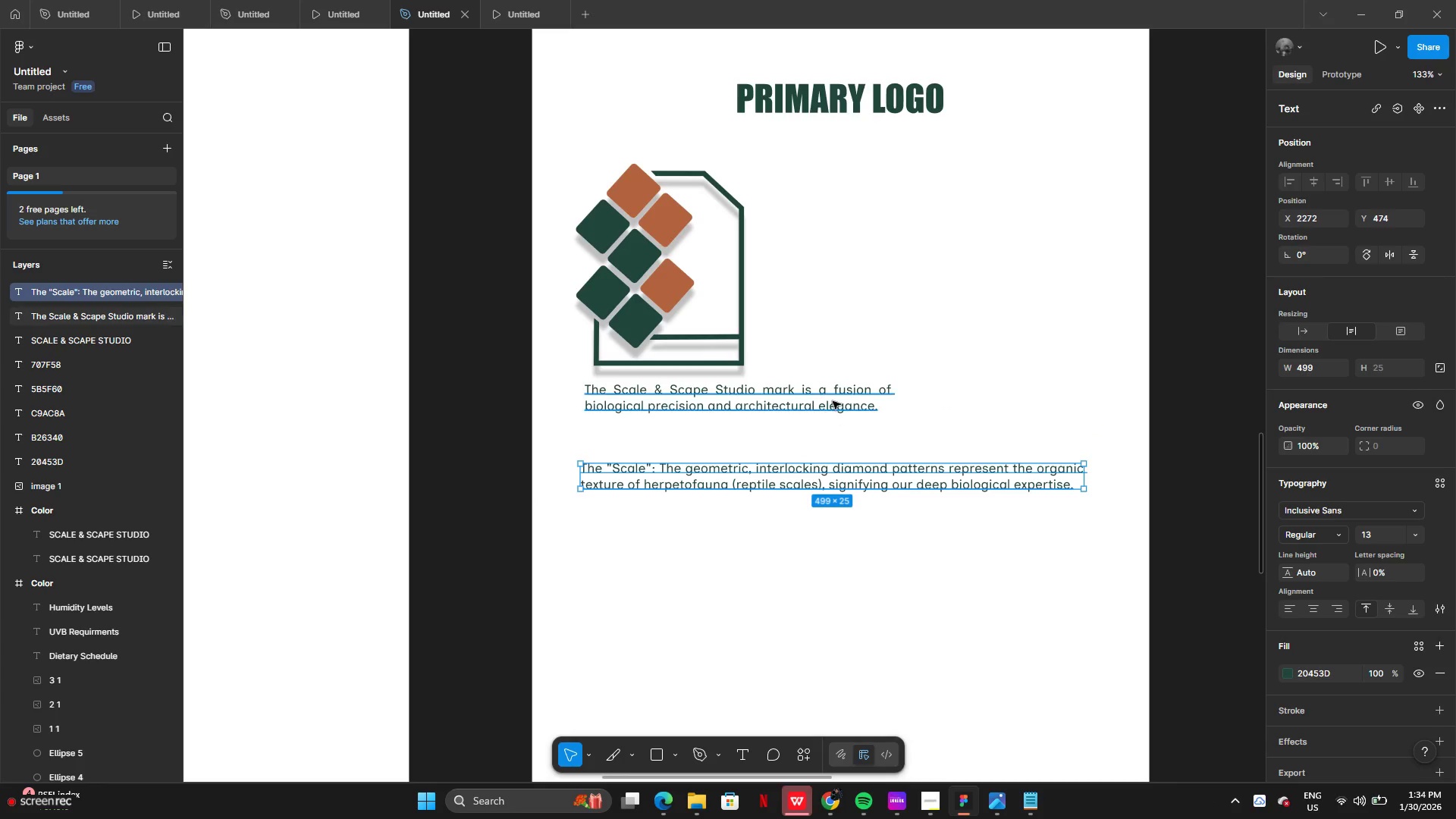 
left_click([830, 399])
 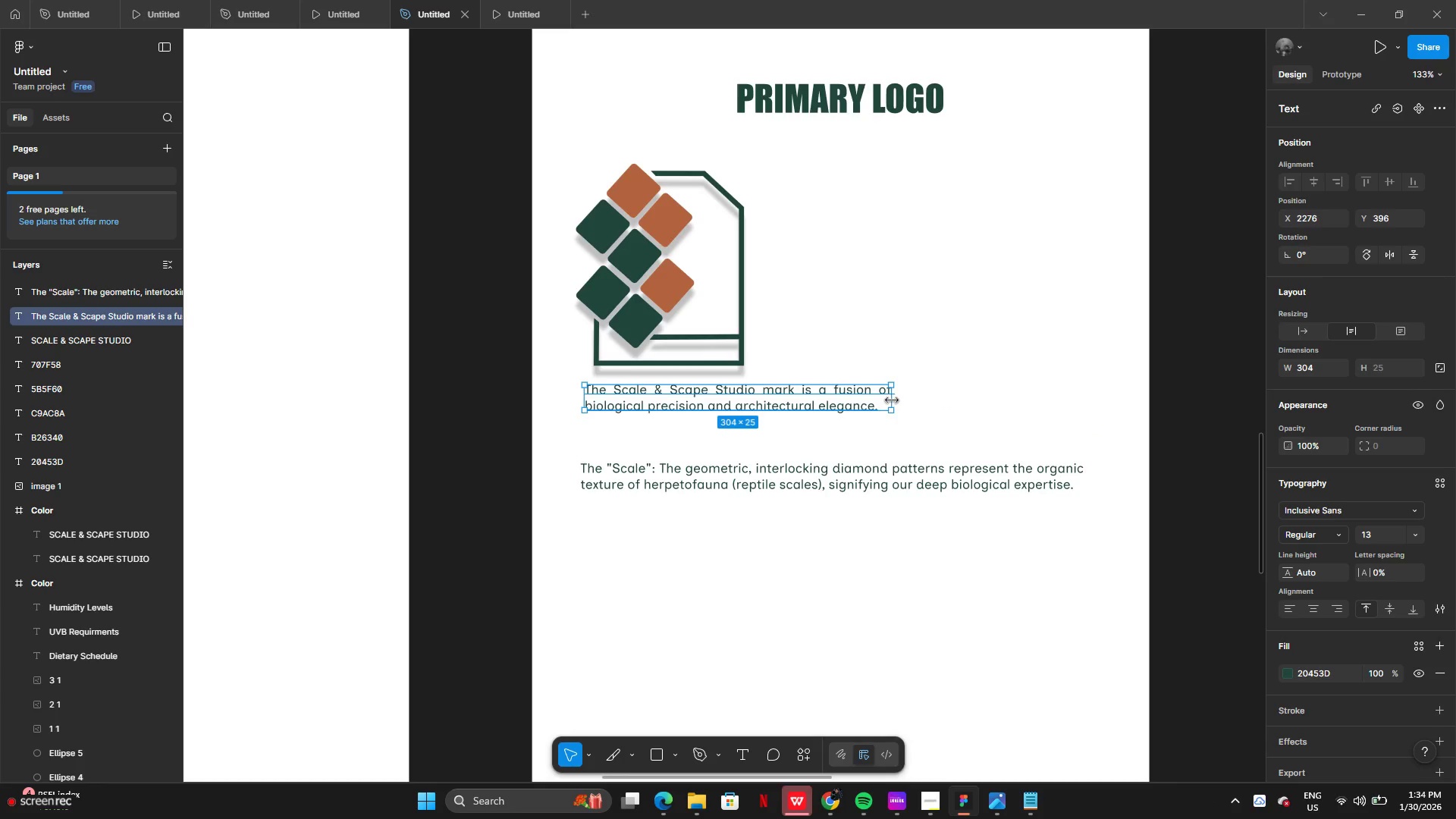 
left_click_drag(start_coordinate=[892, 400], to_coordinate=[1094, 397])
 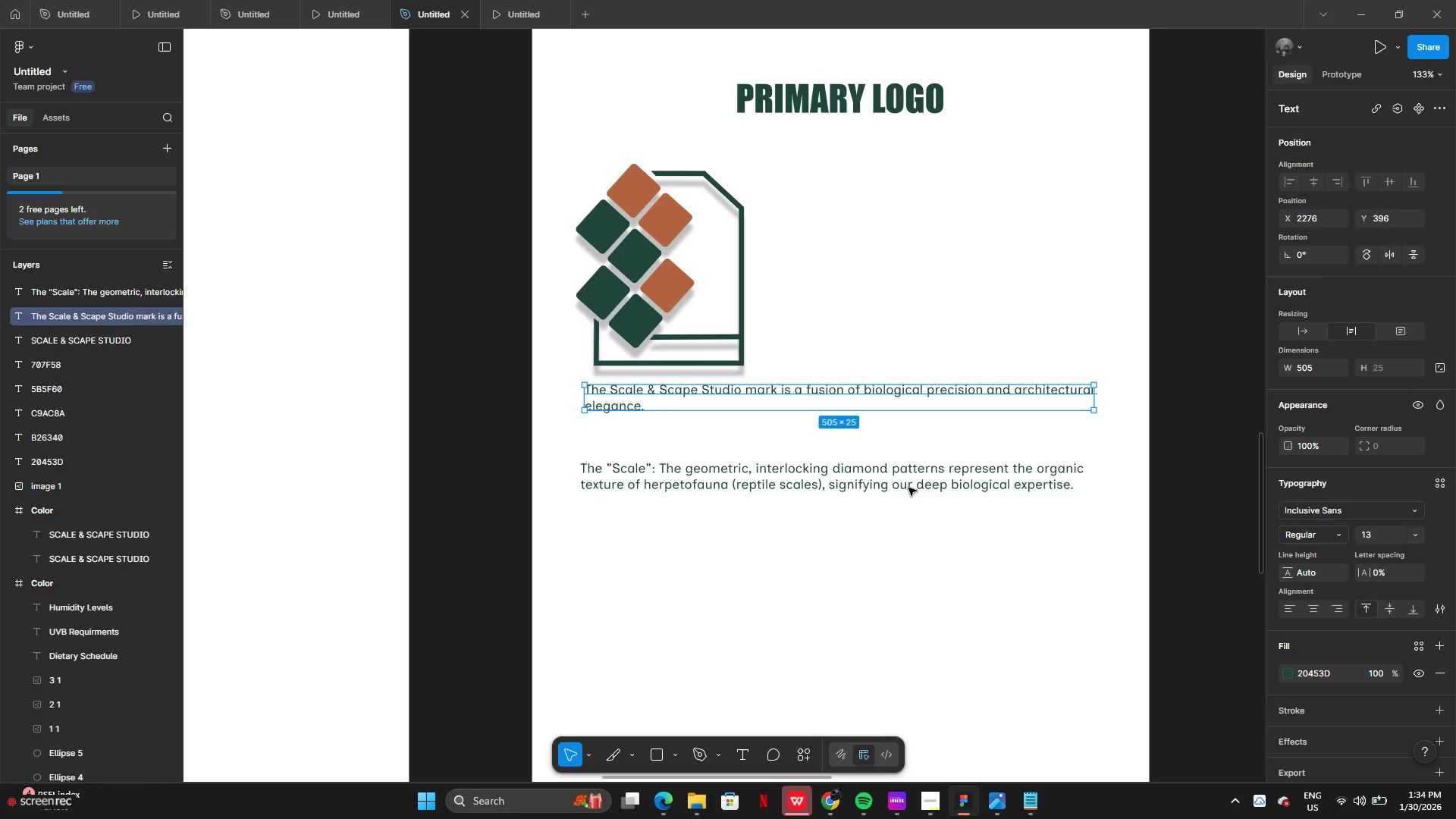 
left_click([908, 487])
 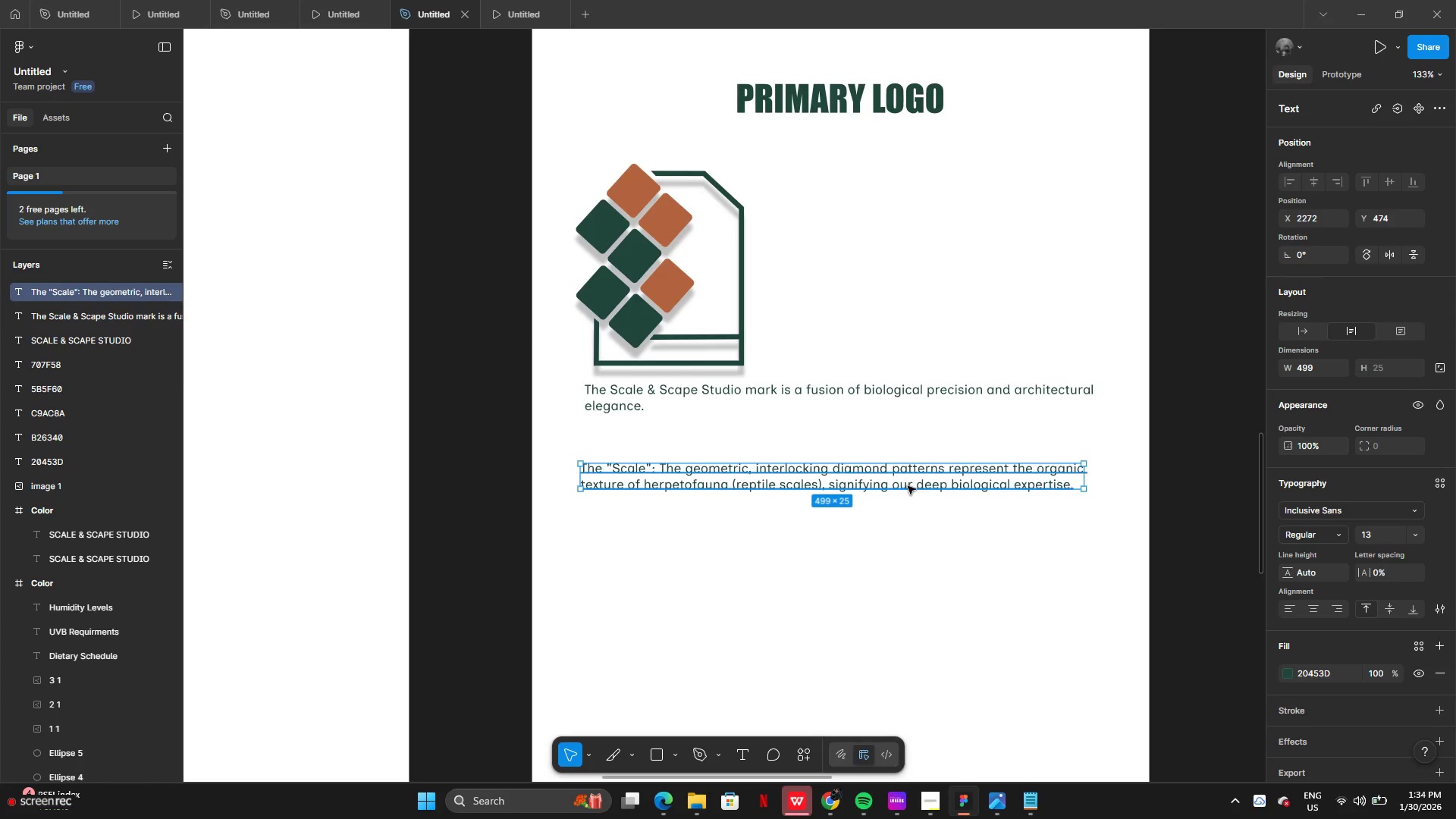 
left_click_drag(start_coordinate=[908, 486], to_coordinate=[918, 481])
 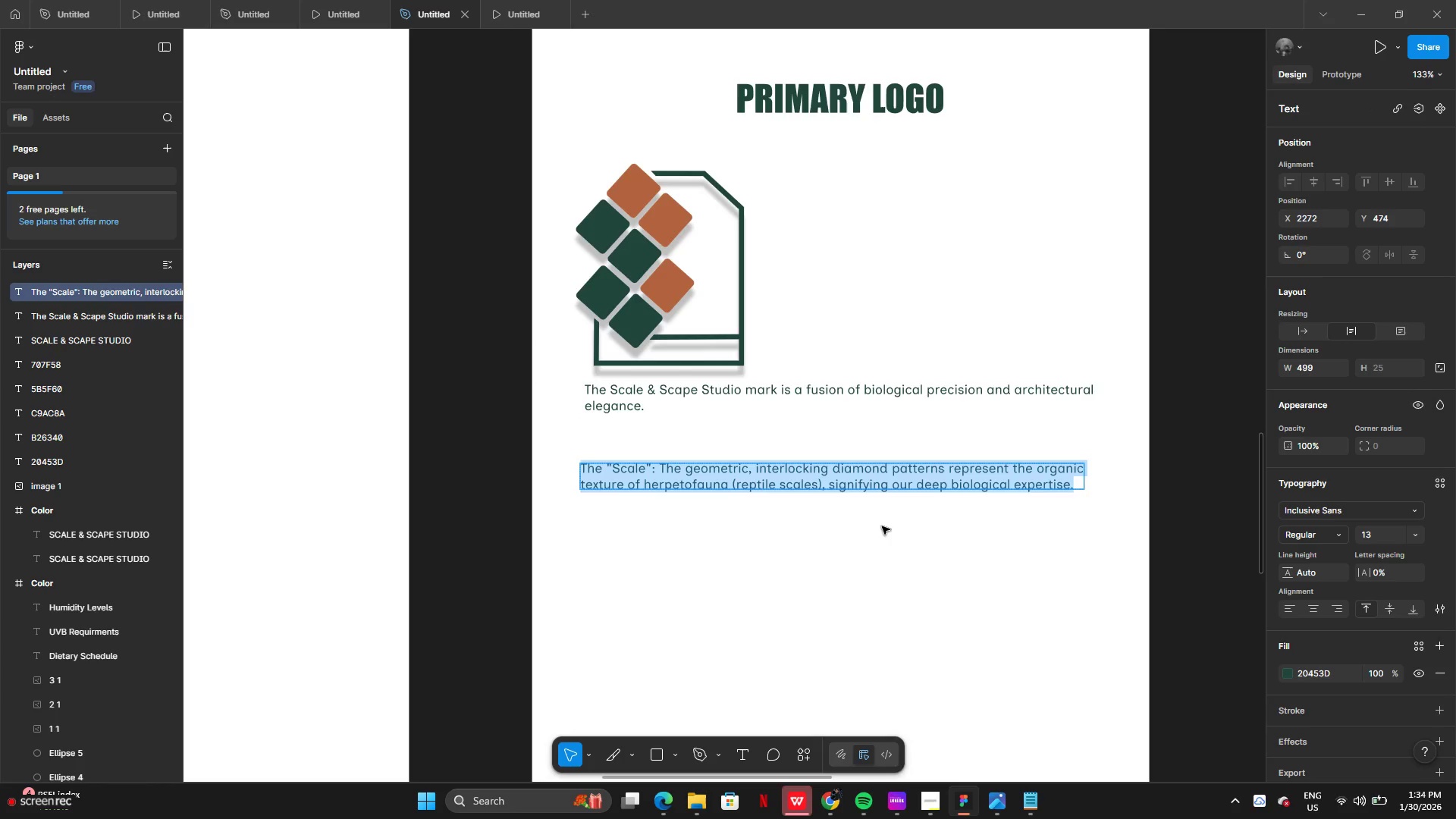 
left_click([882, 526])
 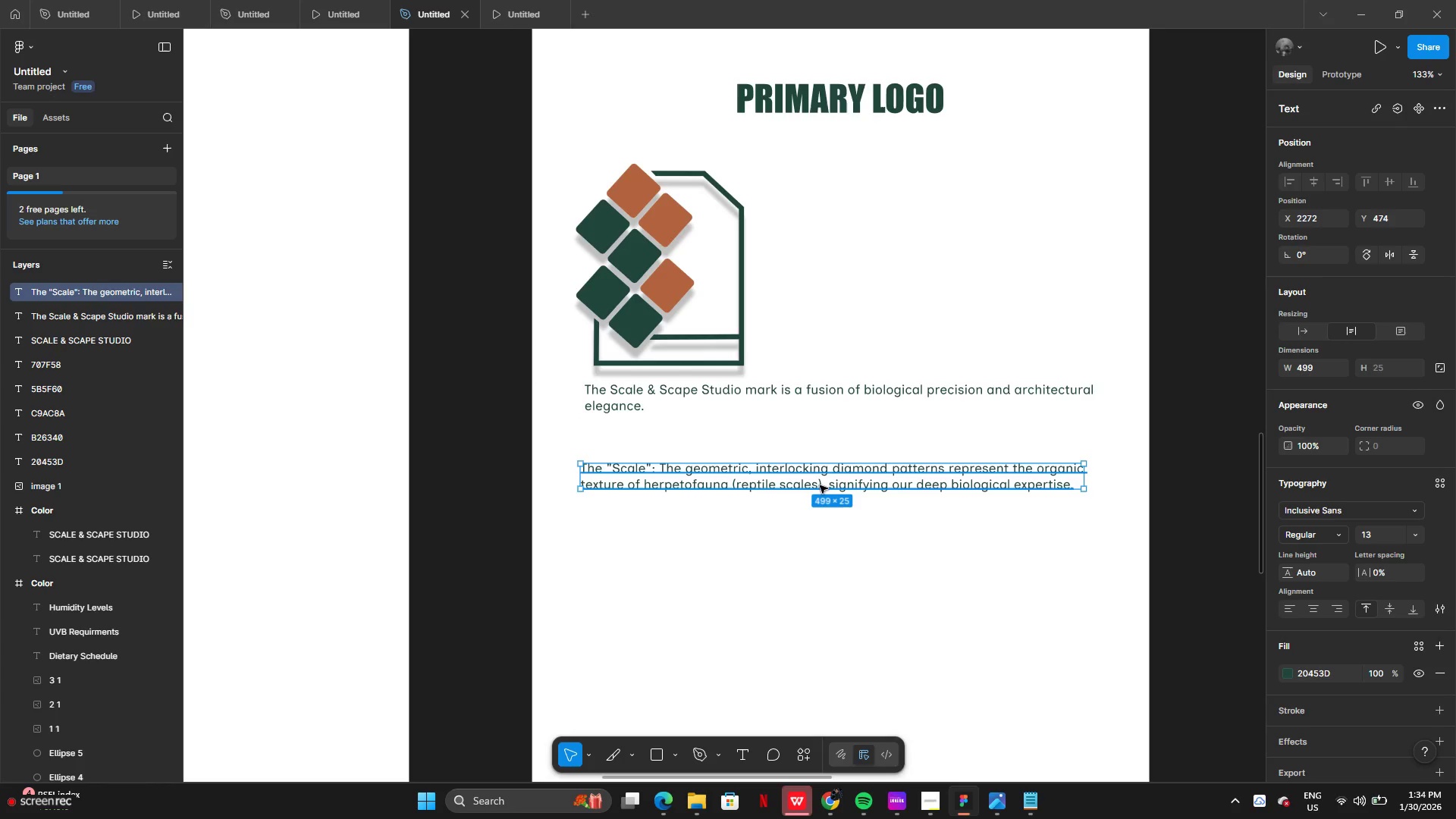 
left_click_drag(start_coordinate=[820, 485], to_coordinate=[821, 480])
 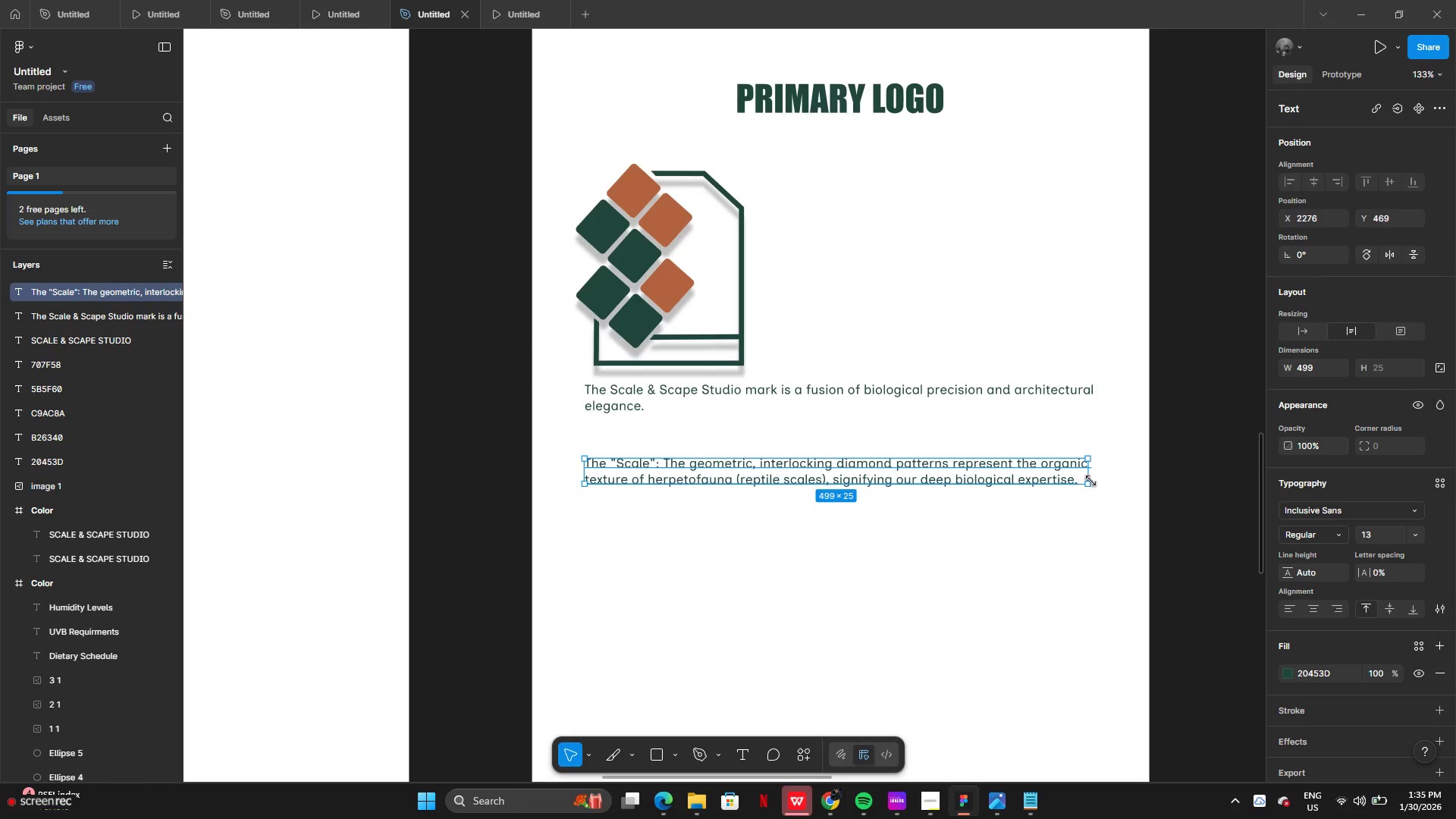 
left_click_drag(start_coordinate=[1090, 479], to_coordinate=[1096, 476])
 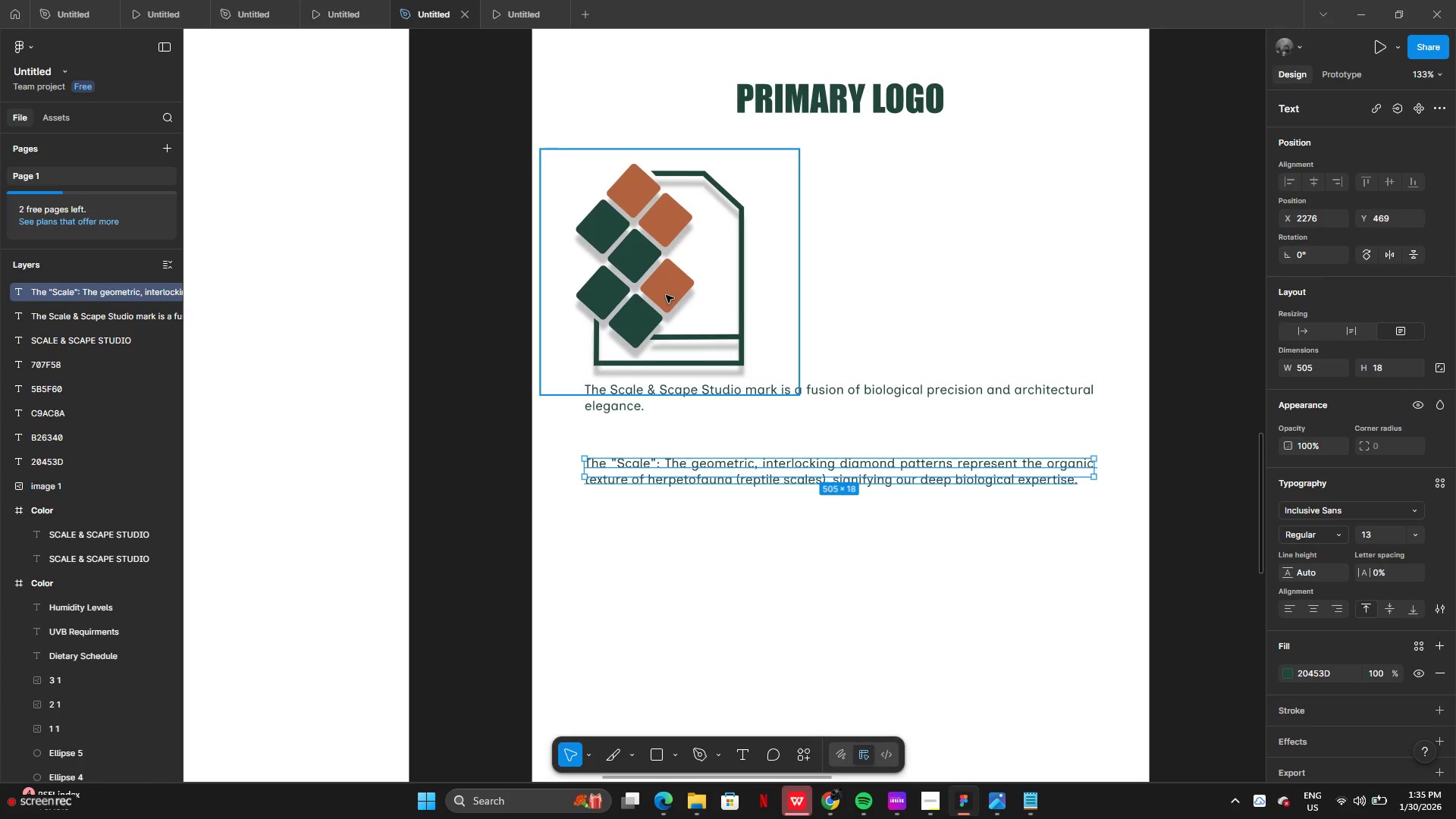 
left_click([666, 295])
 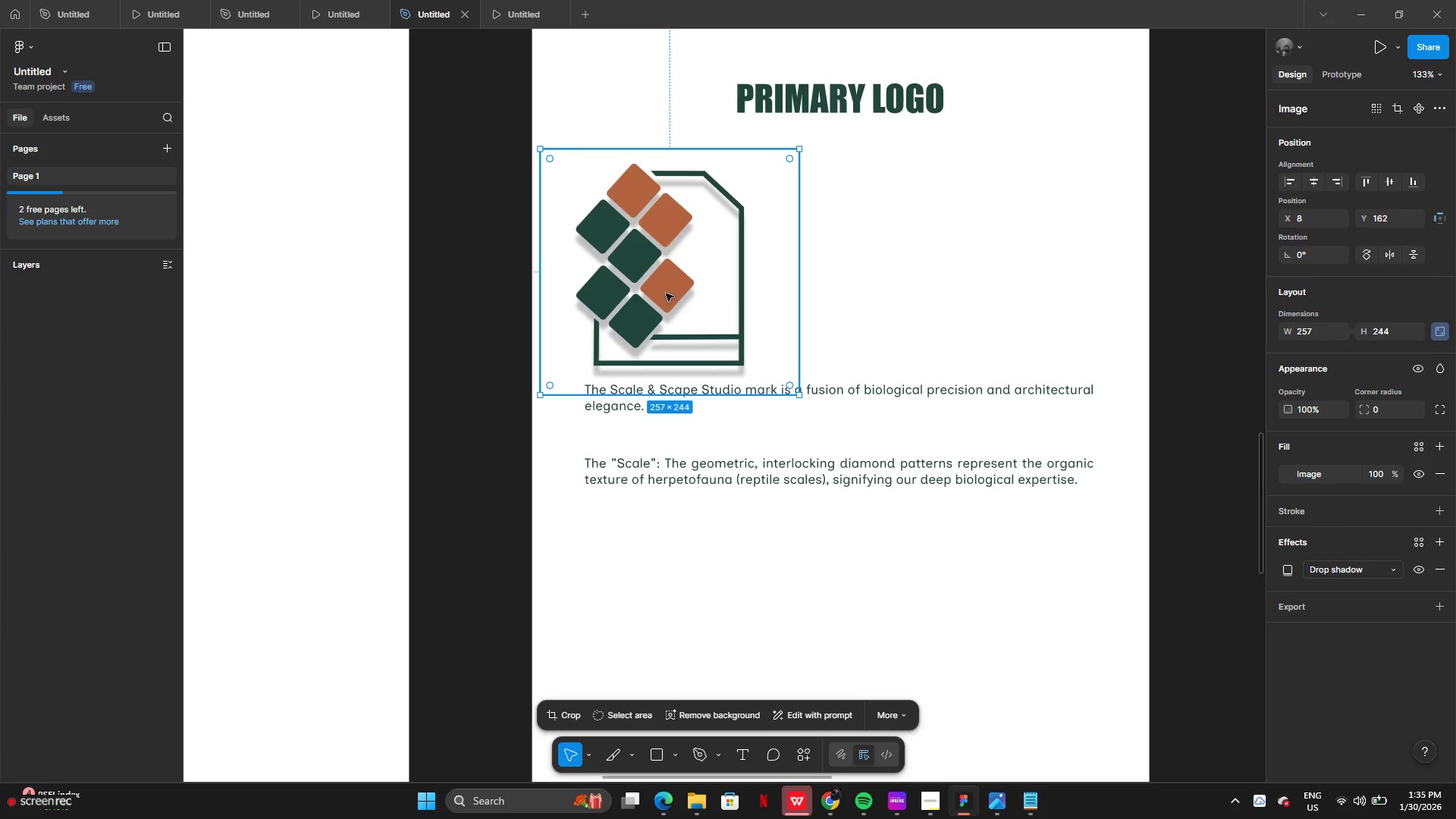 
left_click_drag(start_coordinate=[666, 293], to_coordinate=[827, 281])
 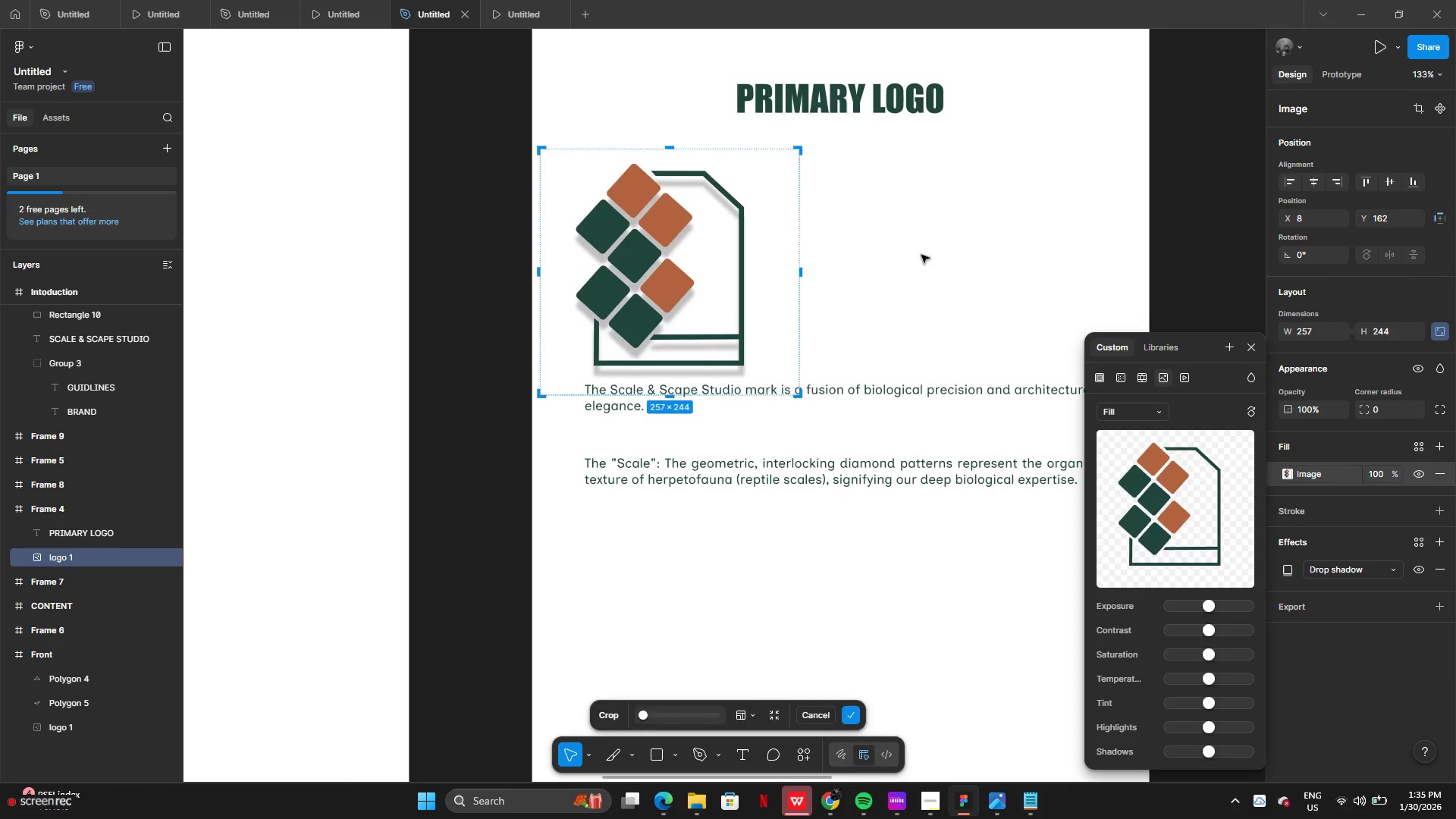 
left_click([921, 255])
 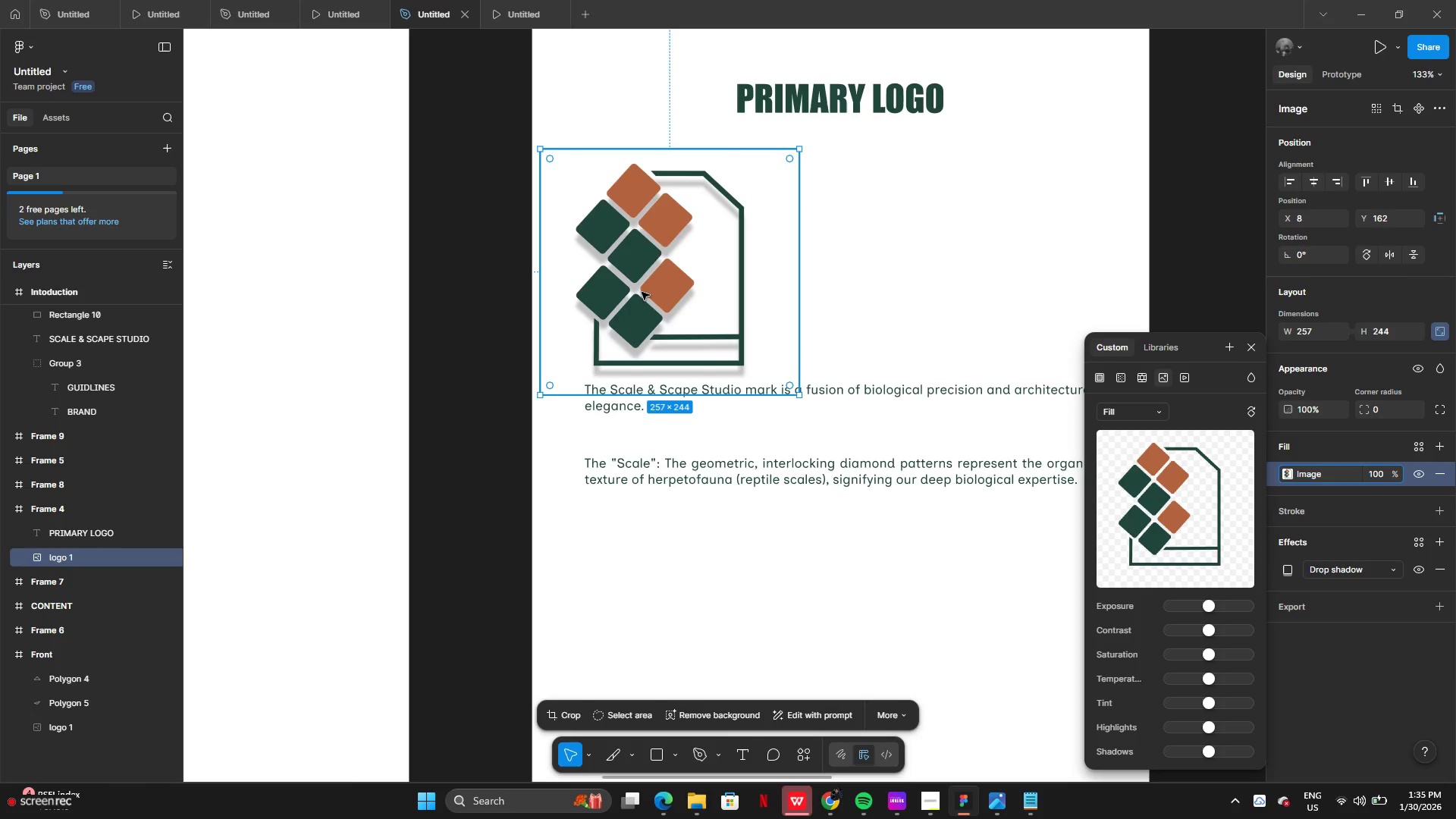 
left_click_drag(start_coordinate=[641, 292], to_coordinate=[814, 271])
 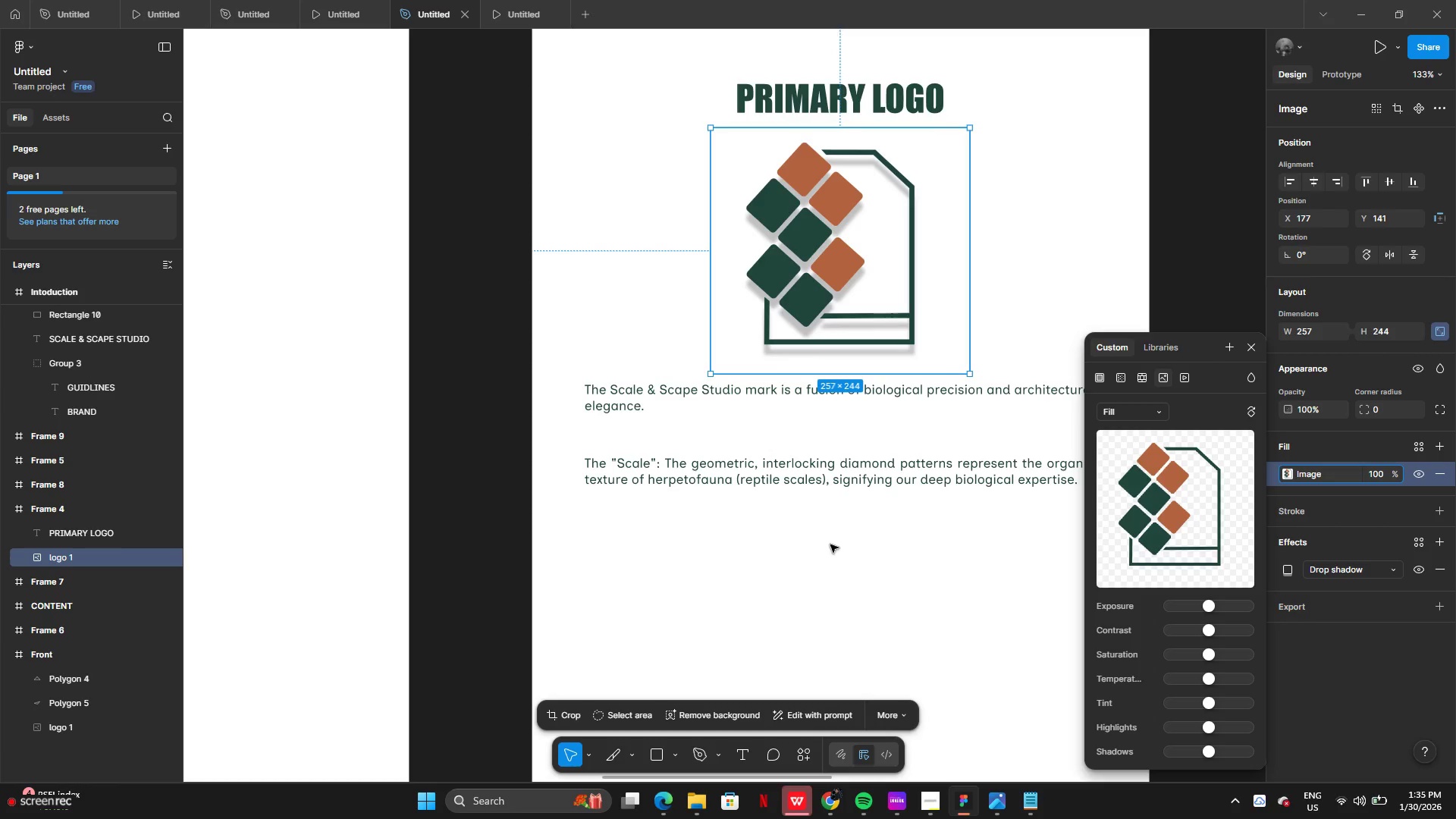 
left_click([831, 544])
 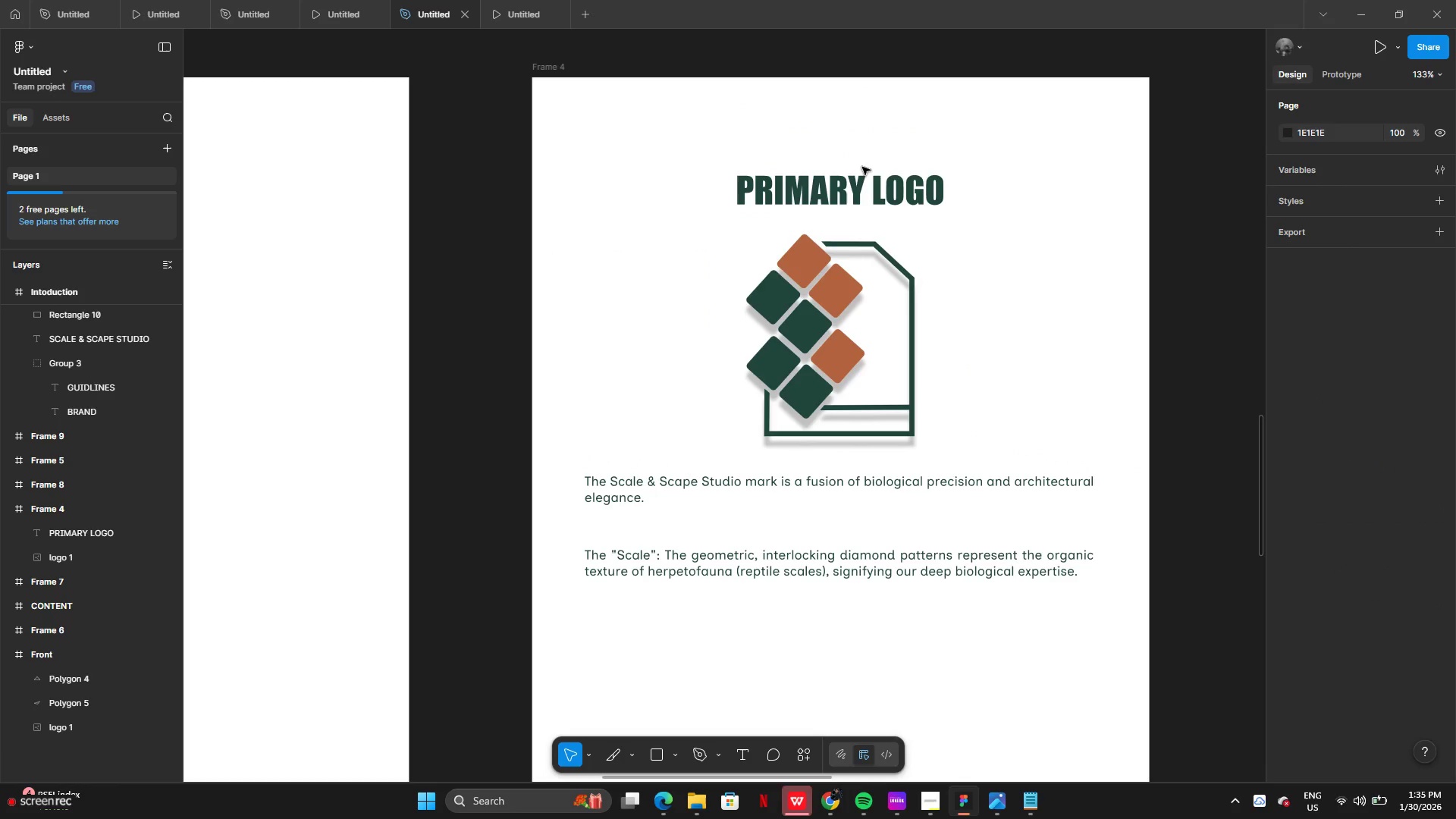 
left_click([864, 178])
 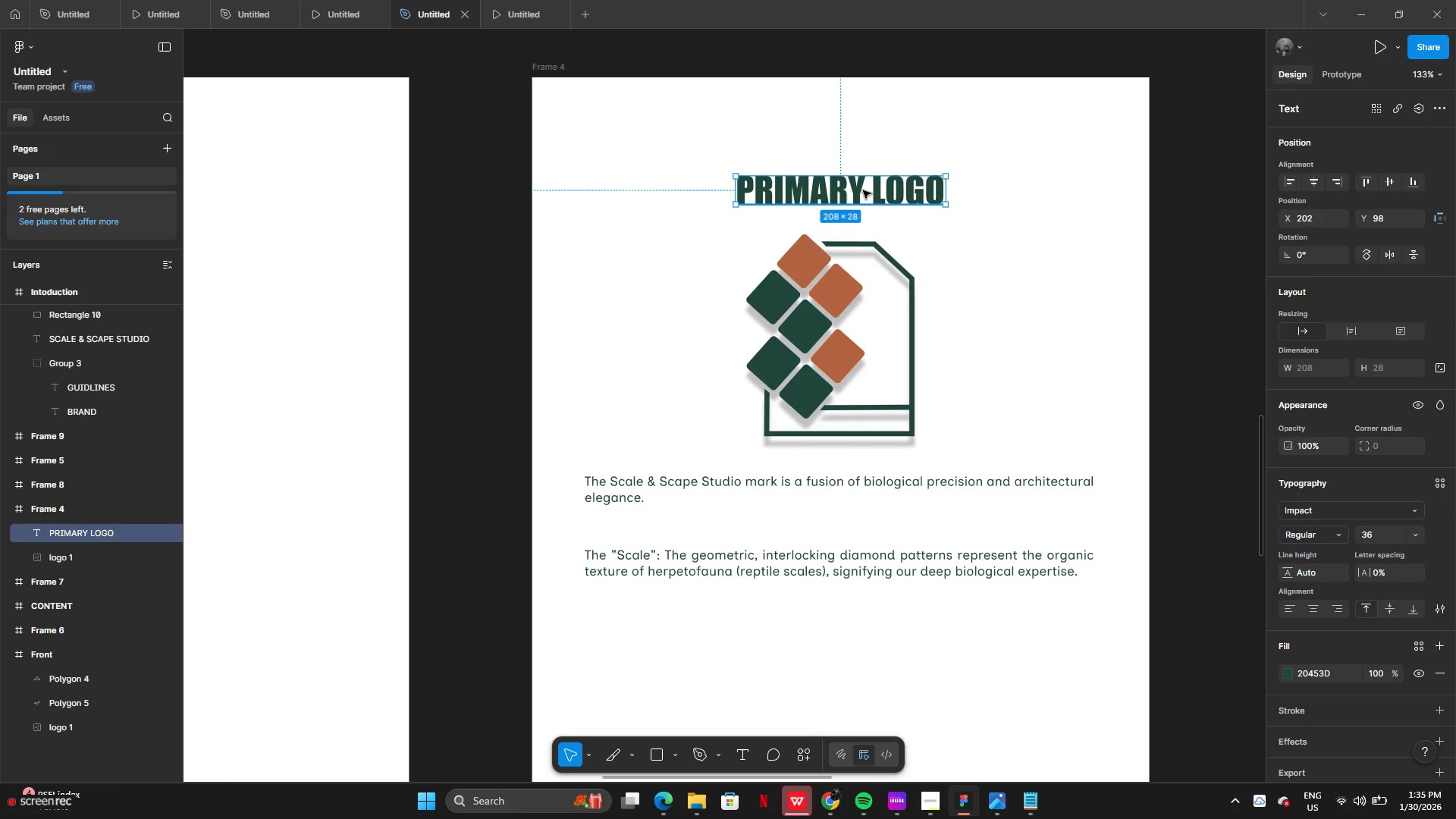 
left_click_drag(start_coordinate=[863, 191], to_coordinate=[865, 160])
 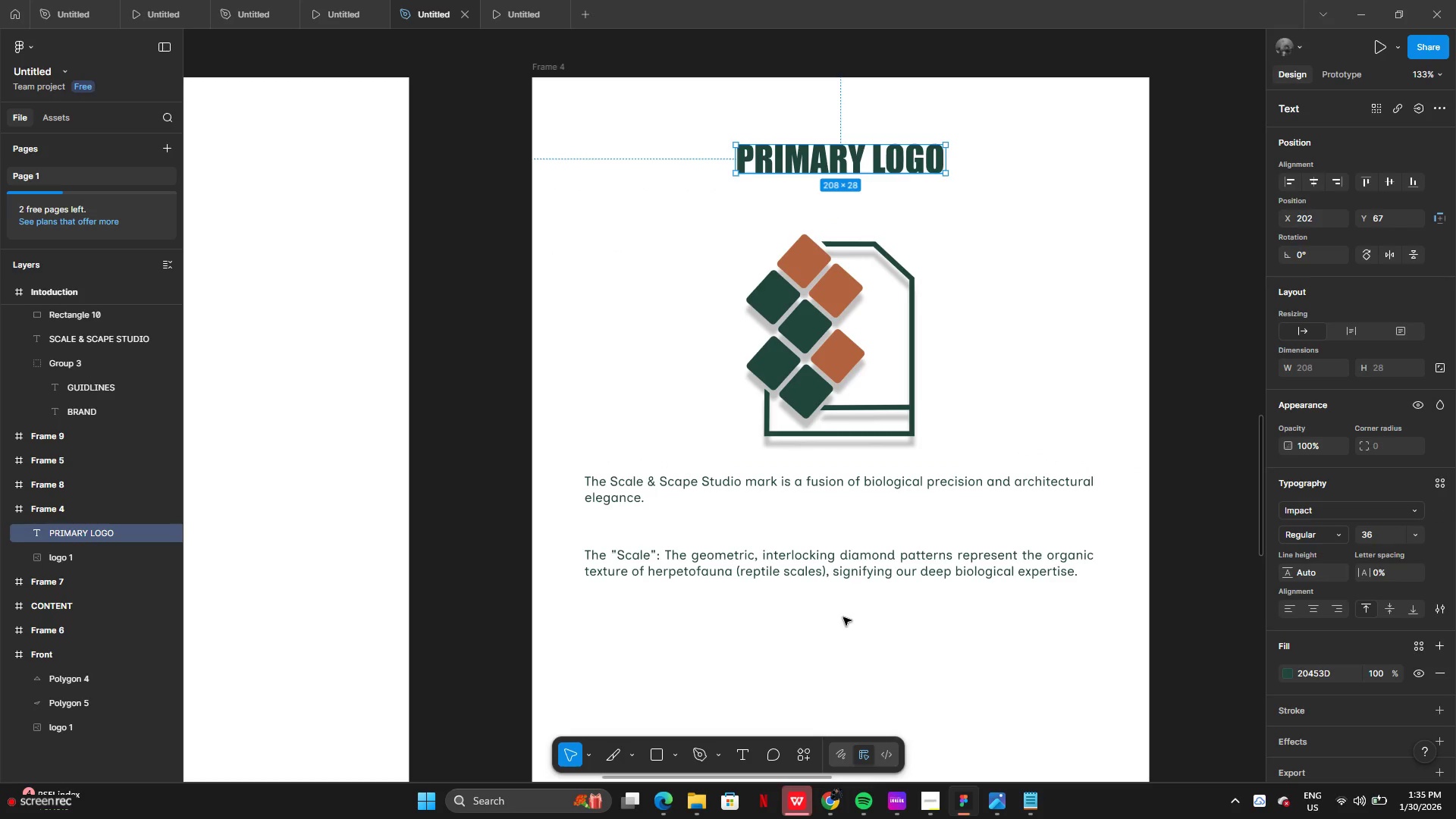 
left_click([843, 618])
 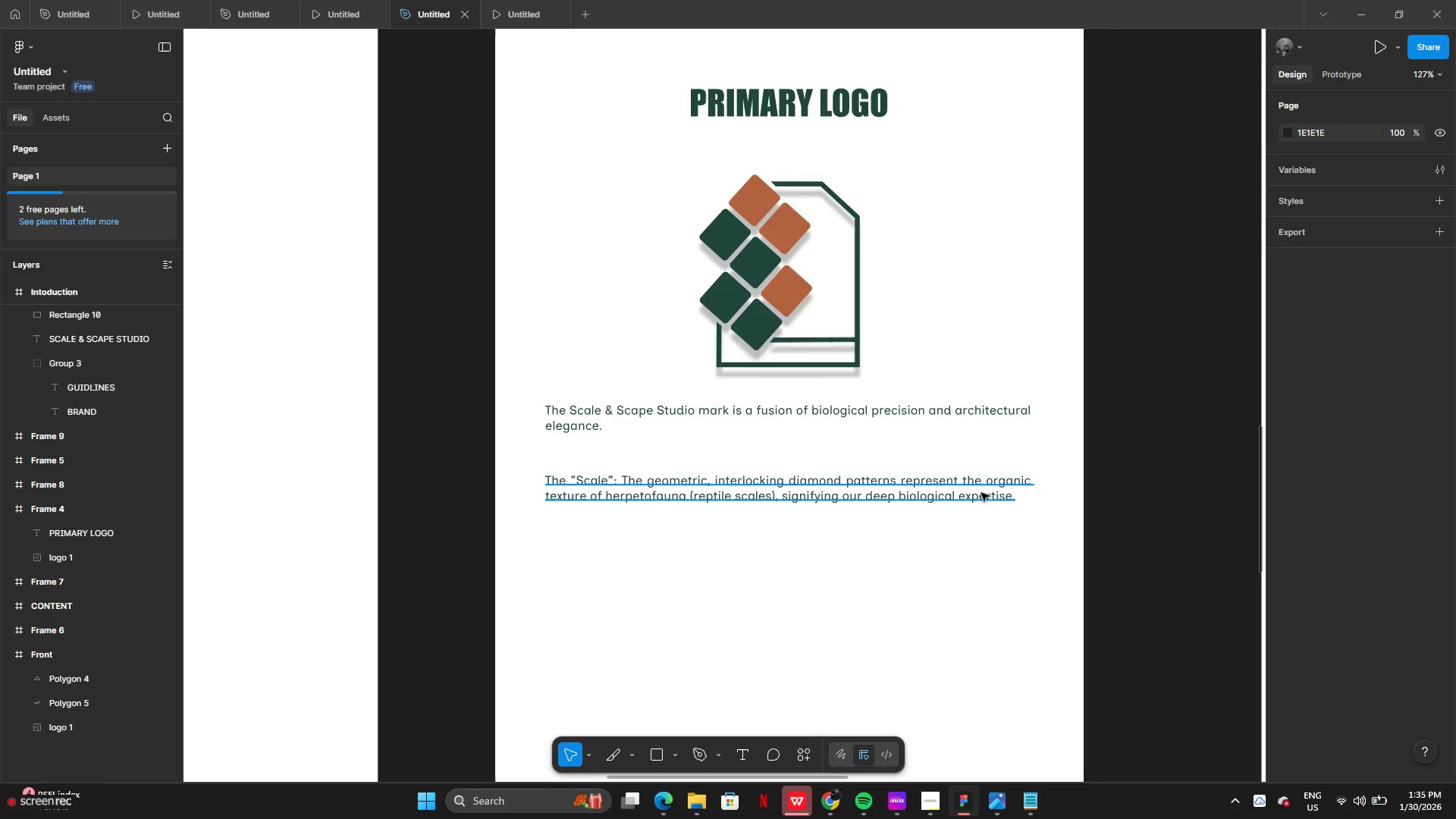 
wait(5.28)
 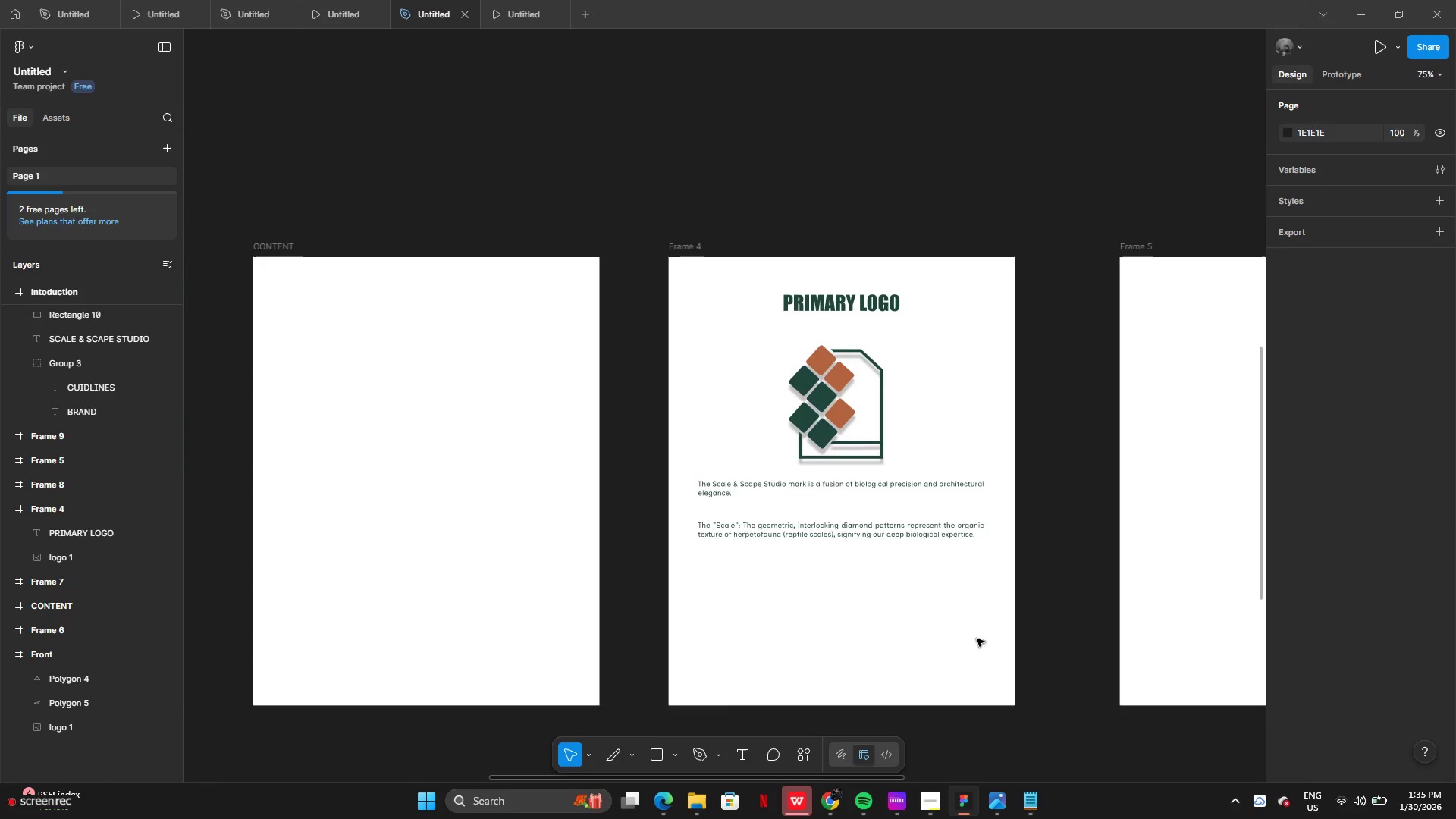 
double_click([1000, 500])
 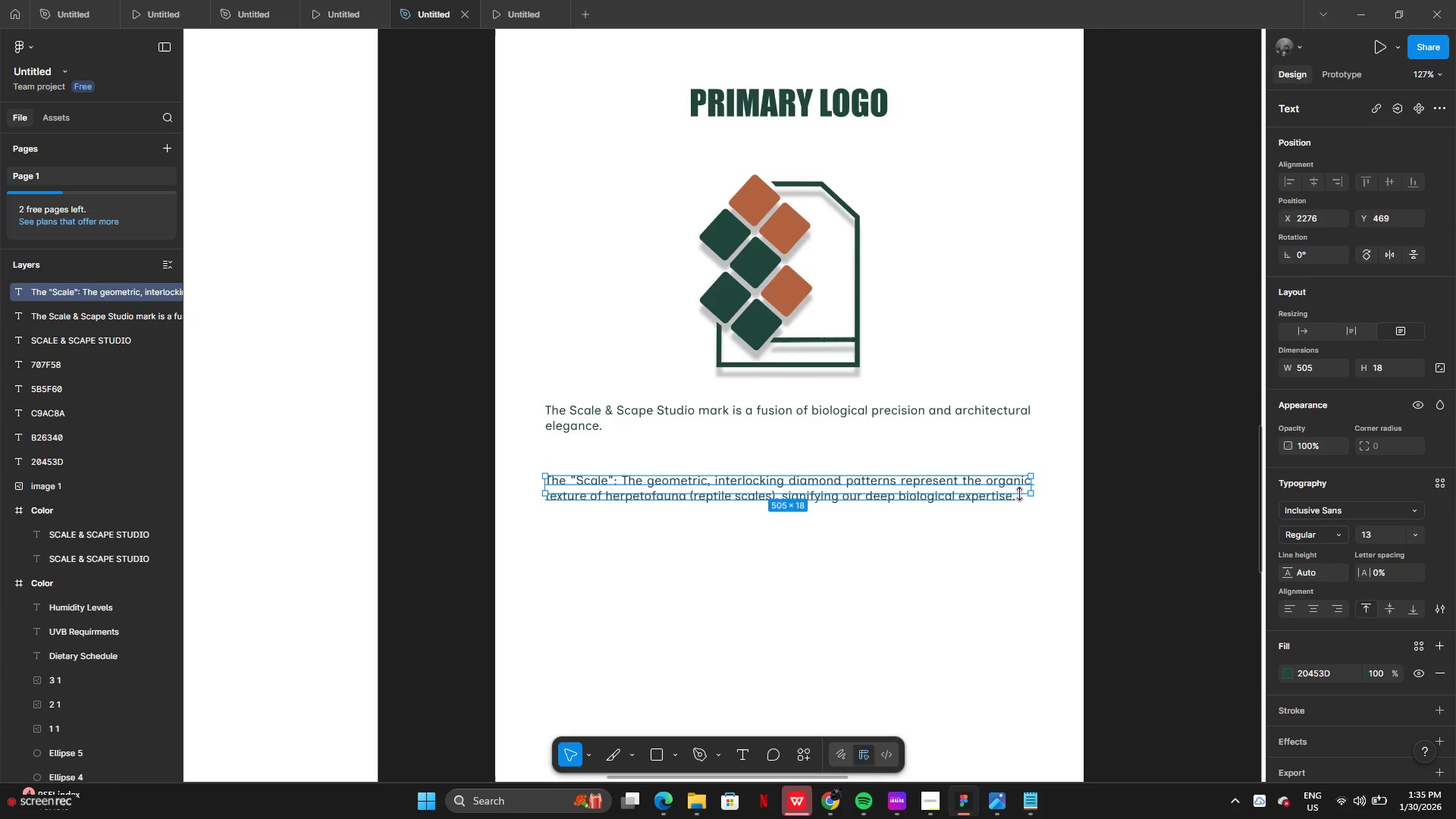 
left_click_drag(start_coordinate=[1019, 494], to_coordinate=[1017, 576])
 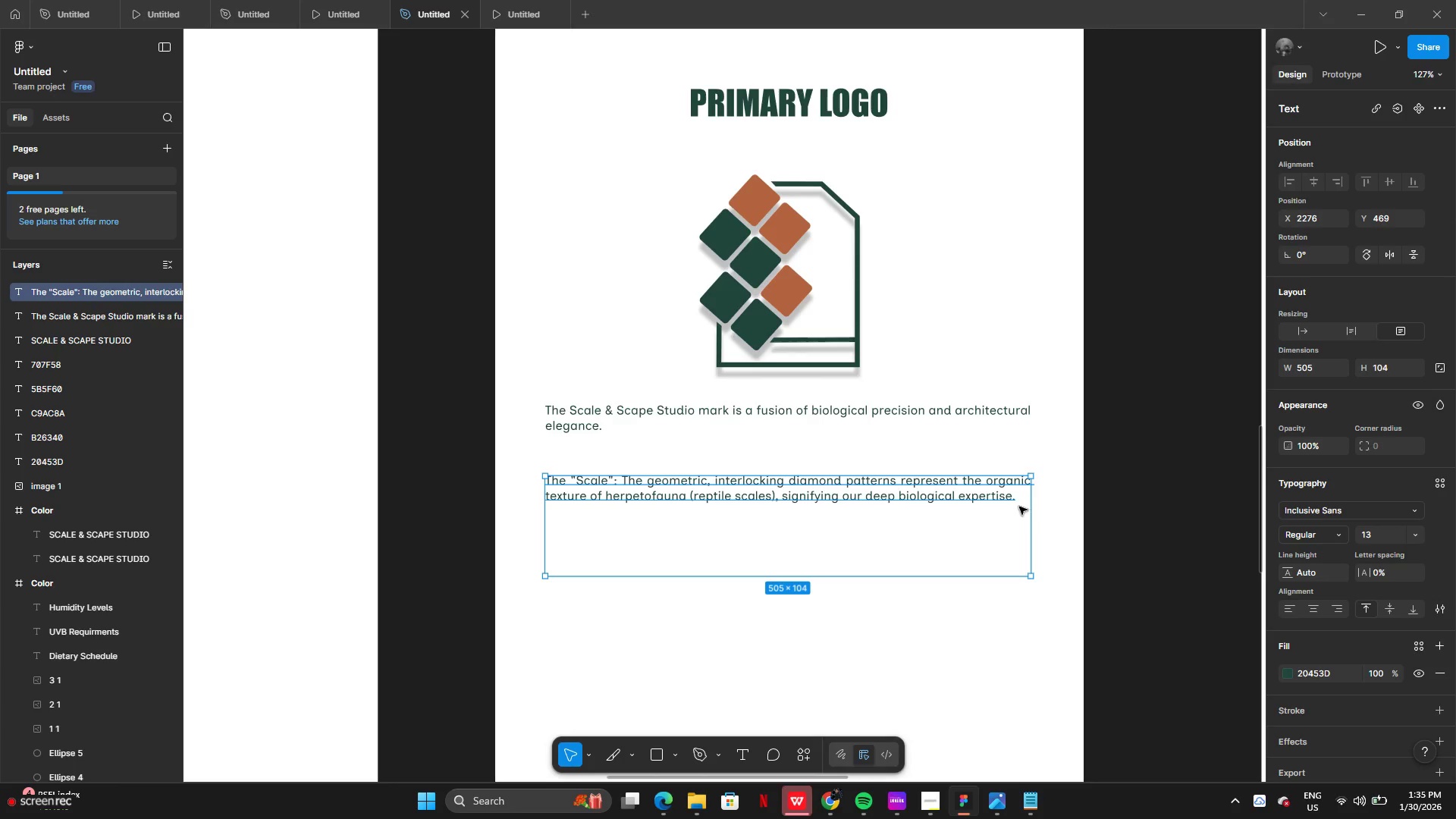 
left_click([1019, 507])
 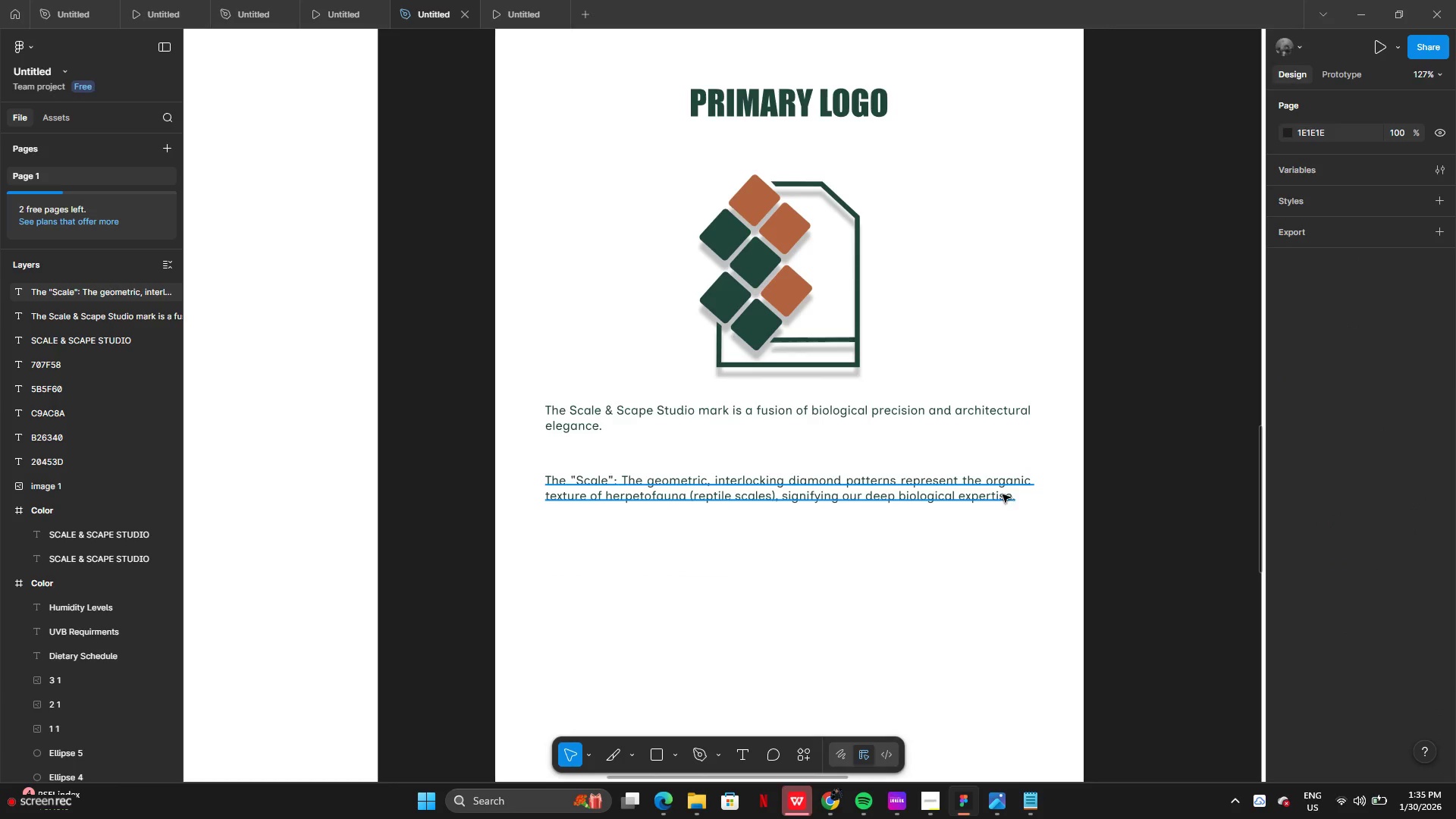 
double_click([1003, 494])
 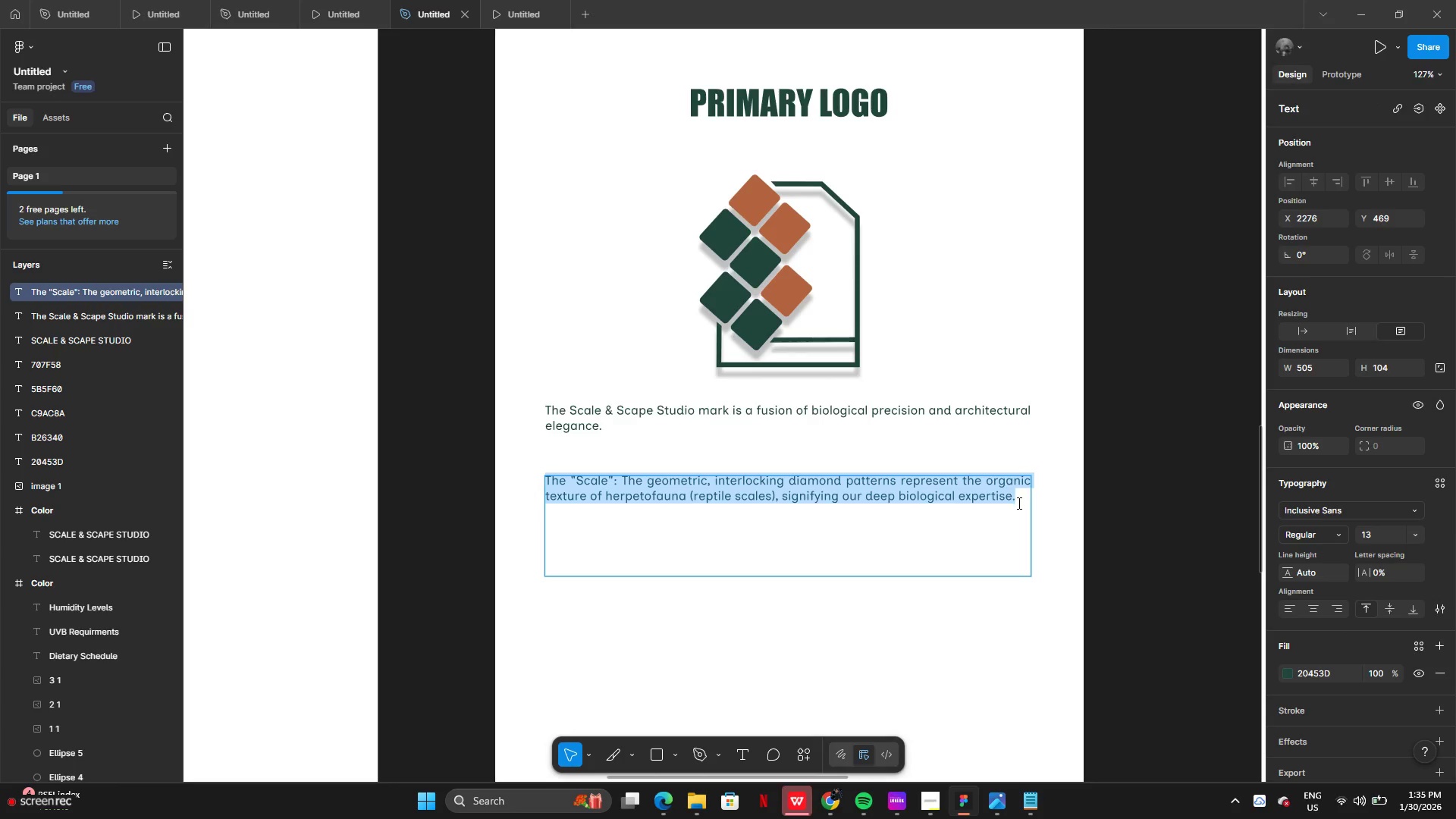 
triple_click([1018, 503])
 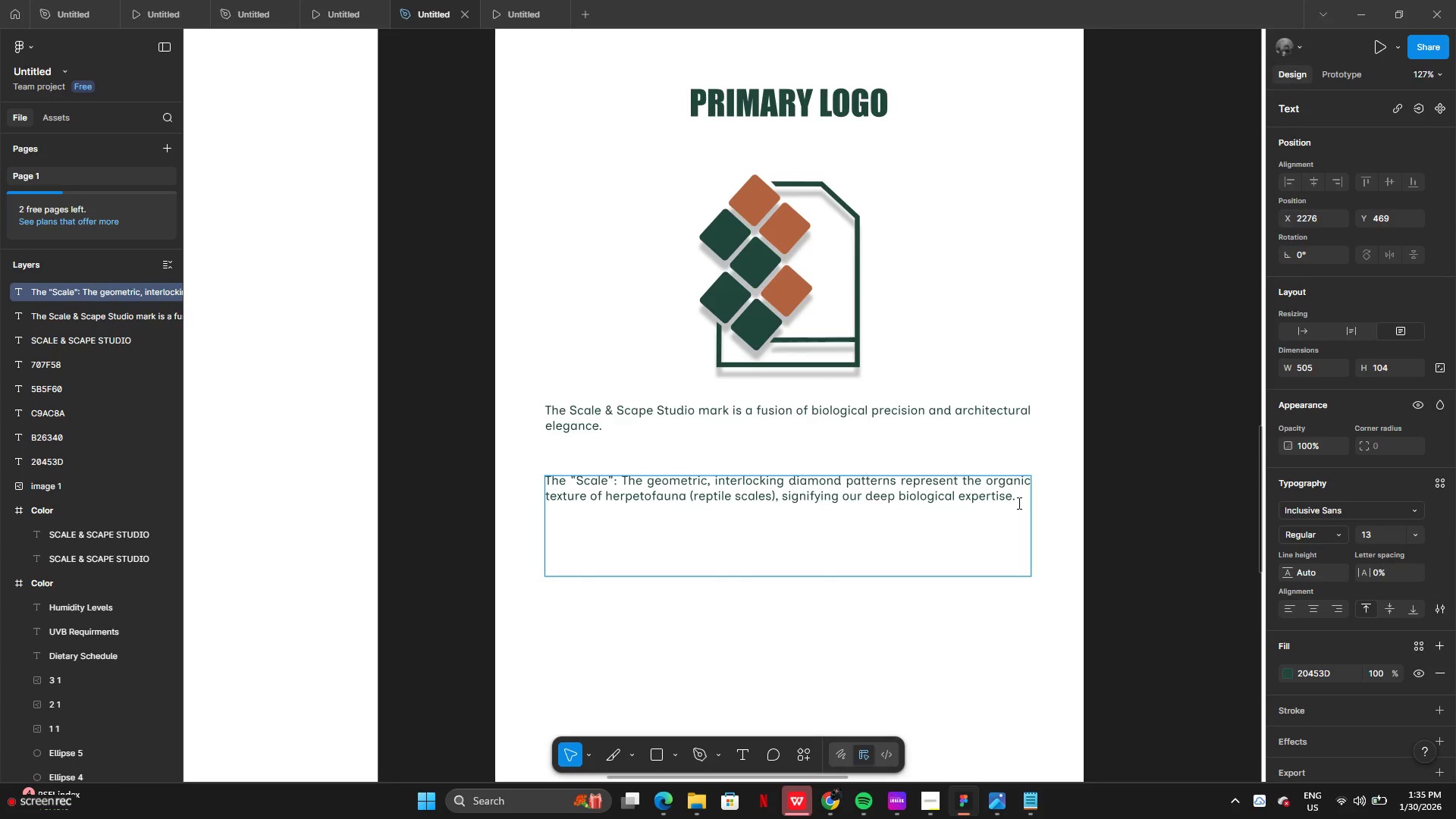 
key(Enter)
 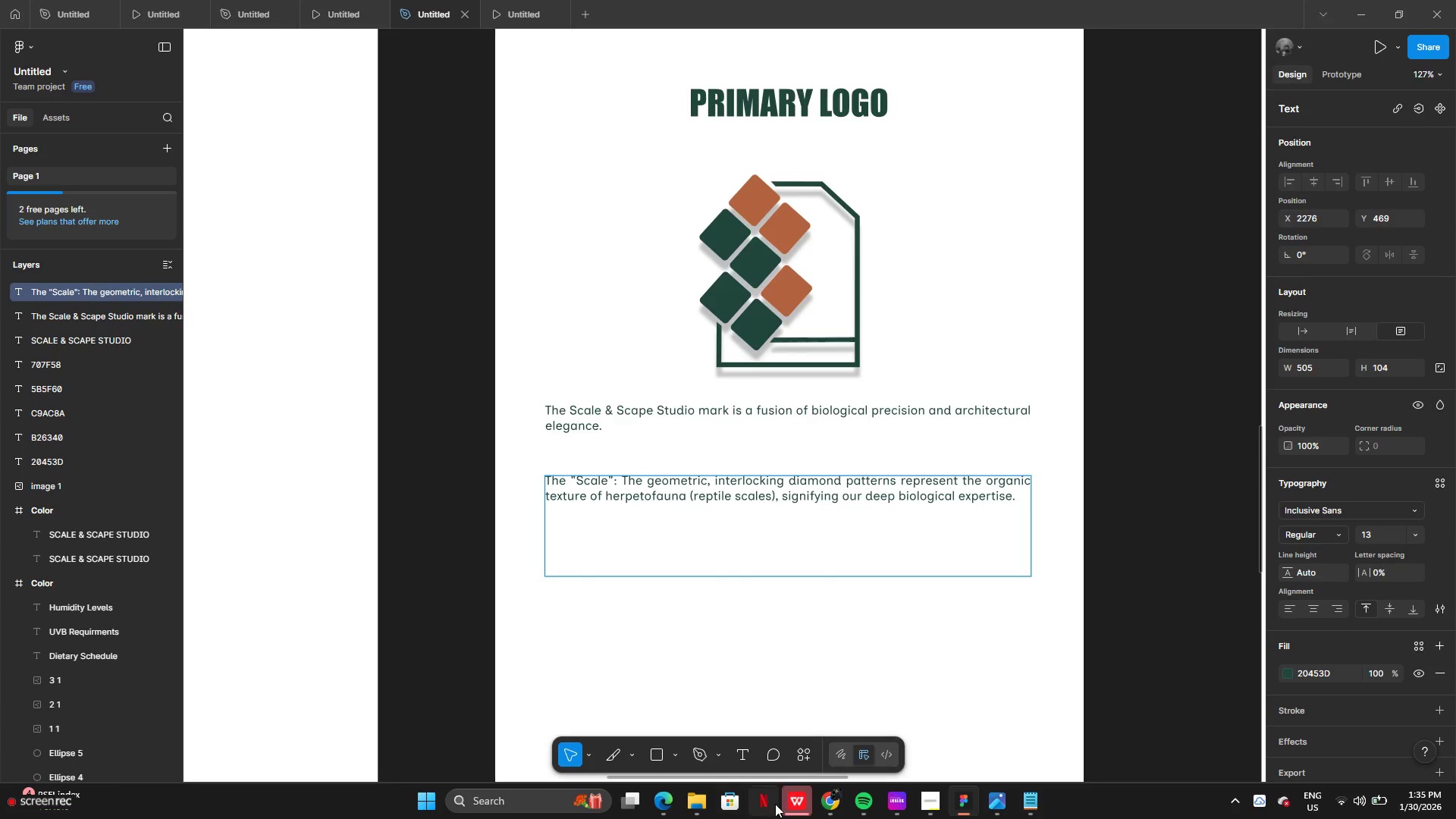 
left_click([832, 808])
 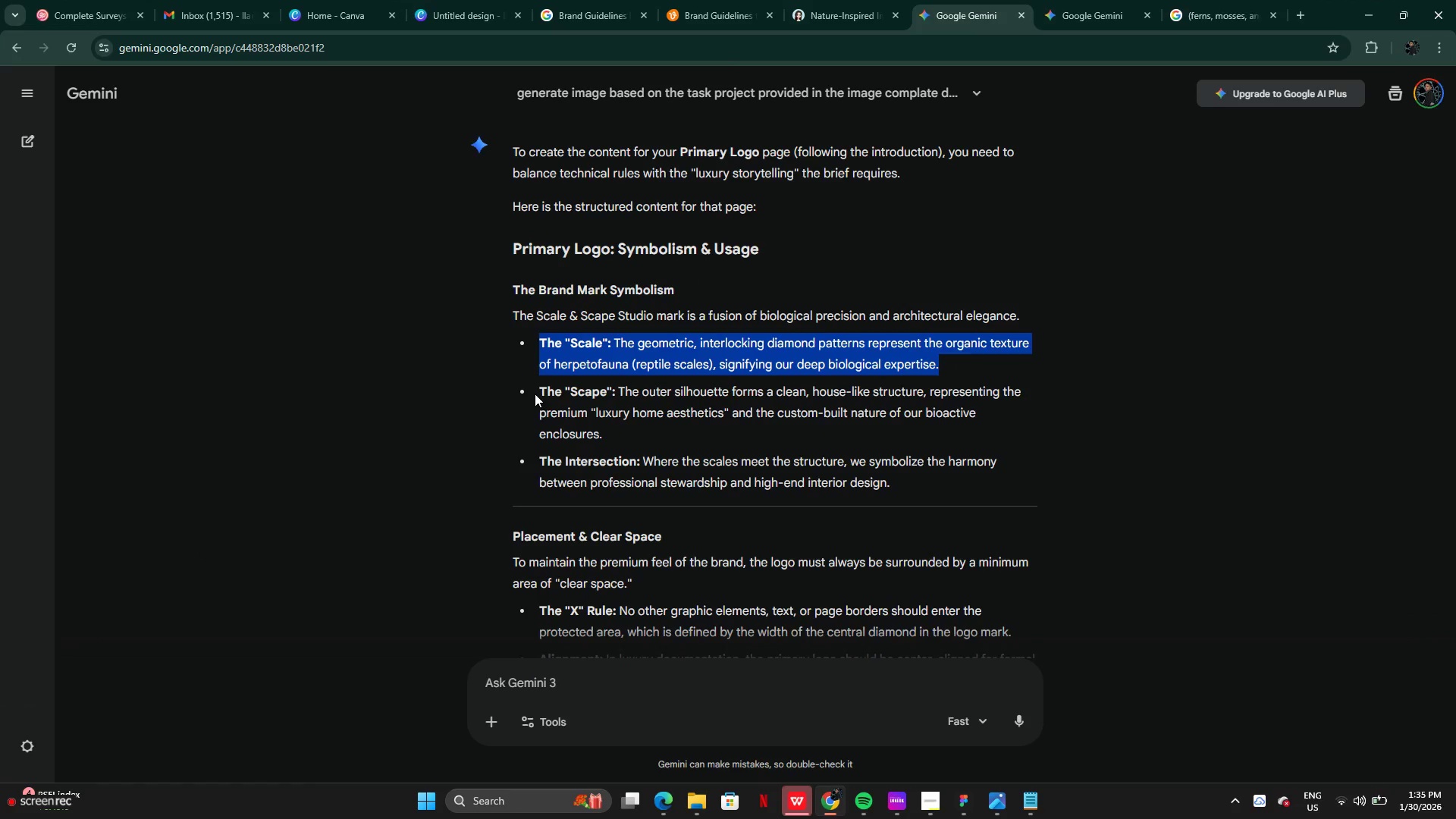 
left_click_drag(start_coordinate=[540, 392], to_coordinate=[635, 432])
 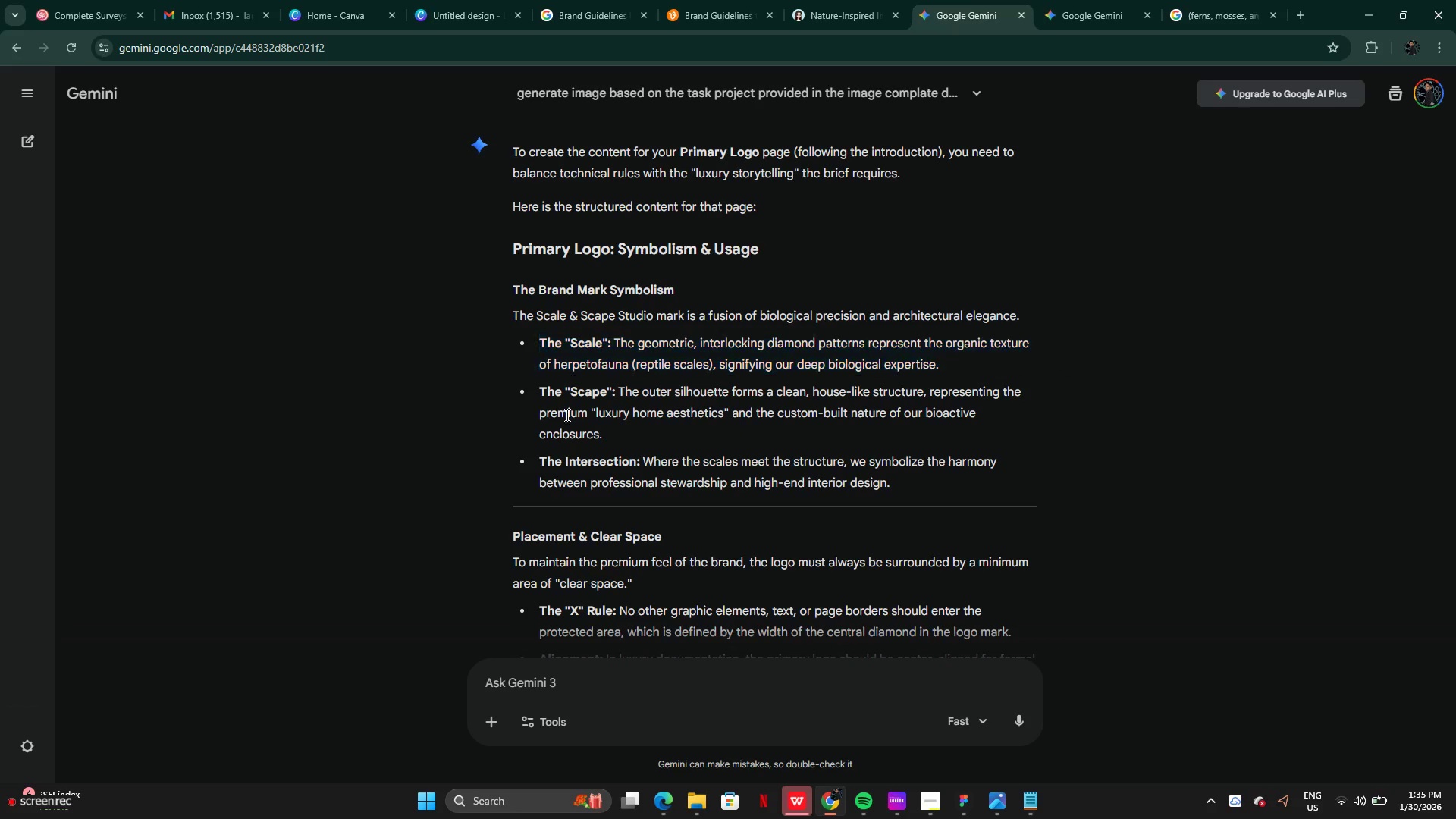 
left_click([566, 415])
 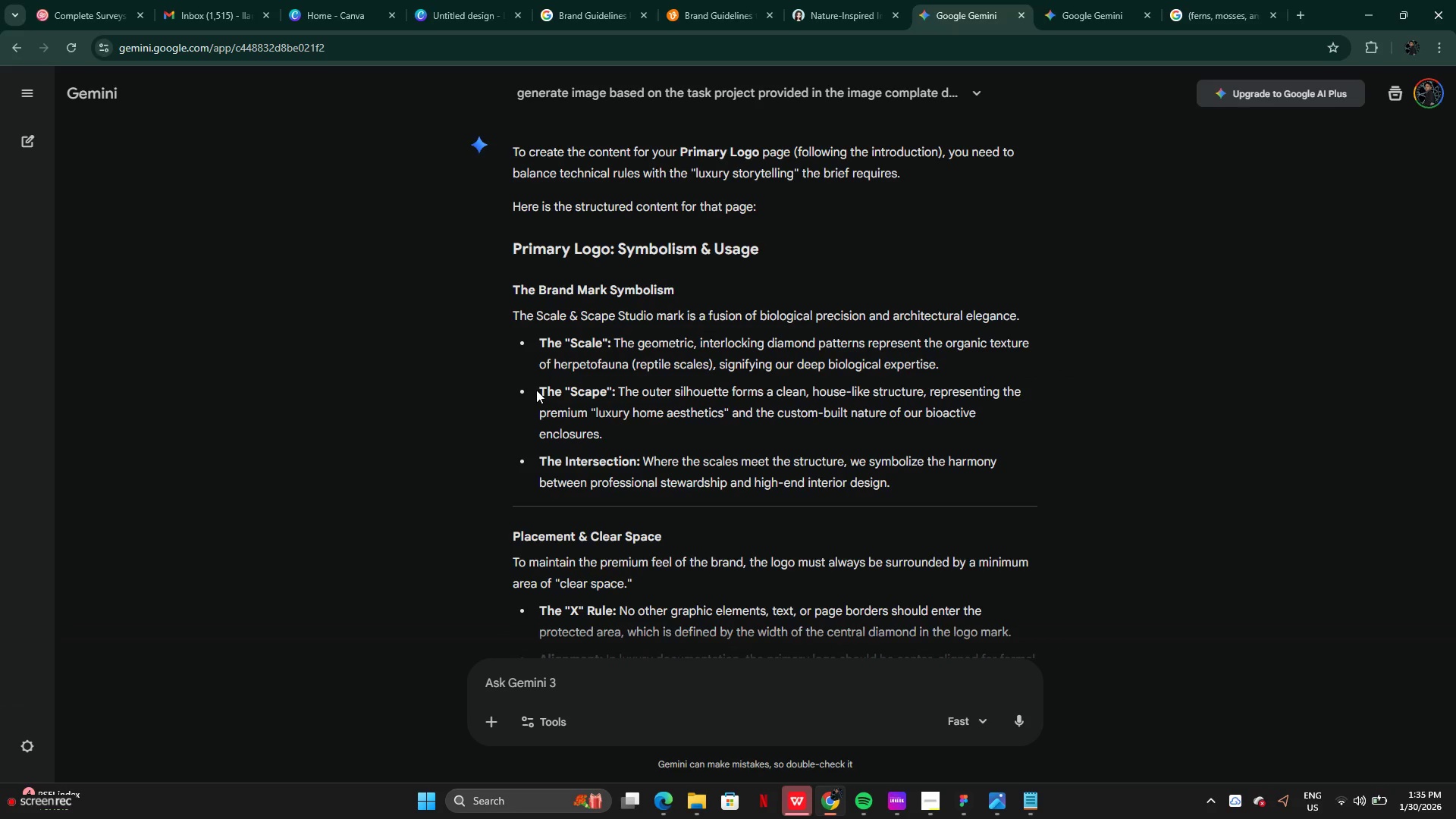 
left_click_drag(start_coordinate=[536, 390], to_coordinate=[661, 441])
 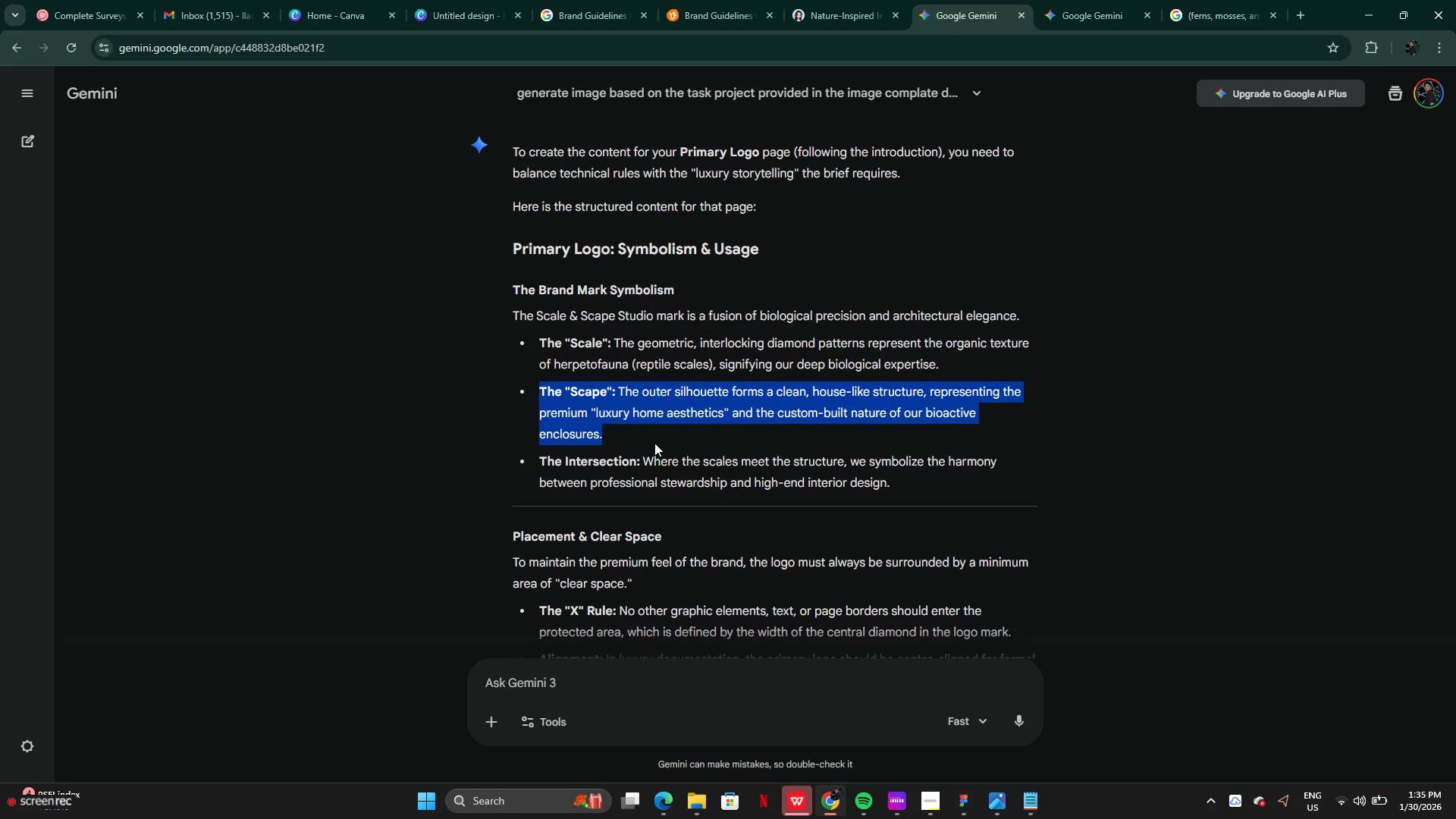 
key(Control+C)
 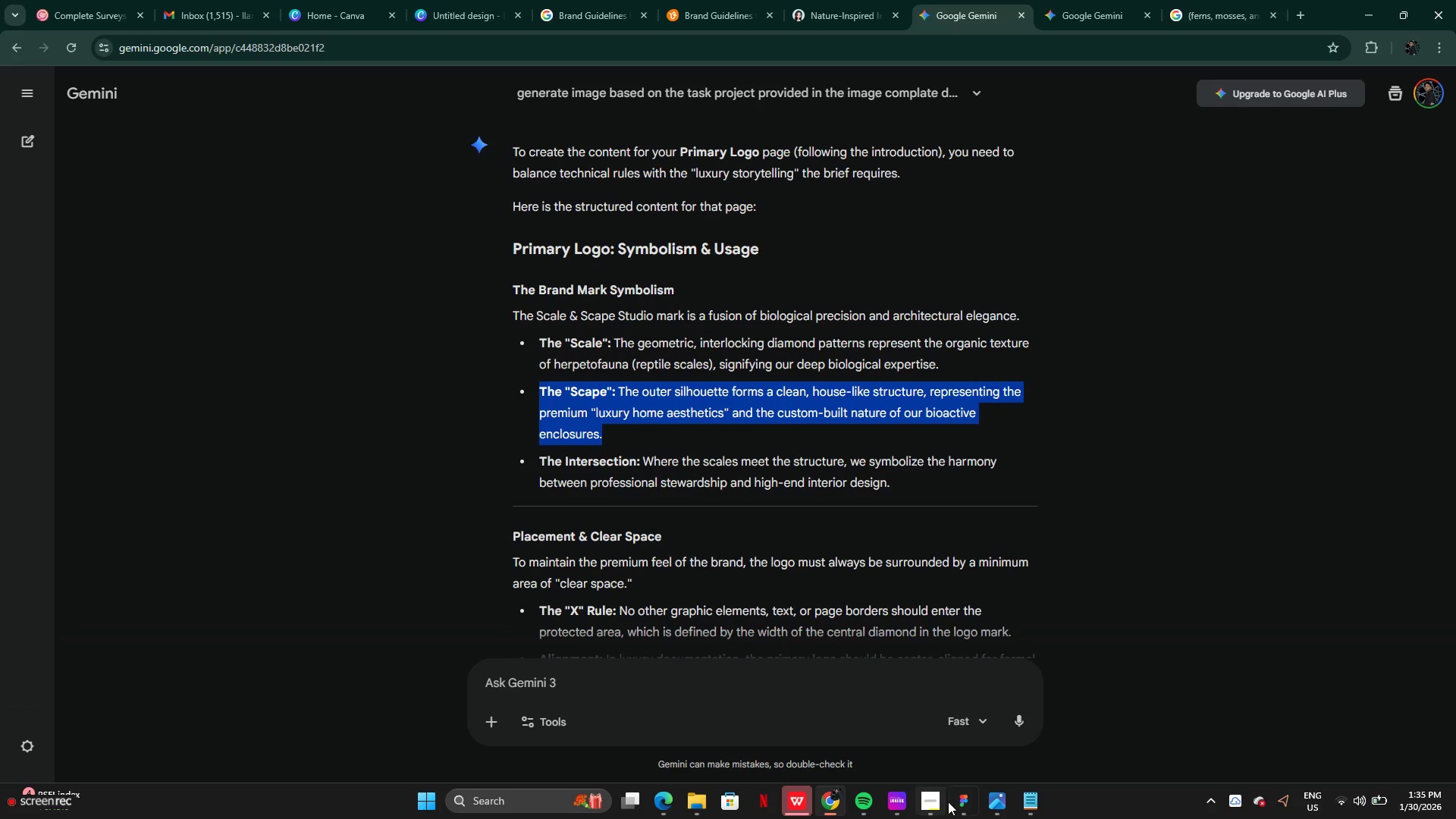 
left_click([965, 804])
 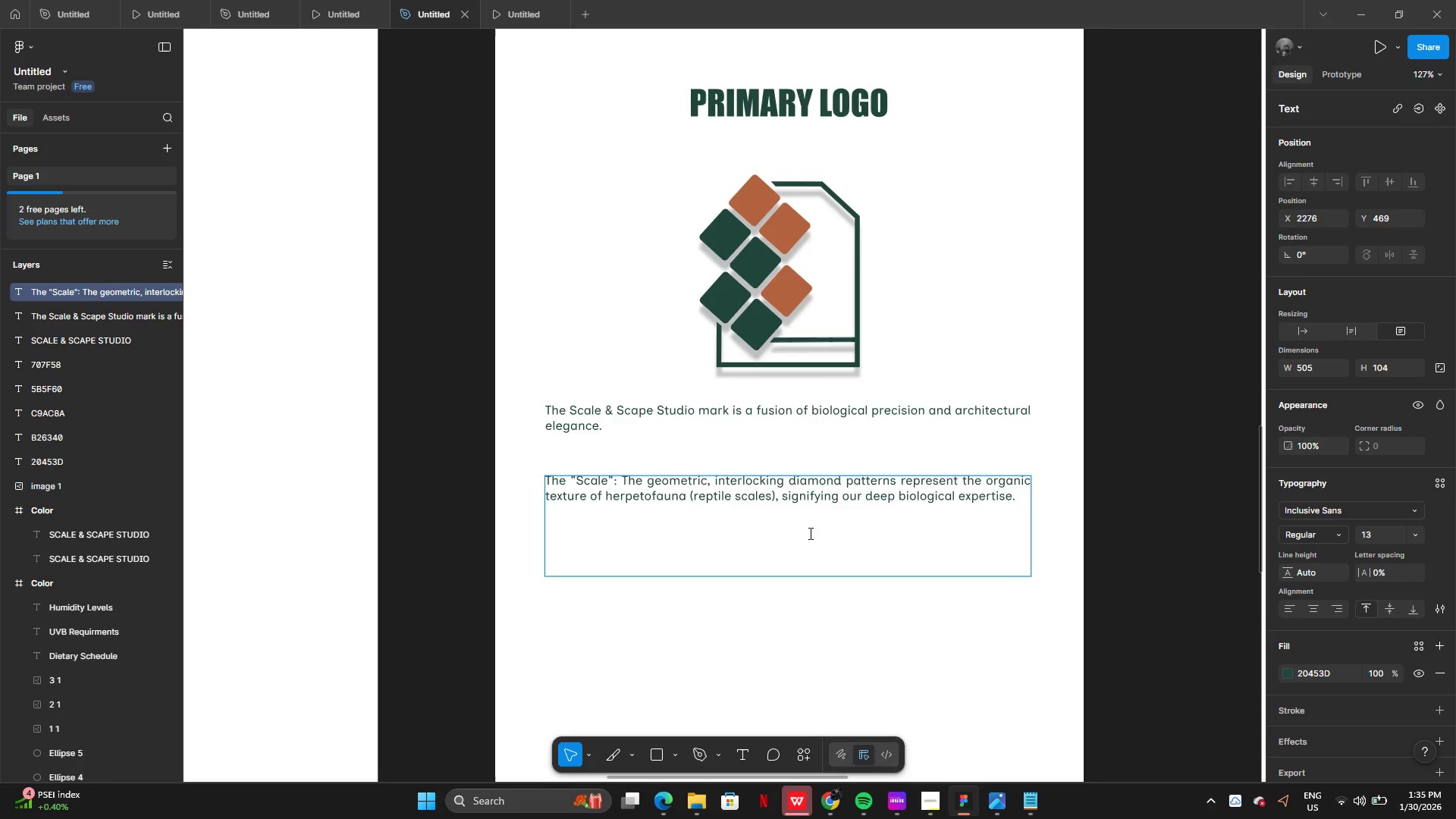 
key(Control+V)
 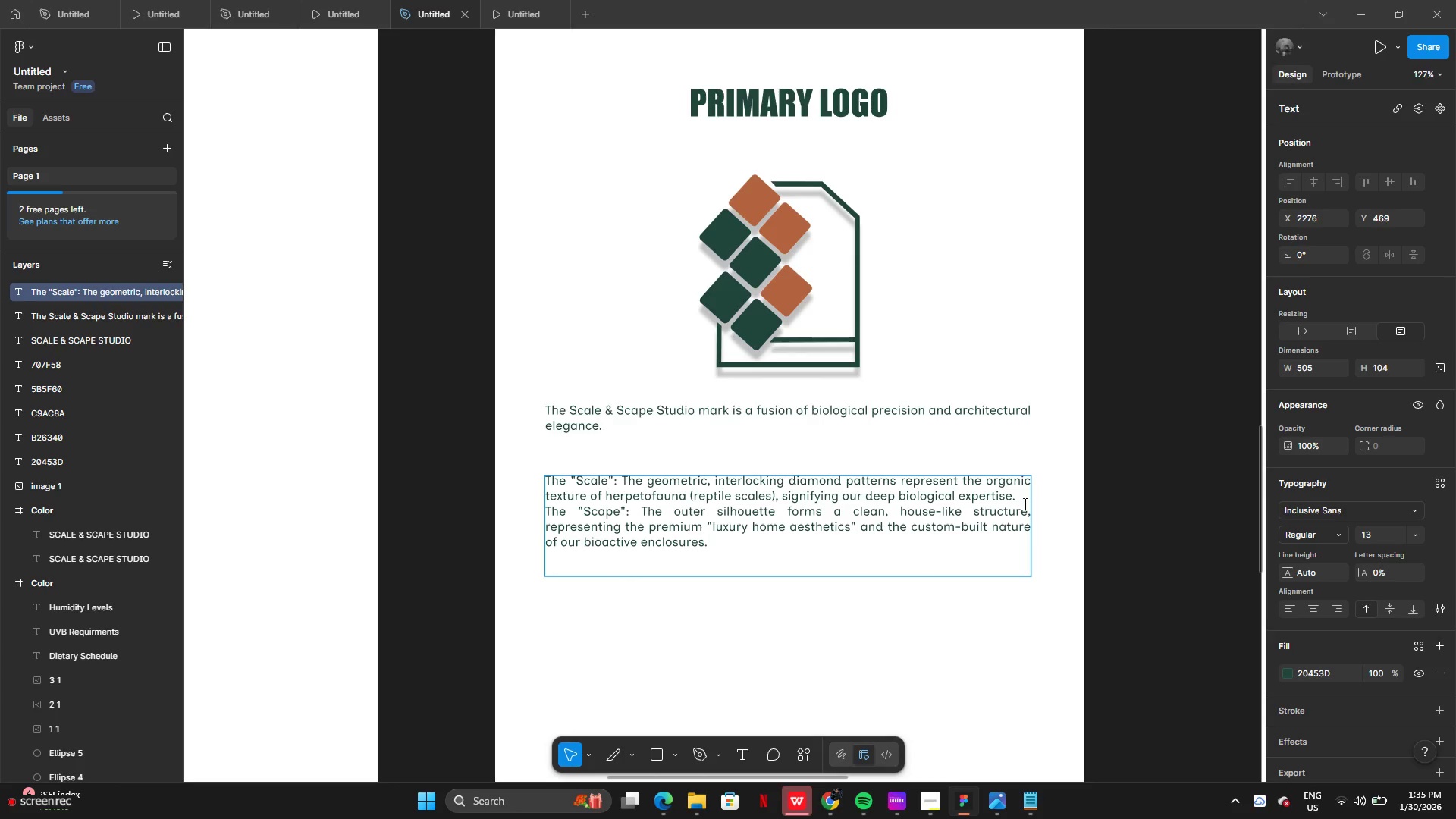 
left_click([1016, 499])
 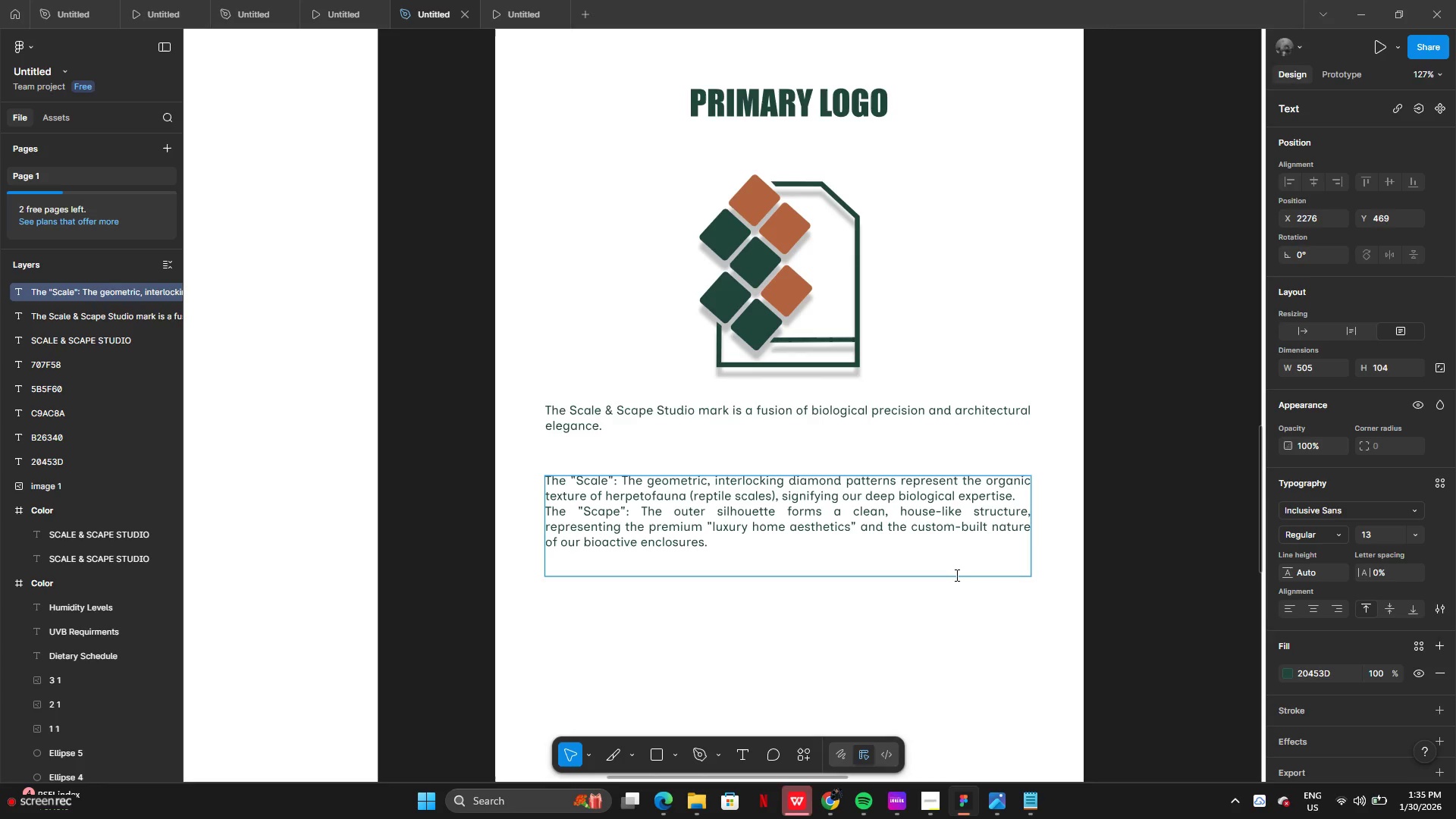 
left_click([762, 547])
 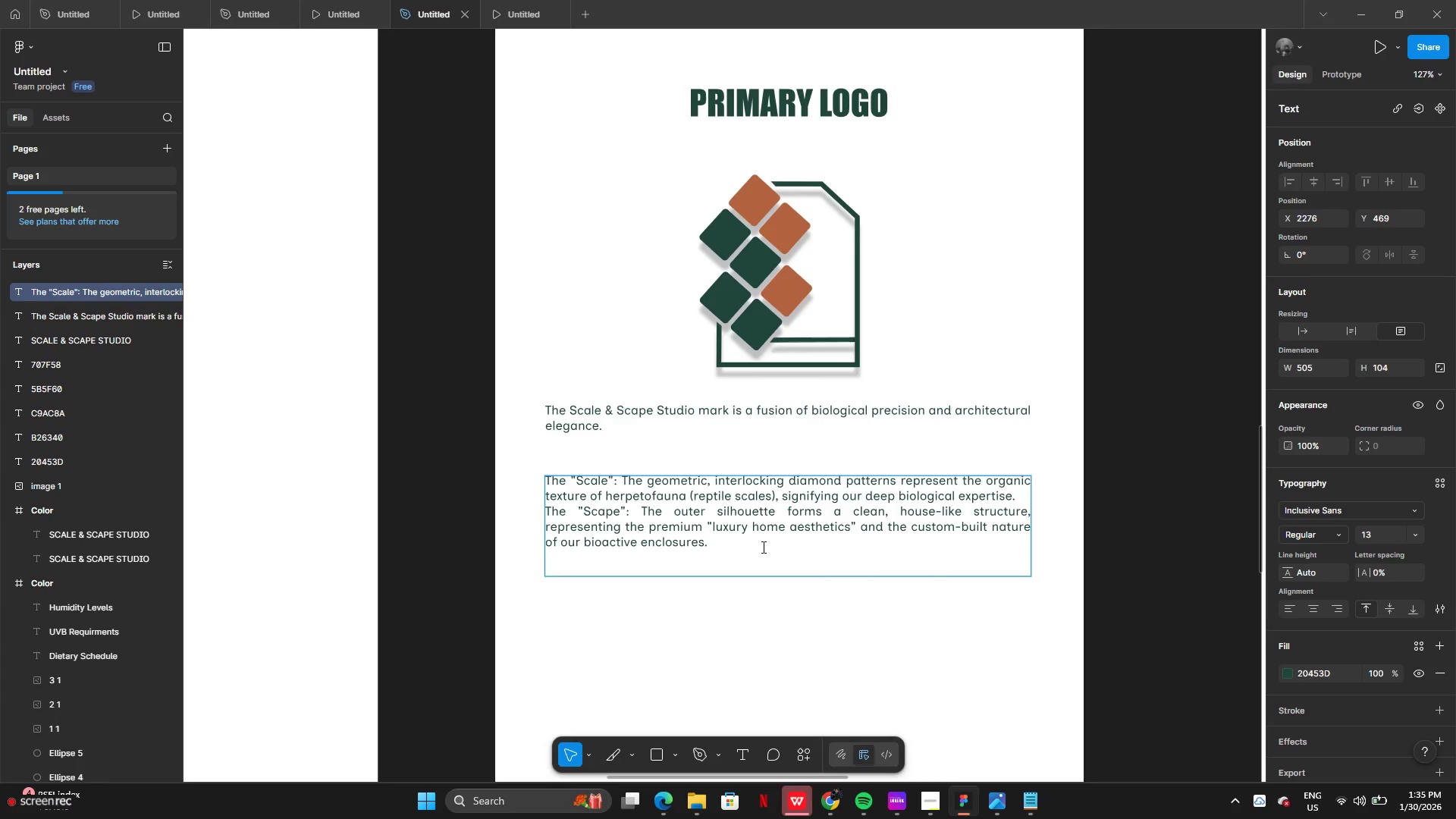 
key(Enter)
 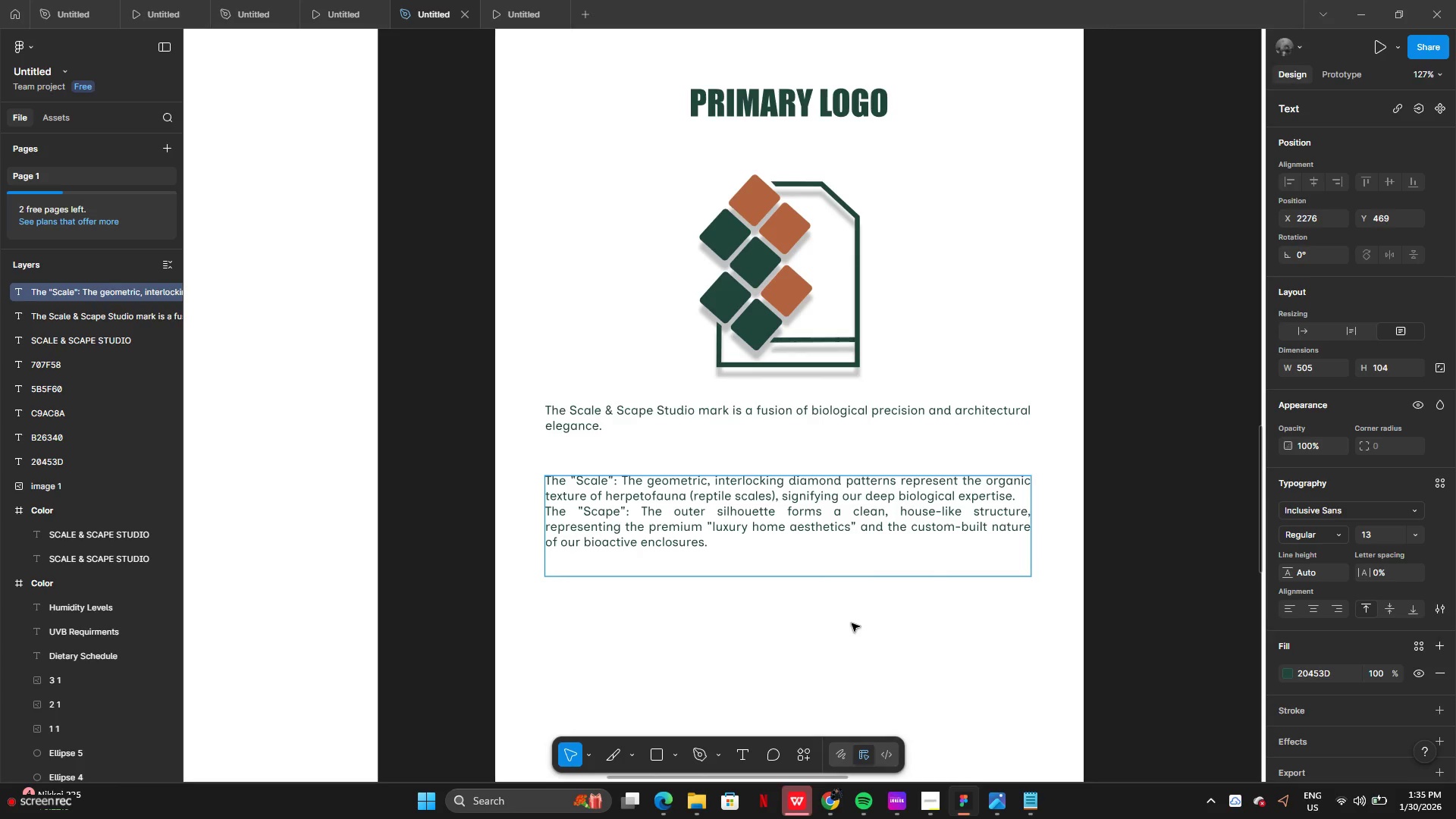 
left_click([1016, 499])
 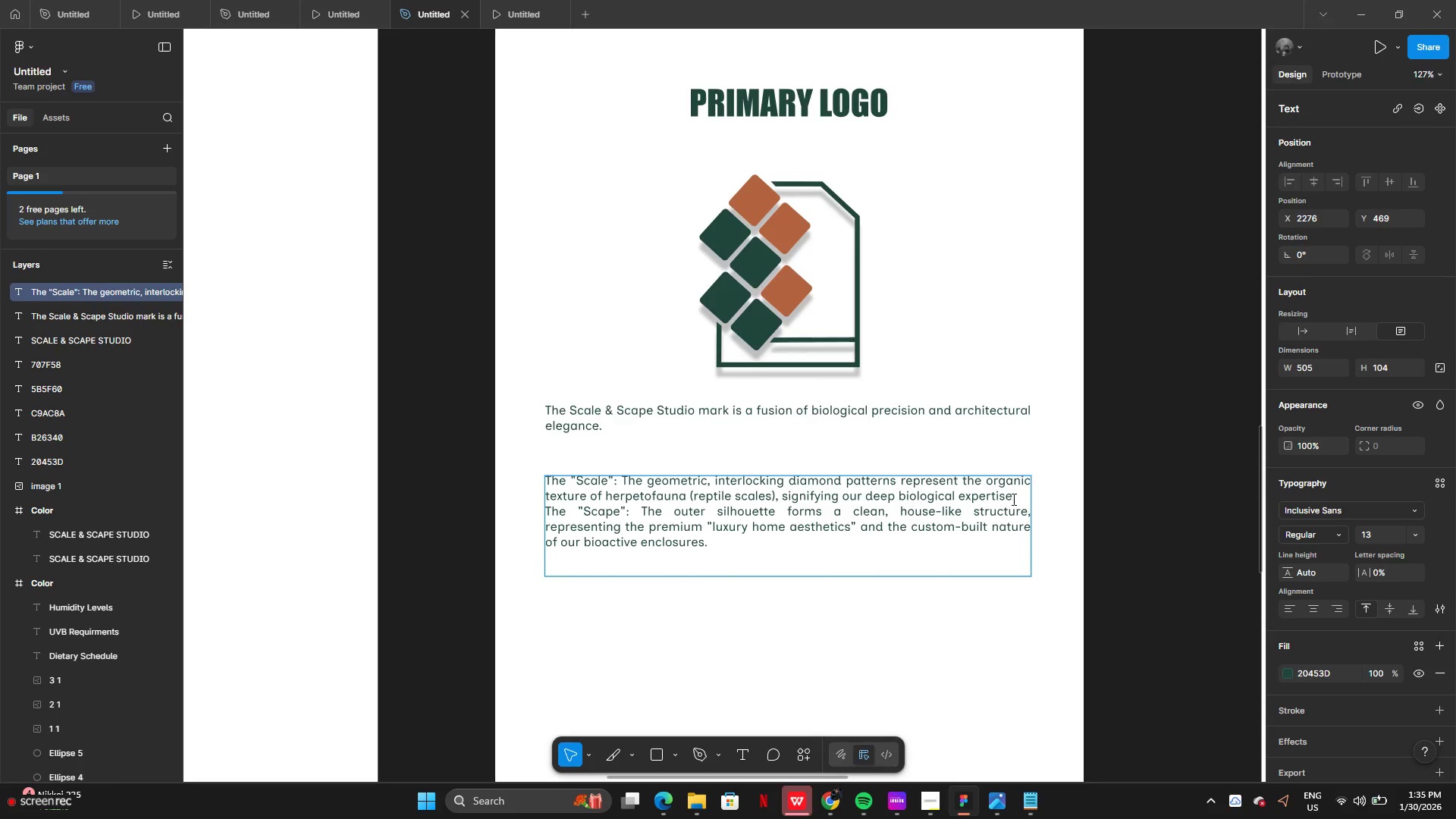 
key(Enter)
 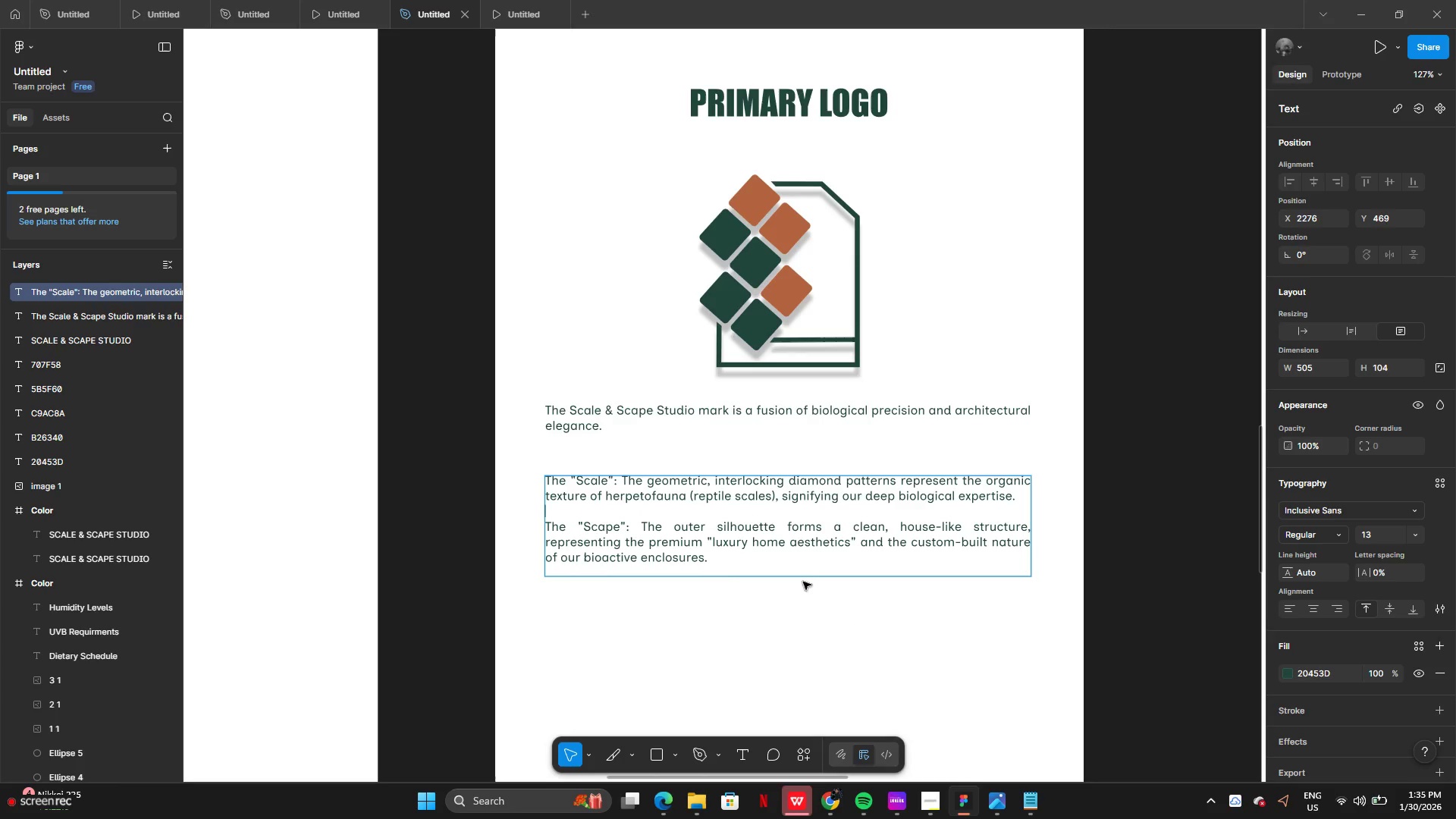 
left_click([777, 563])
 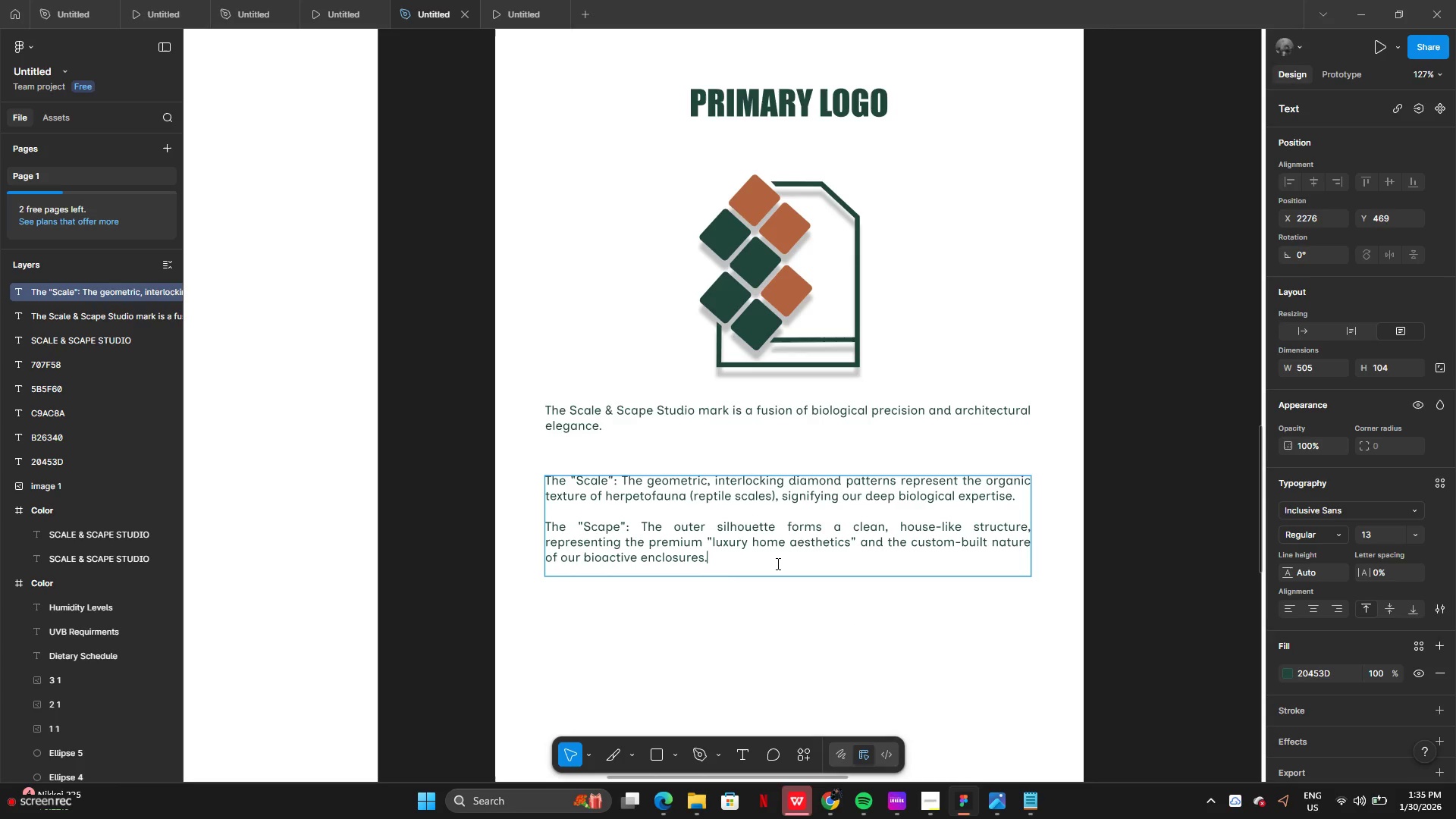 
key(Enter)
 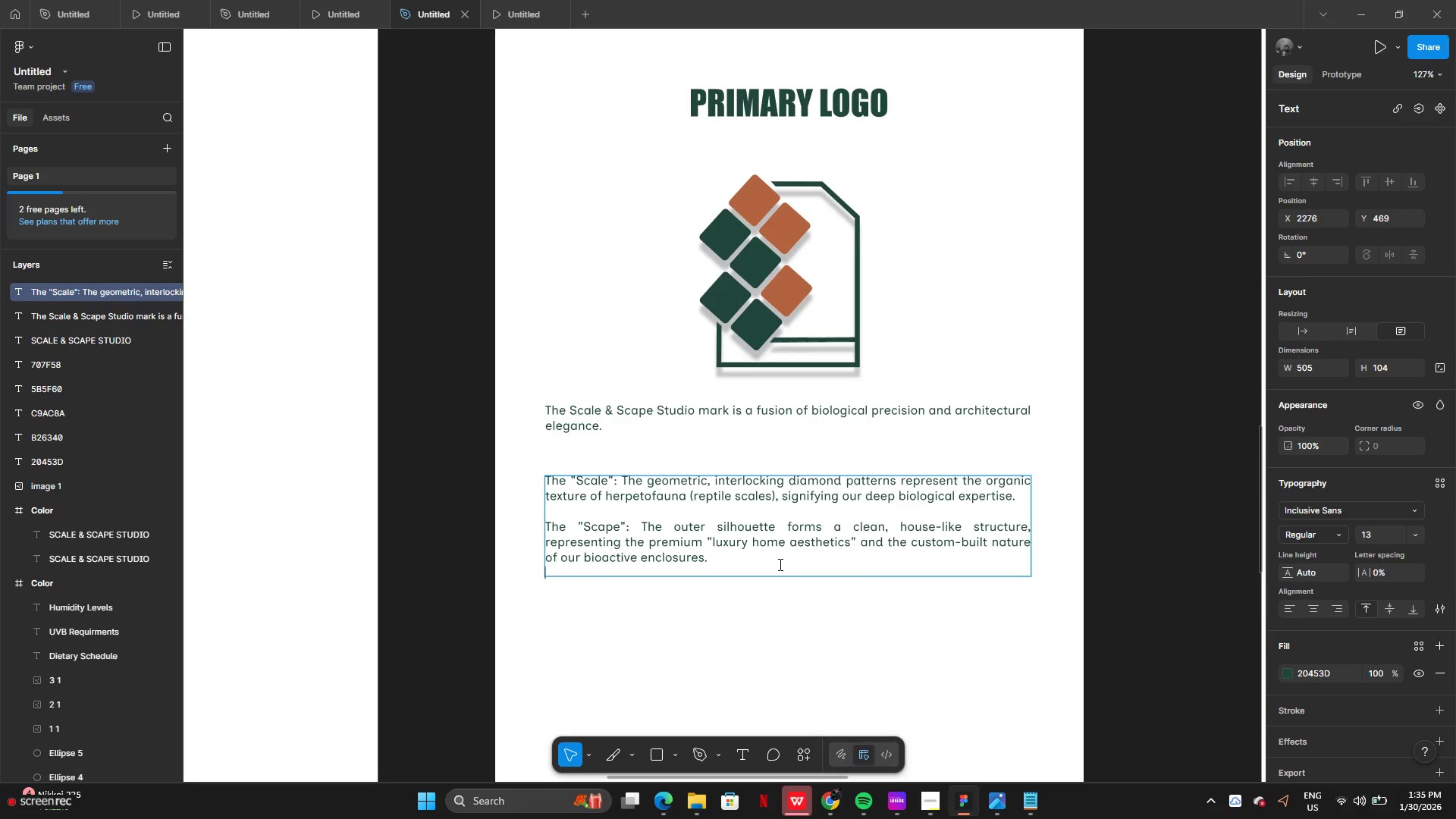 
key(Enter)
 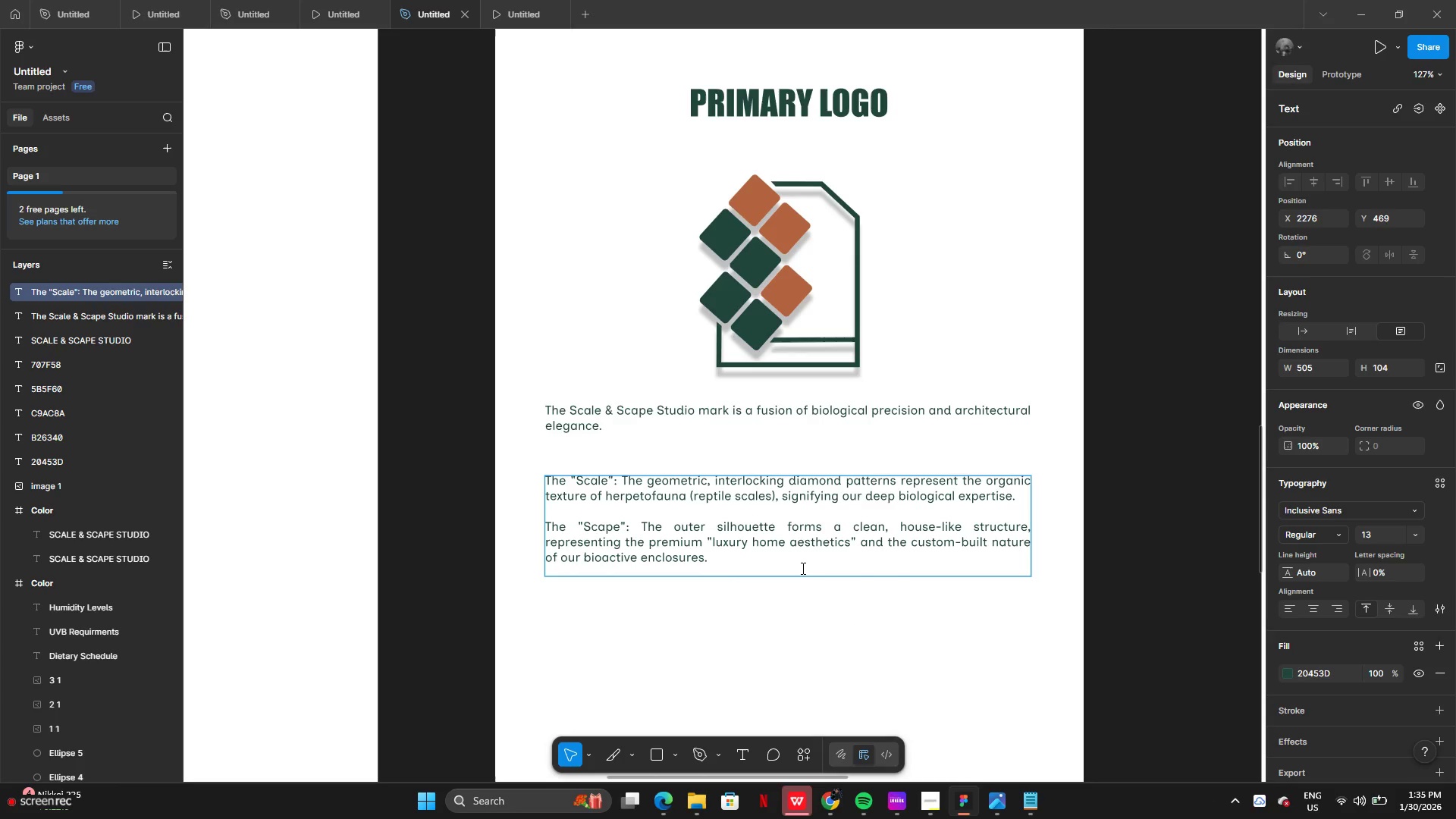 
left_click([802, 566])
 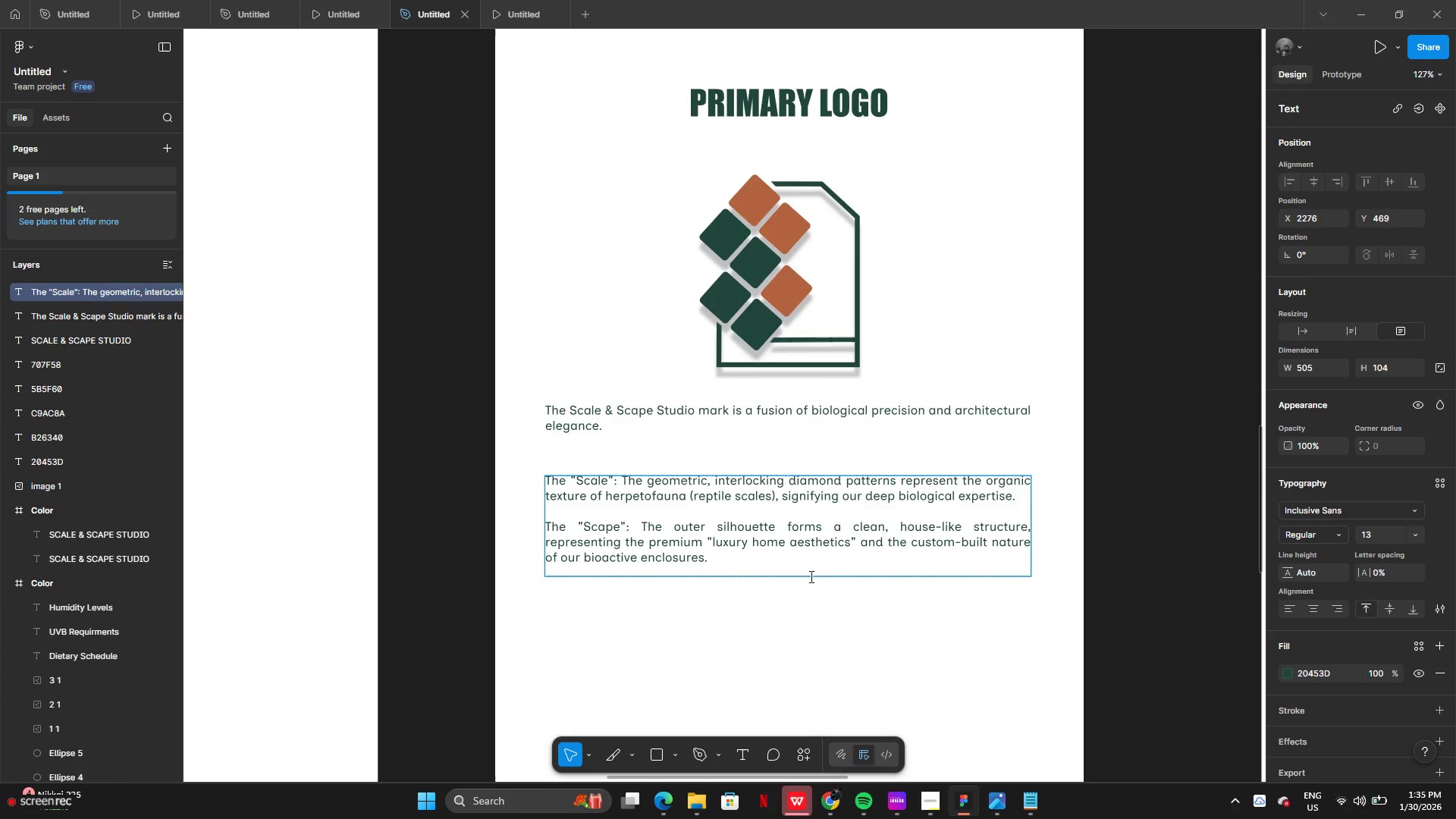 
left_click([810, 576])
 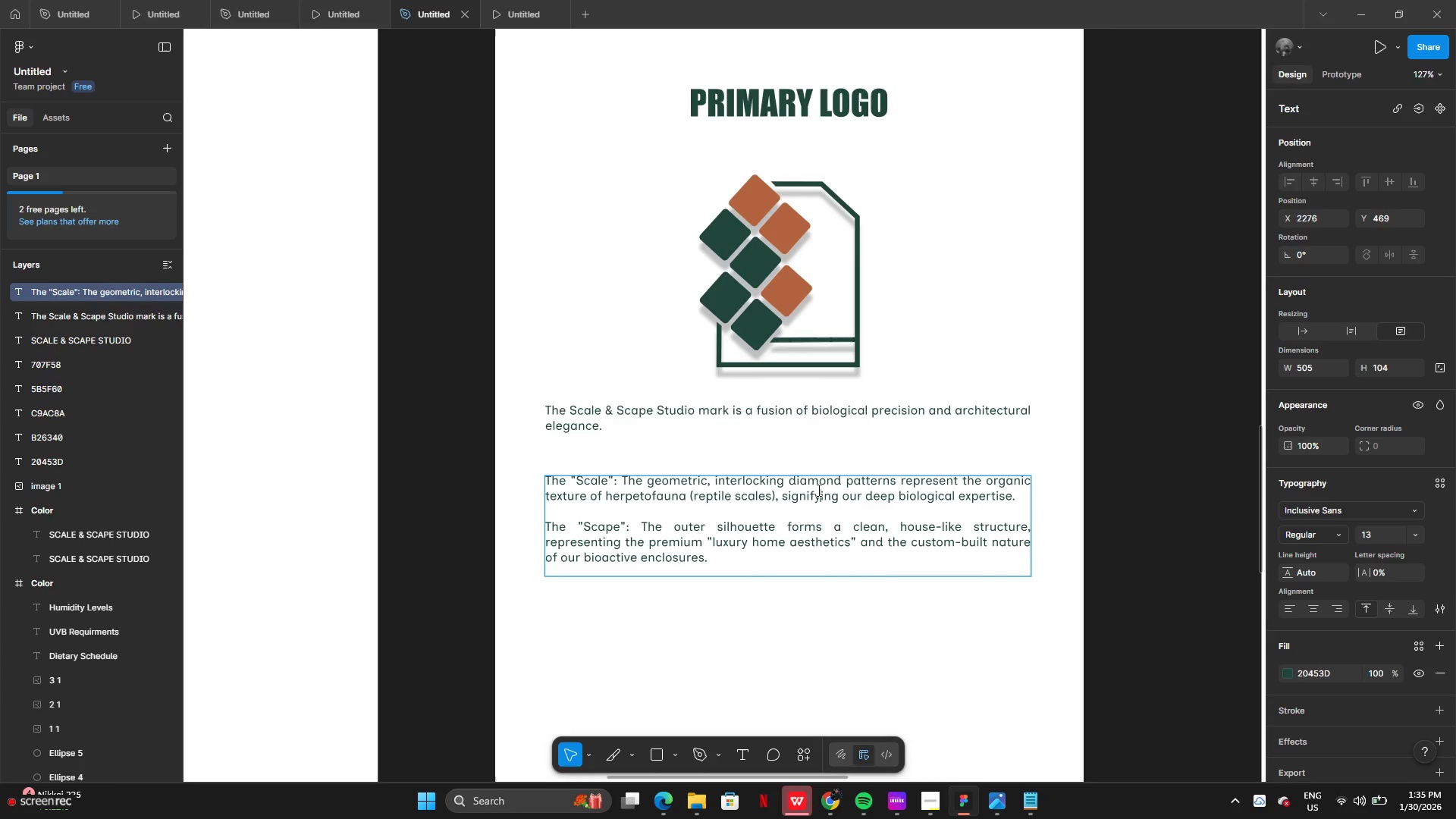 
double_click([850, 444])
 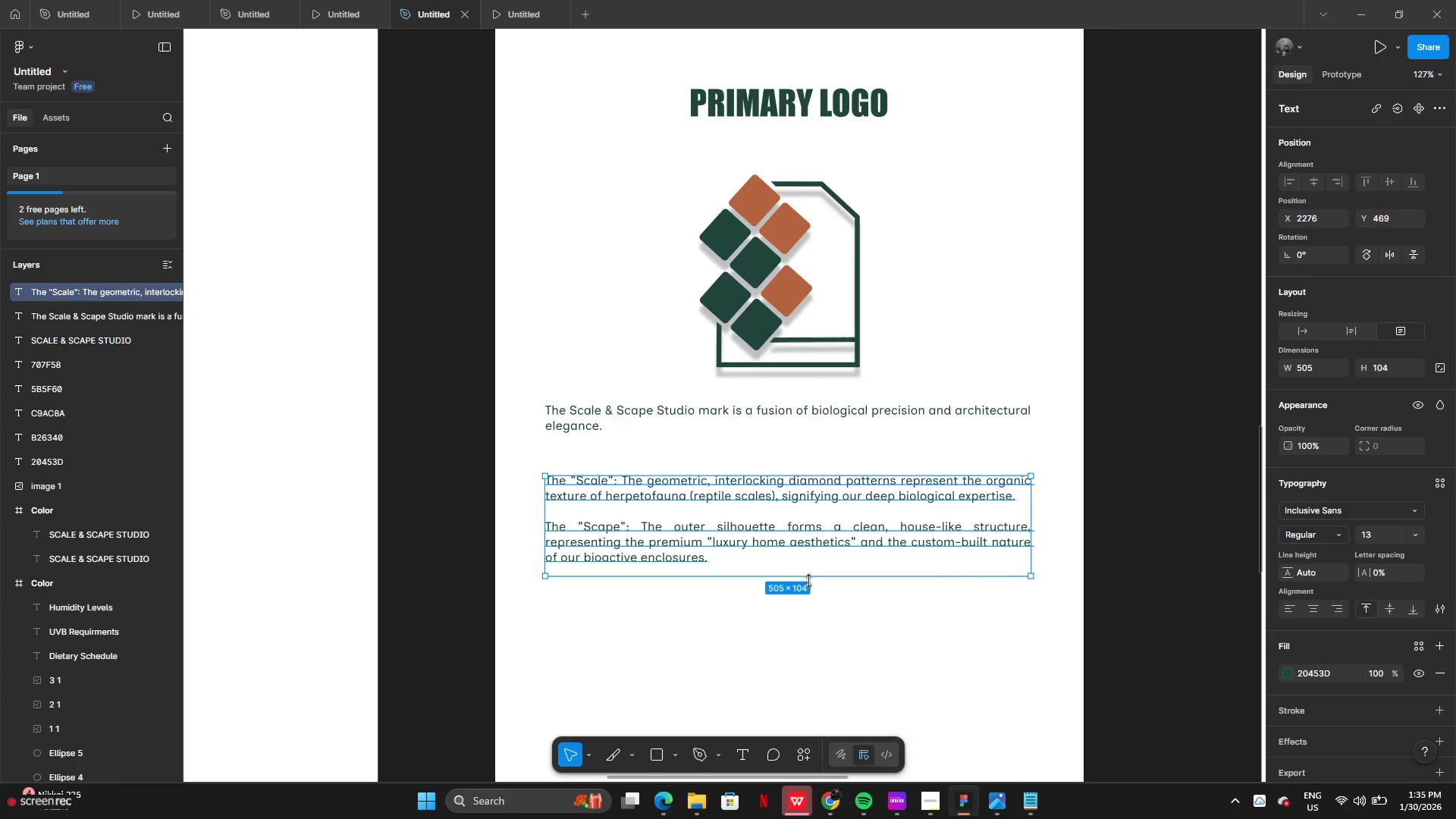 
left_click_drag(start_coordinate=[808, 581], to_coordinate=[807, 635])
 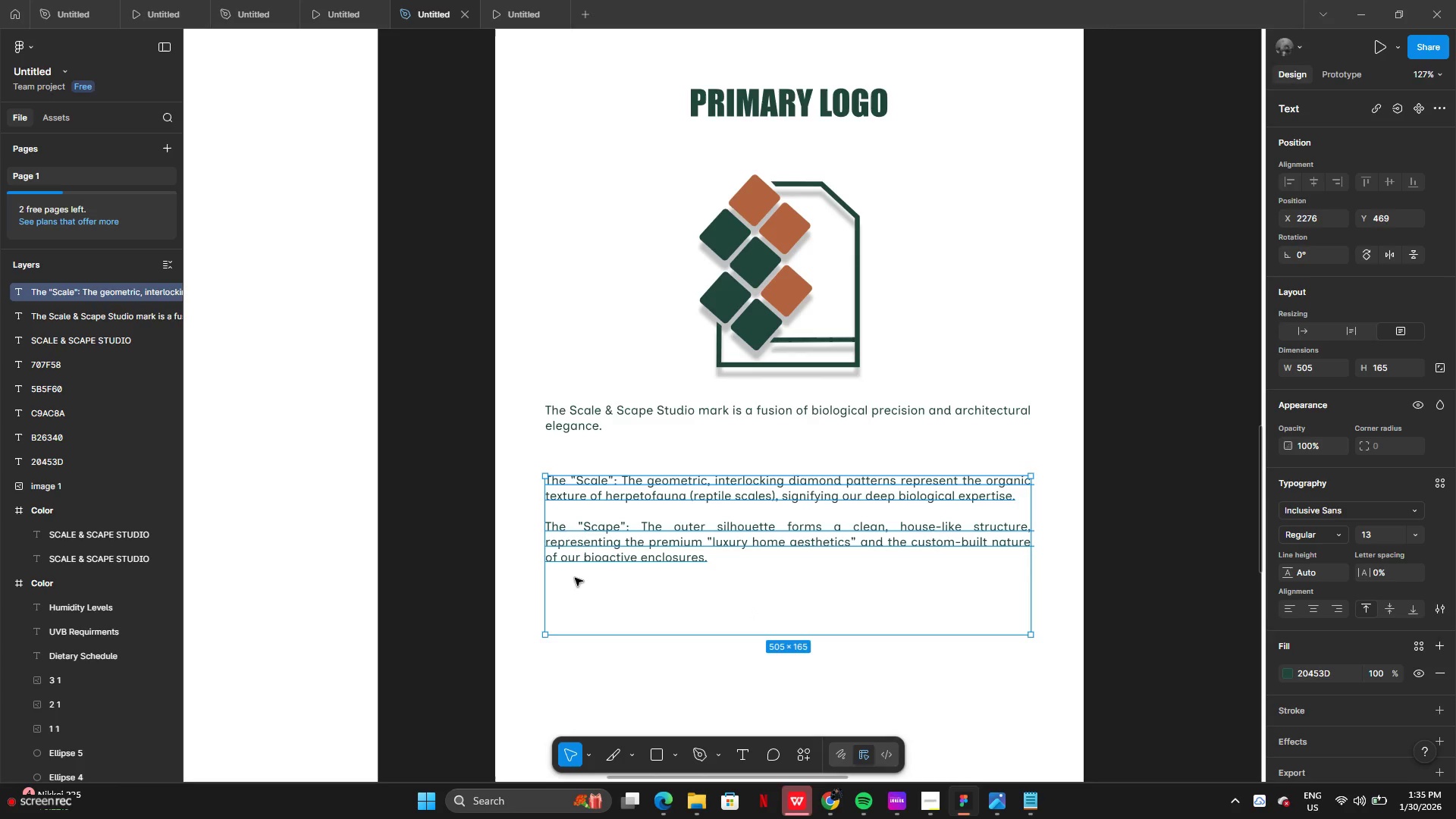 
left_click([572, 576])
 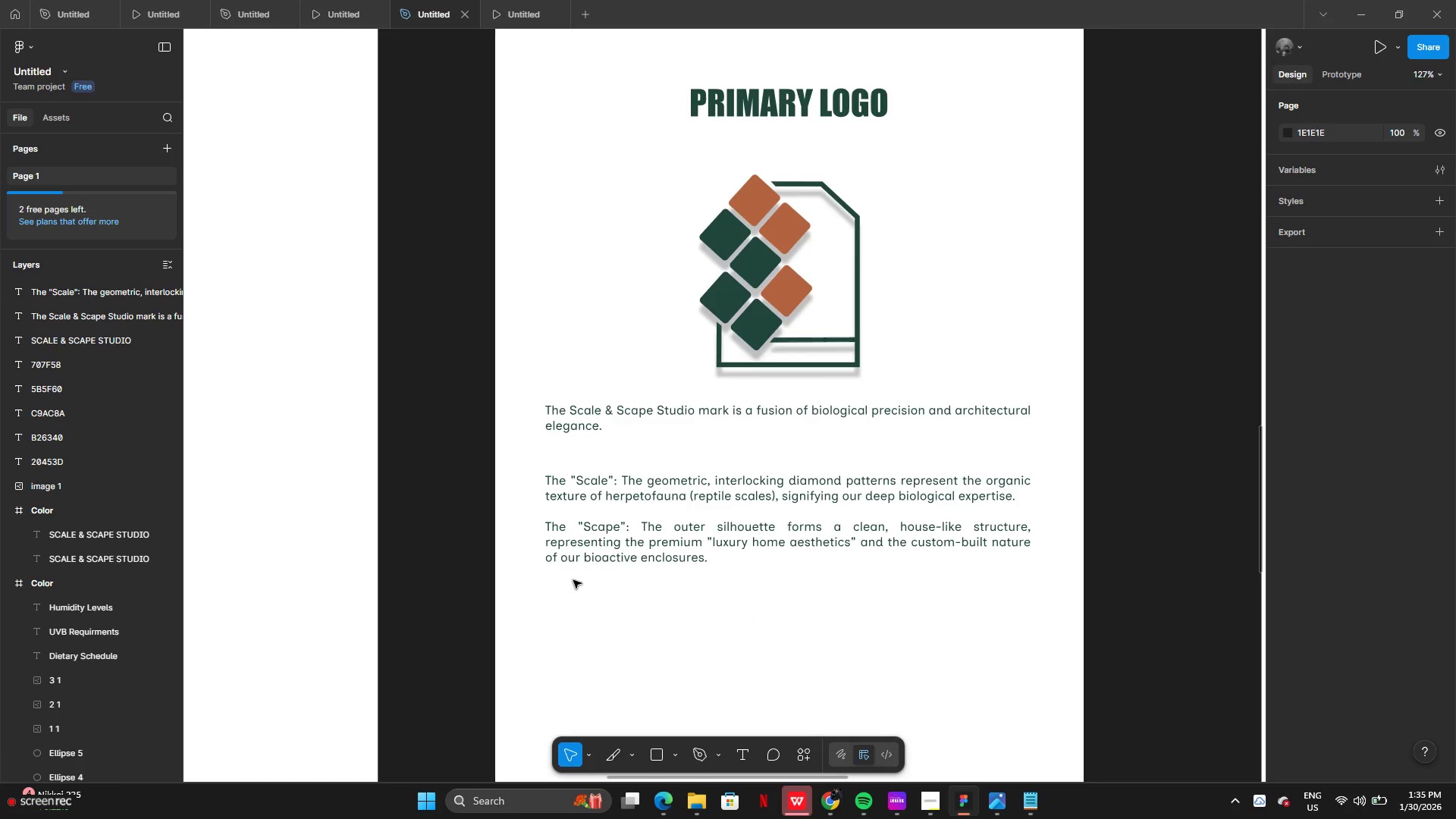 
double_click([573, 580])
 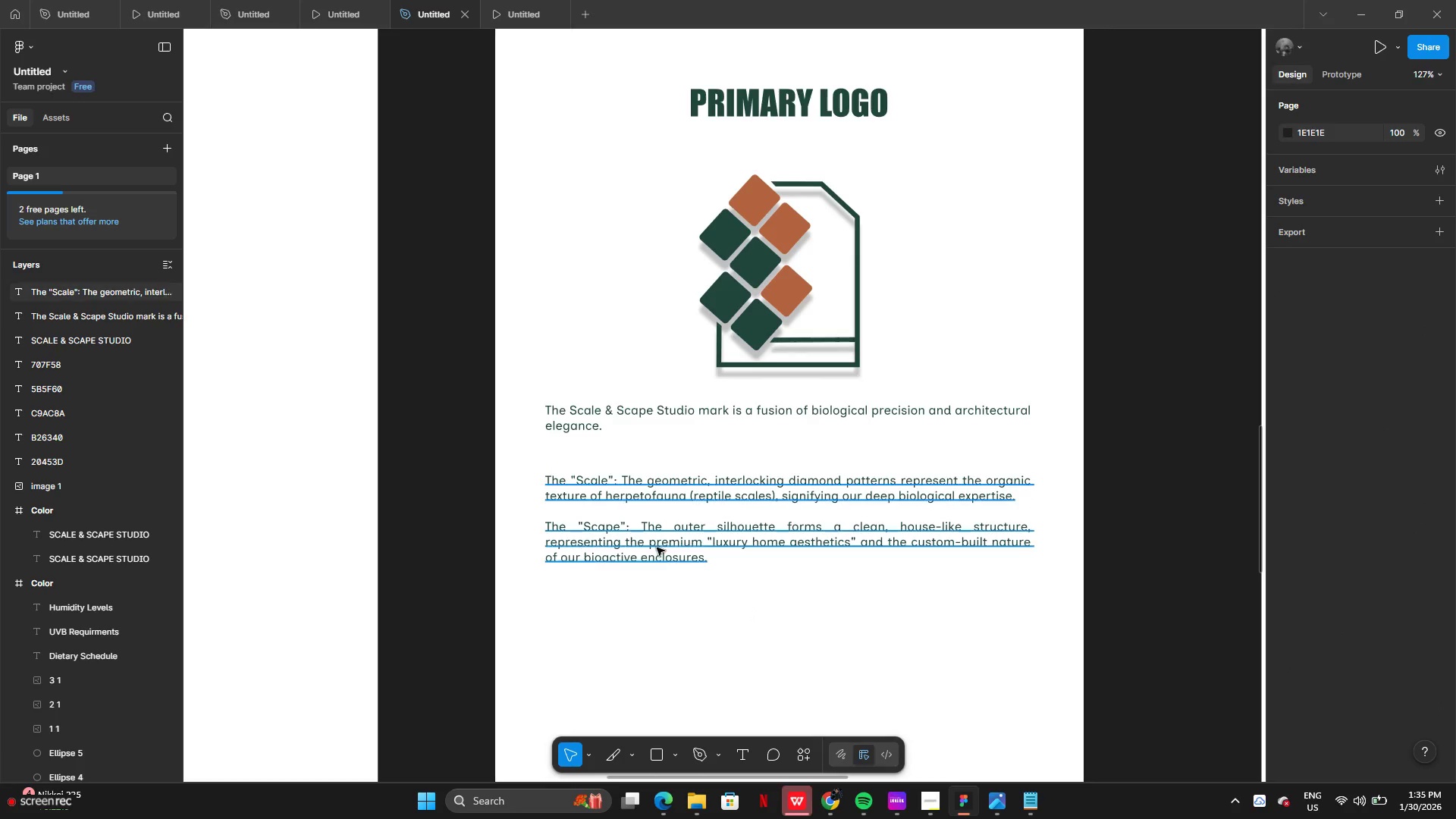 
triple_click([680, 541])
 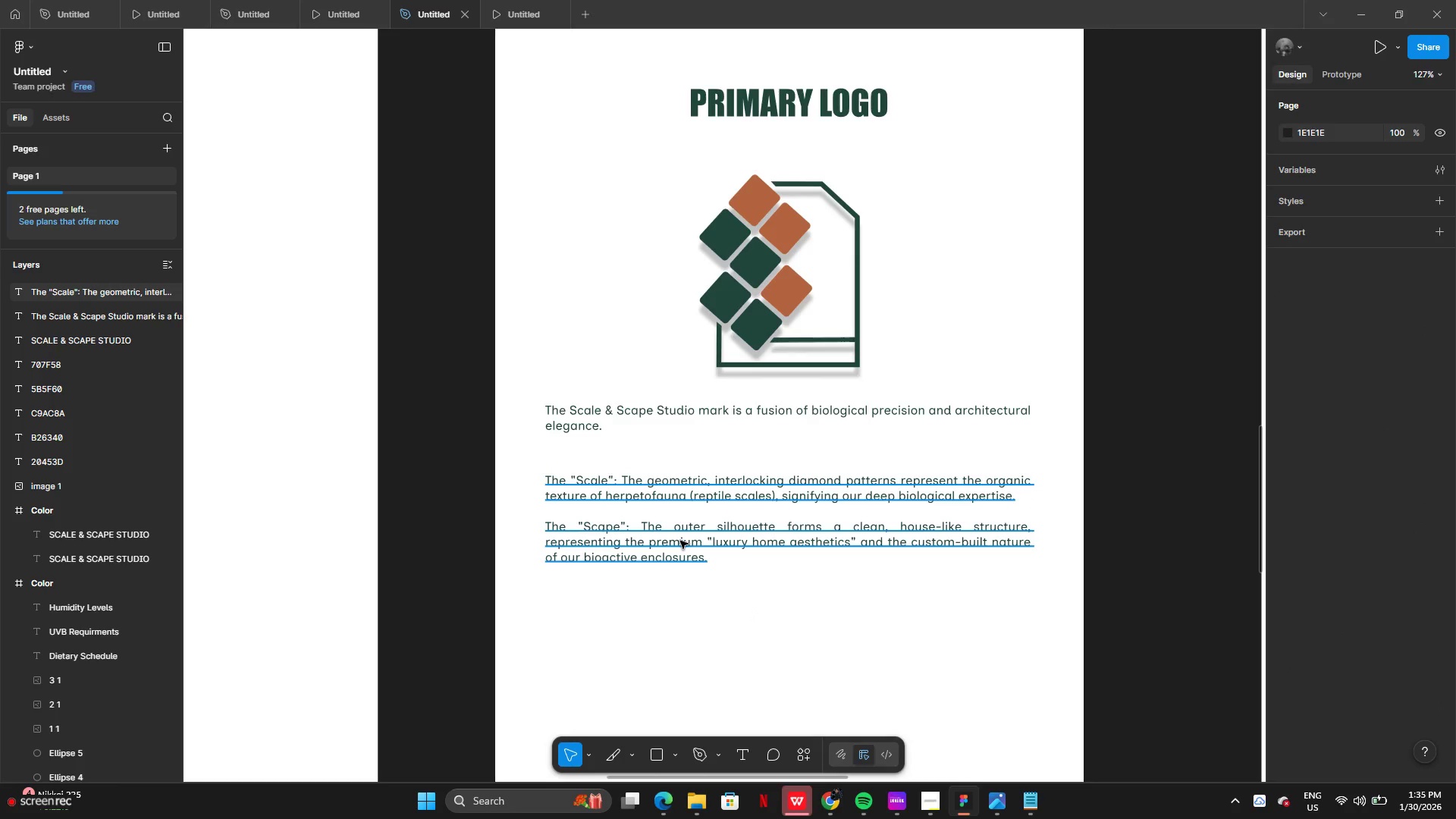 
triple_click([680, 541])
 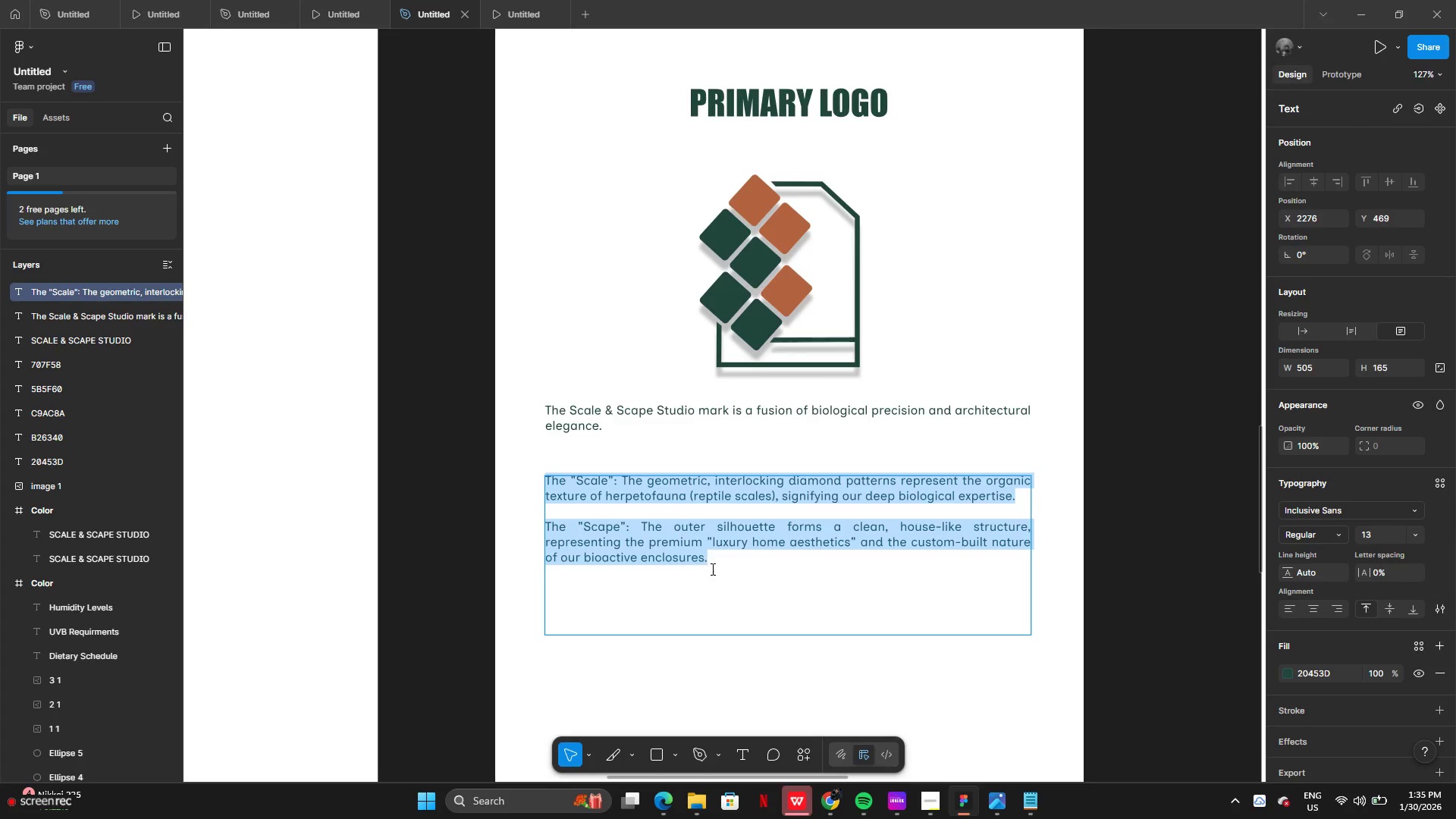 
triple_click([711, 569])
 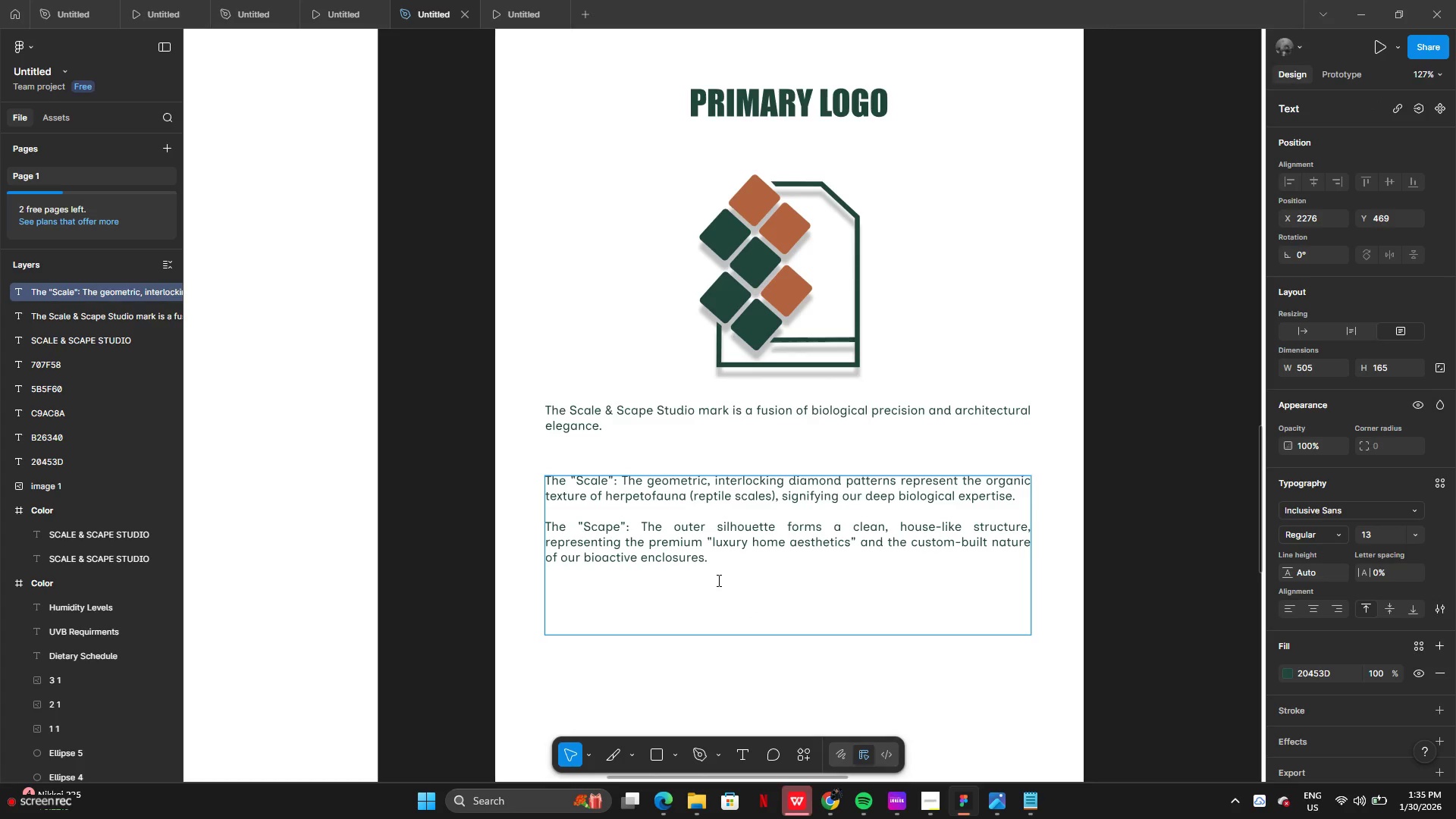 
key(Shift+ShiftRight)
 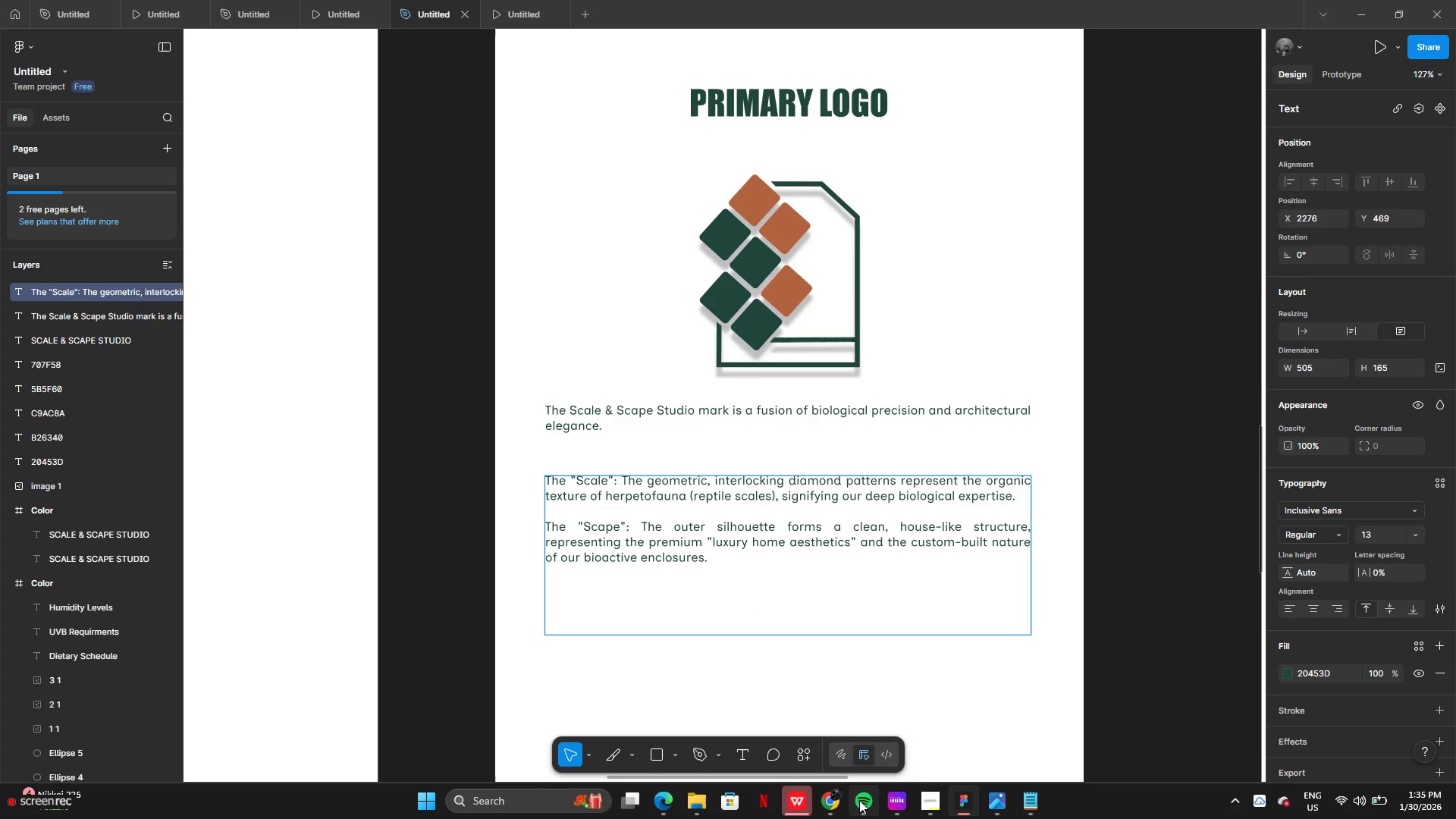 
left_click([838, 802])
 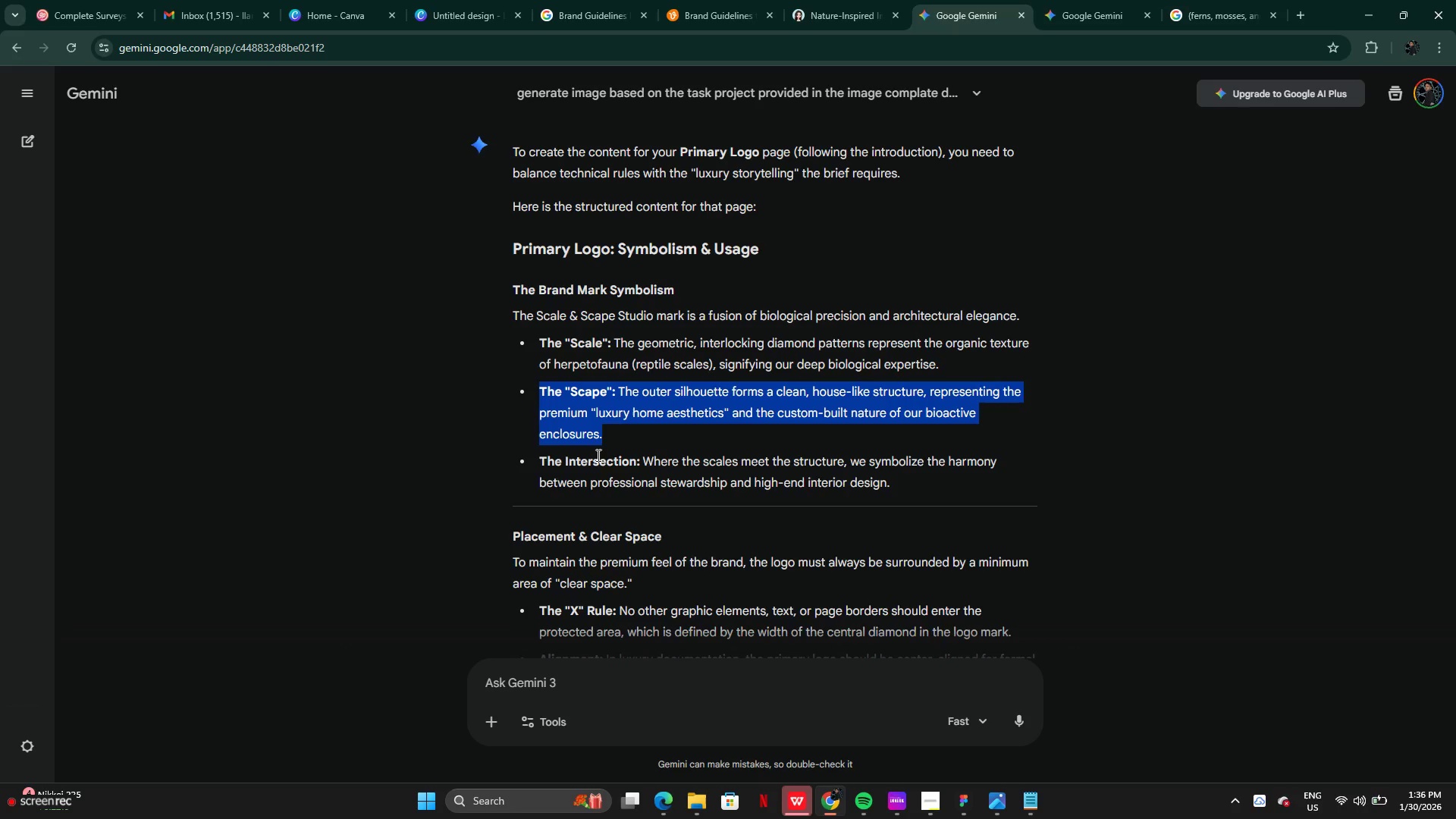 
left_click([693, 466])
 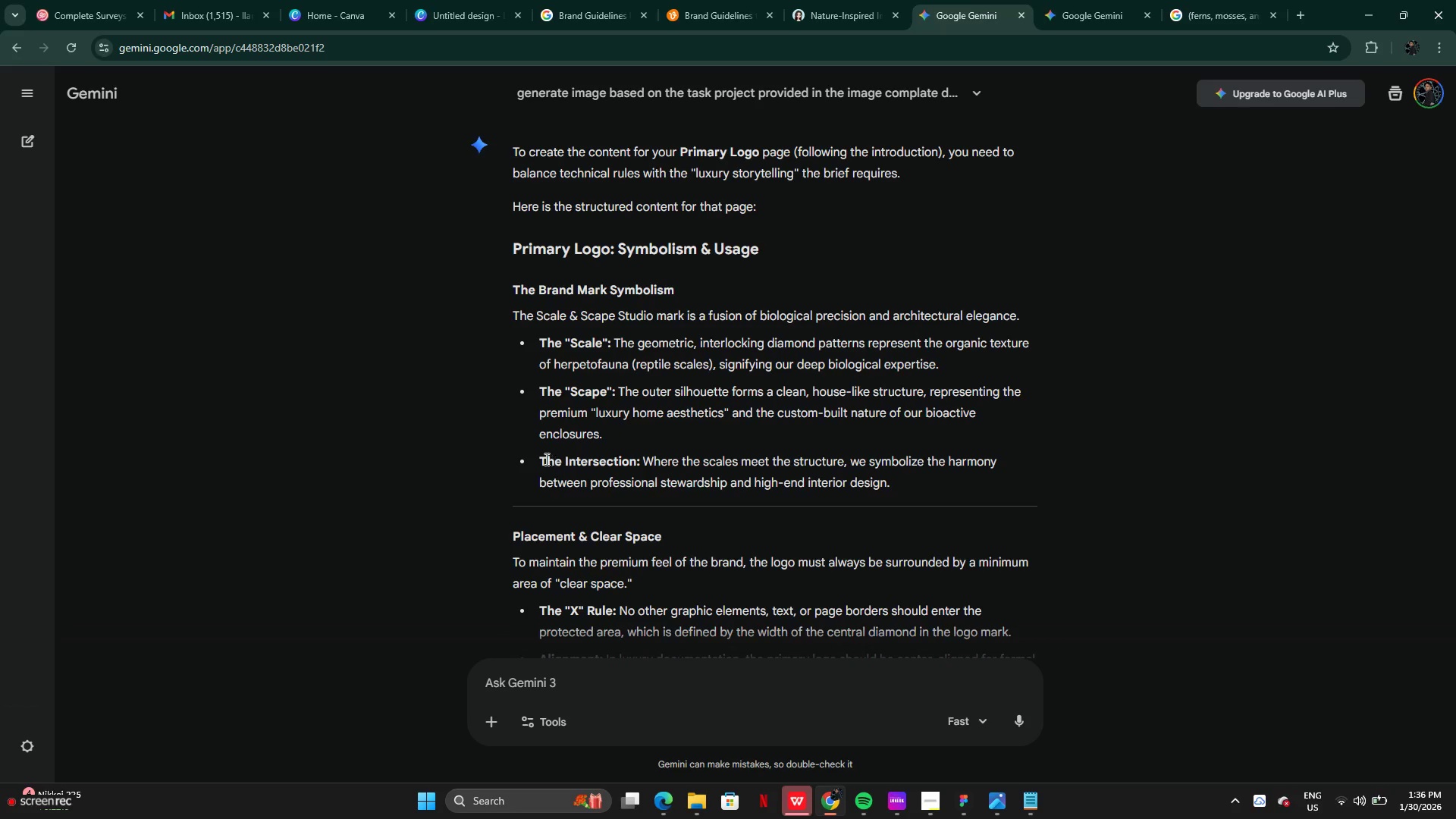 
left_click_drag(start_coordinate=[541, 459], to_coordinate=[906, 482])
 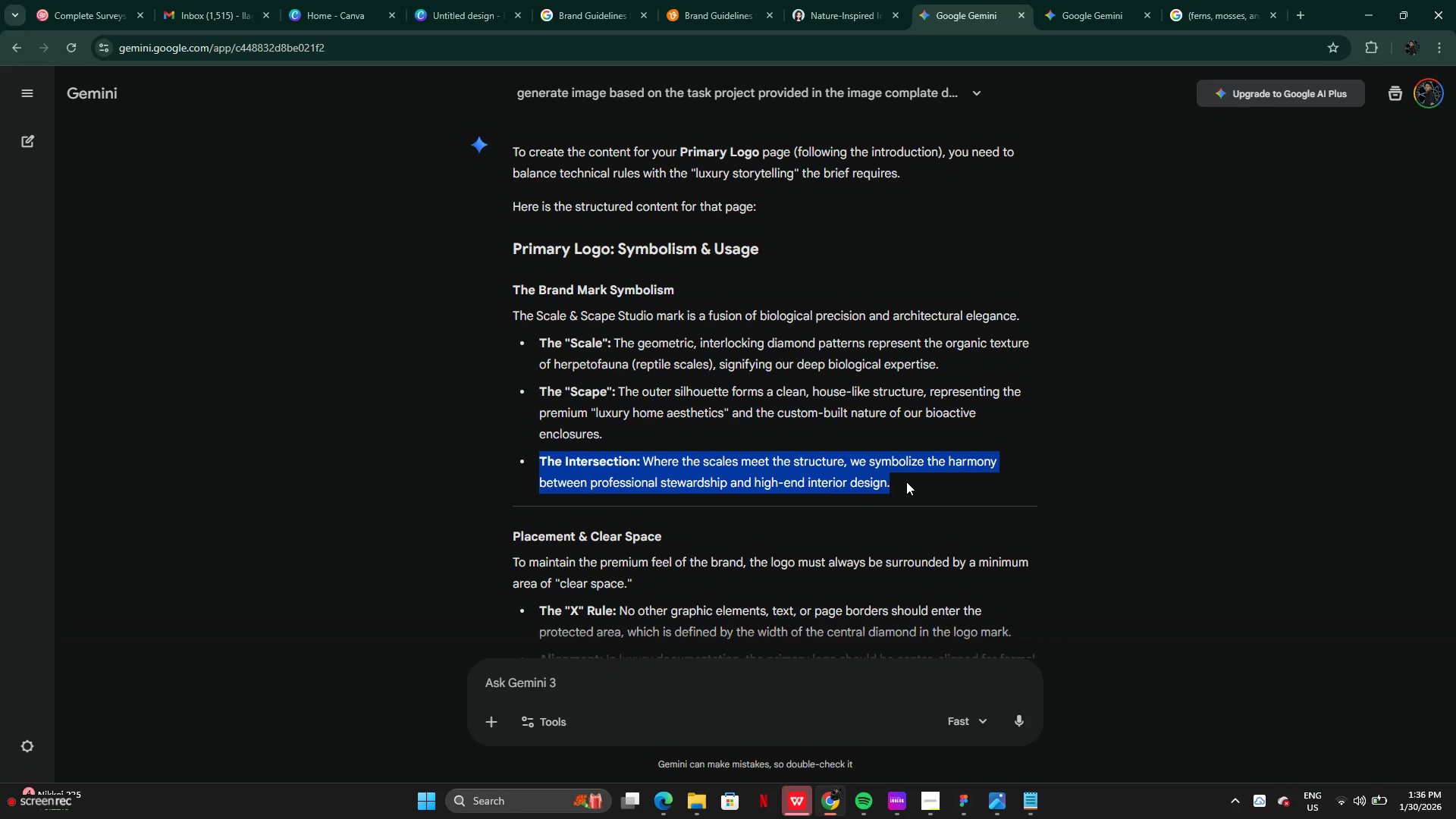 
key(Control+C)
 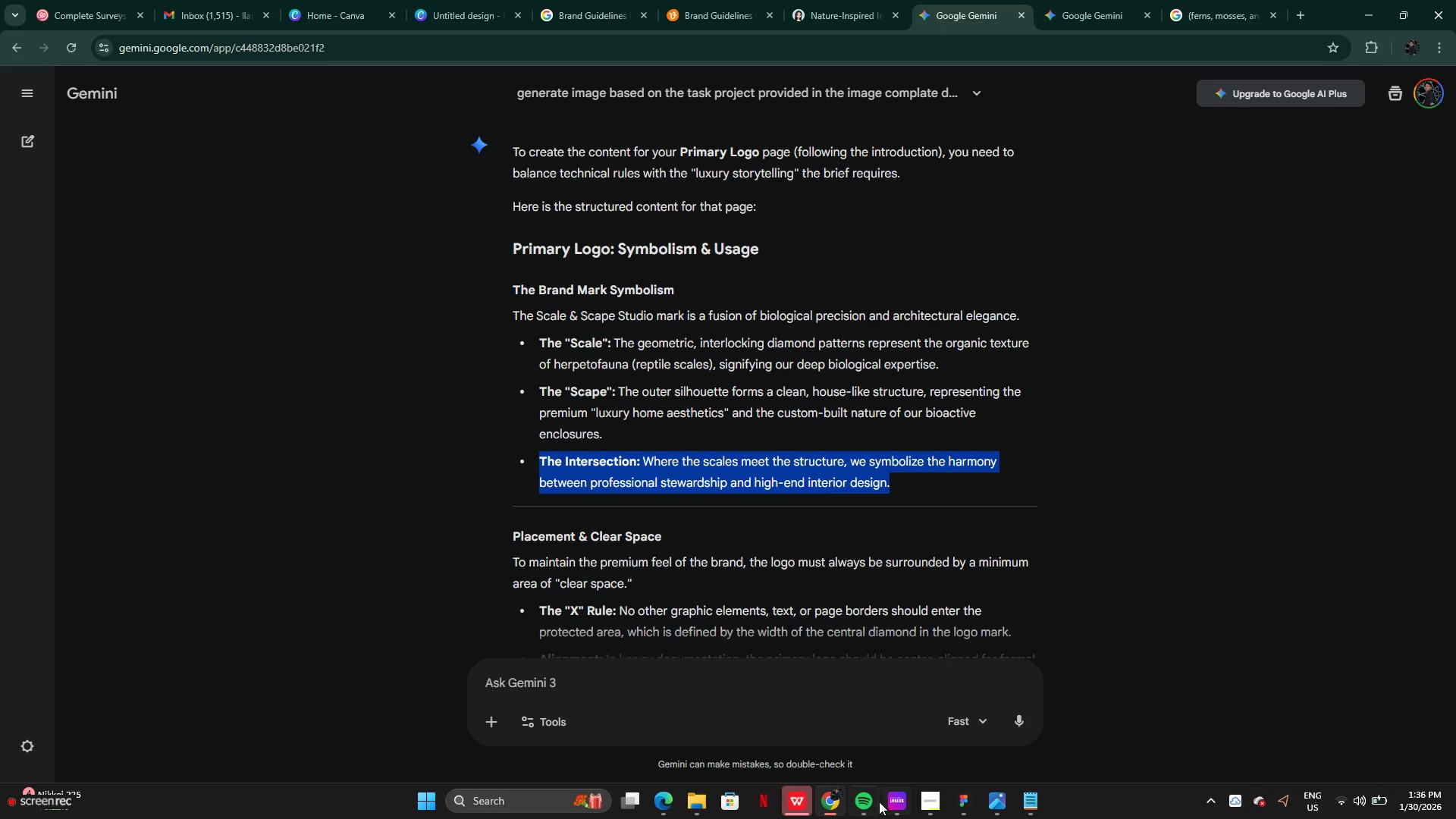 
left_click([959, 802])
 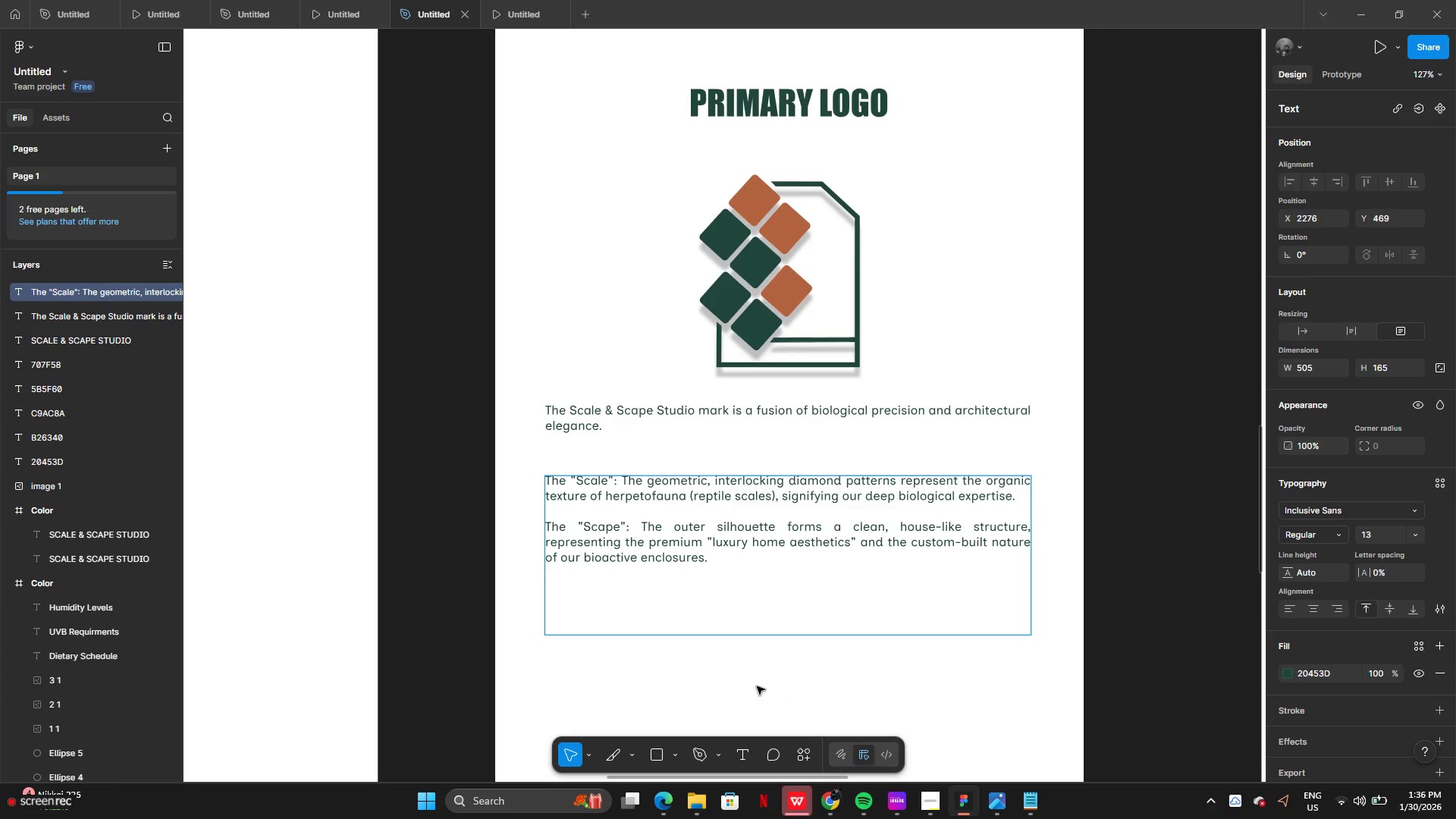 
key(Control+V)
 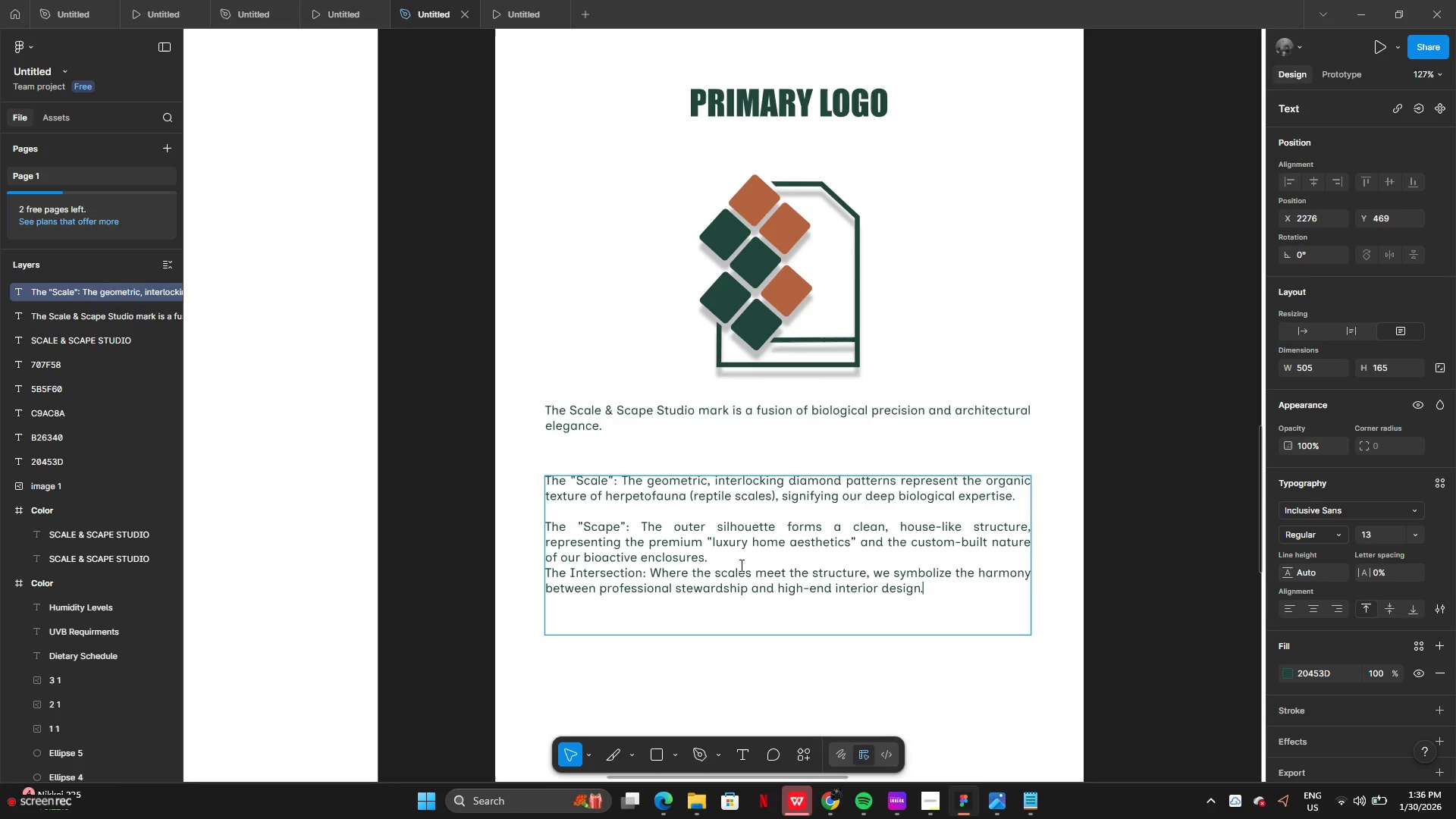 
left_click([724, 559])
 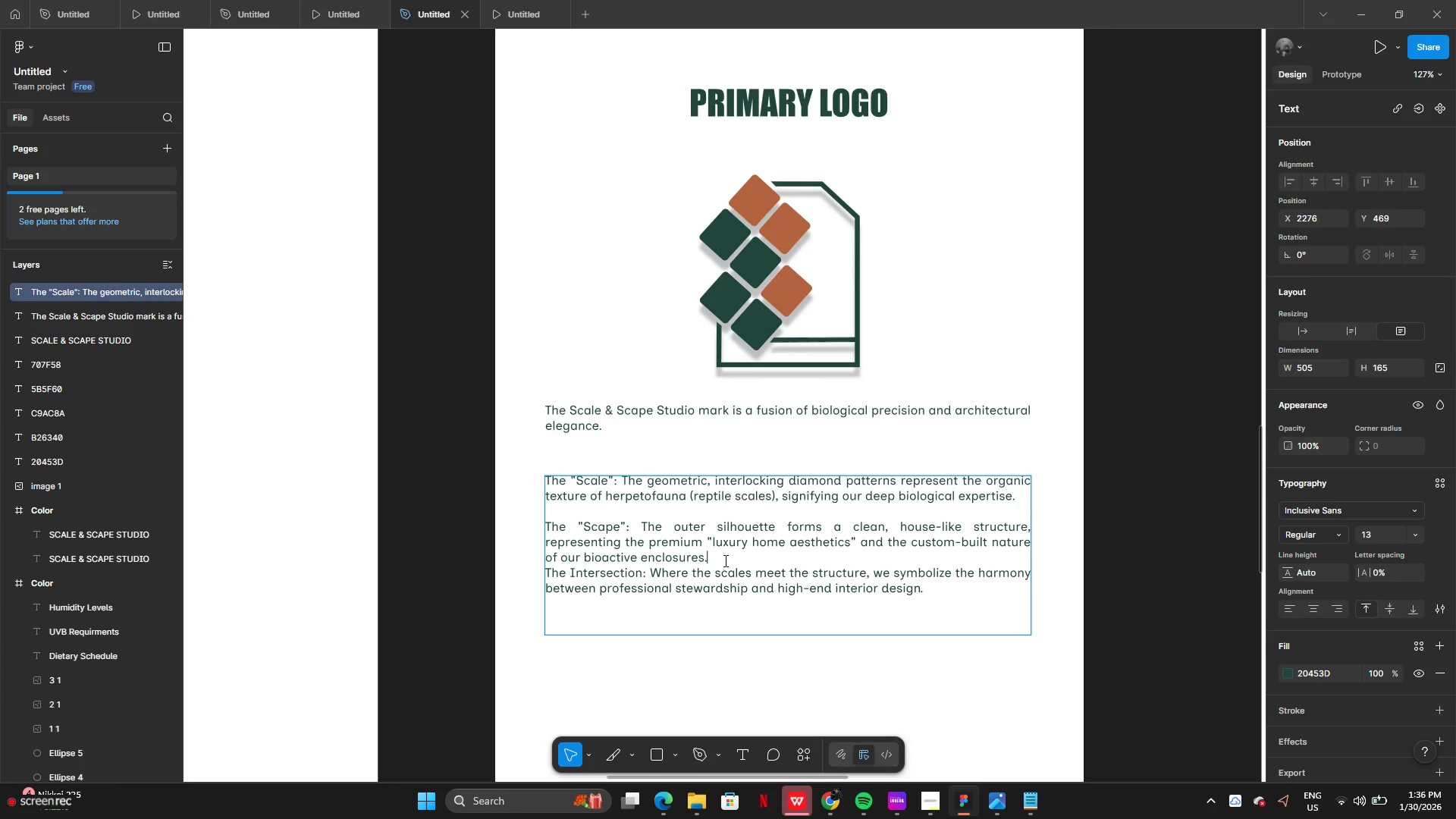 
key(Enter)
 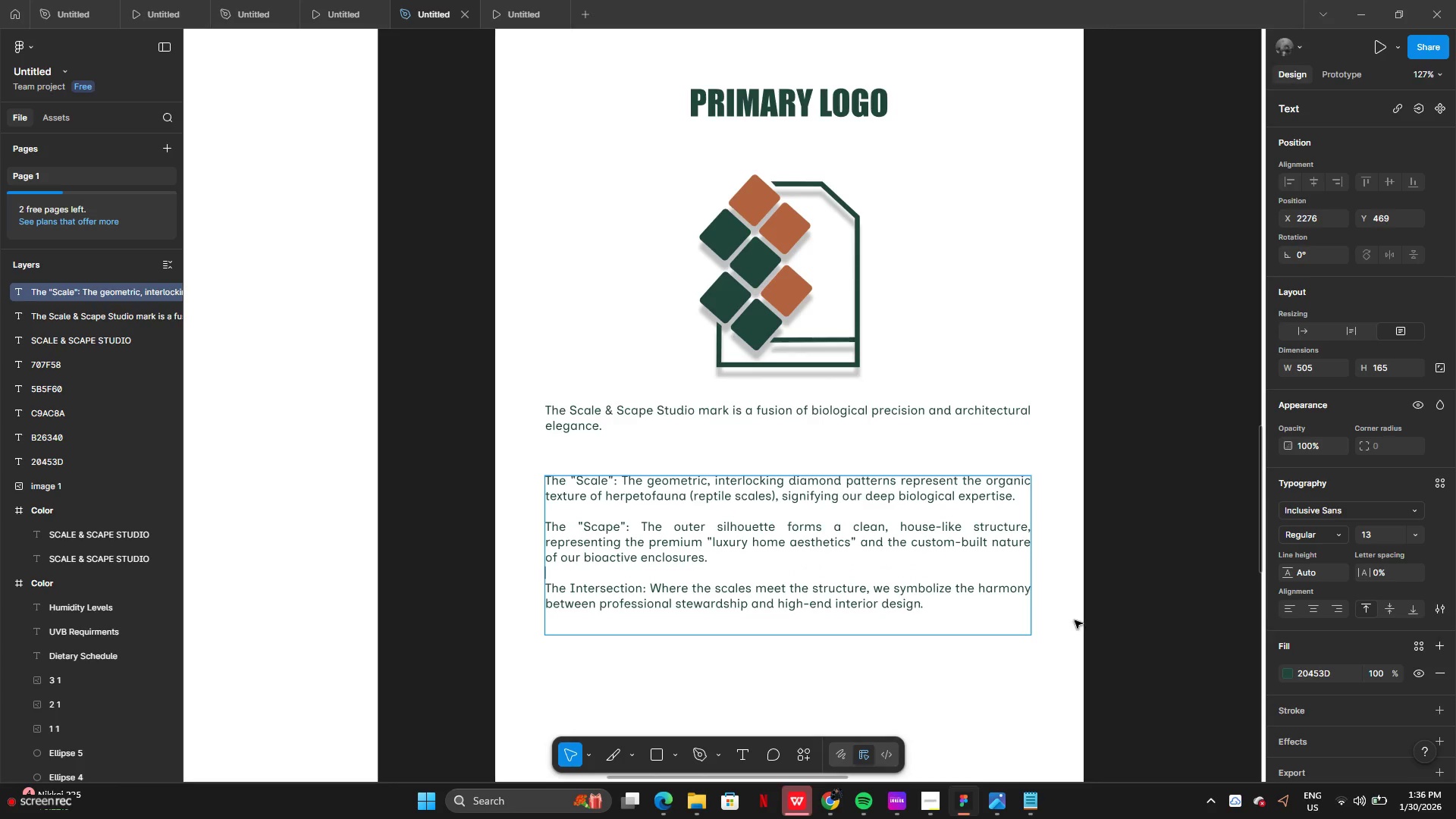 
left_click([1126, 597])
 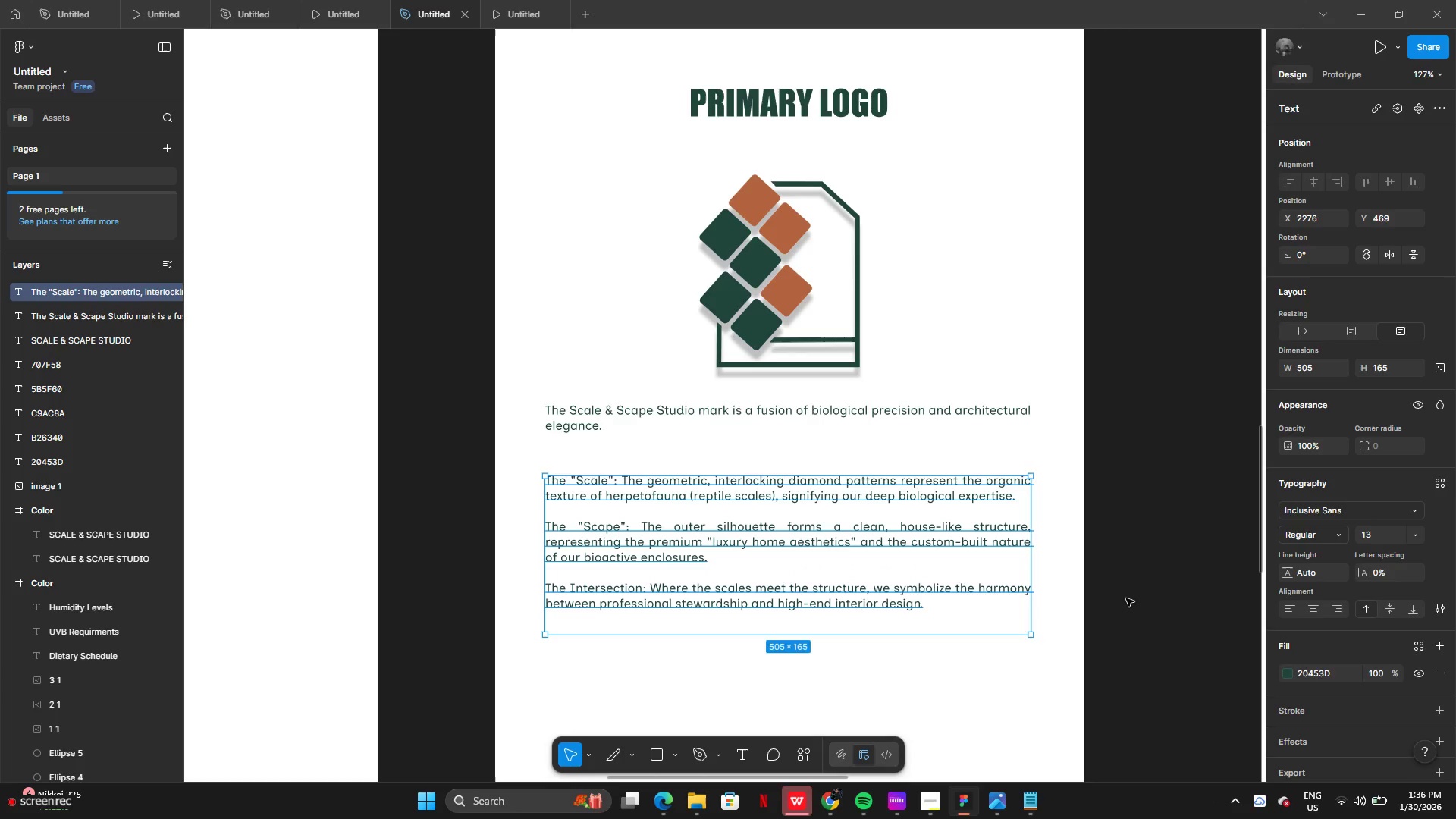 
left_click([1126, 598])
 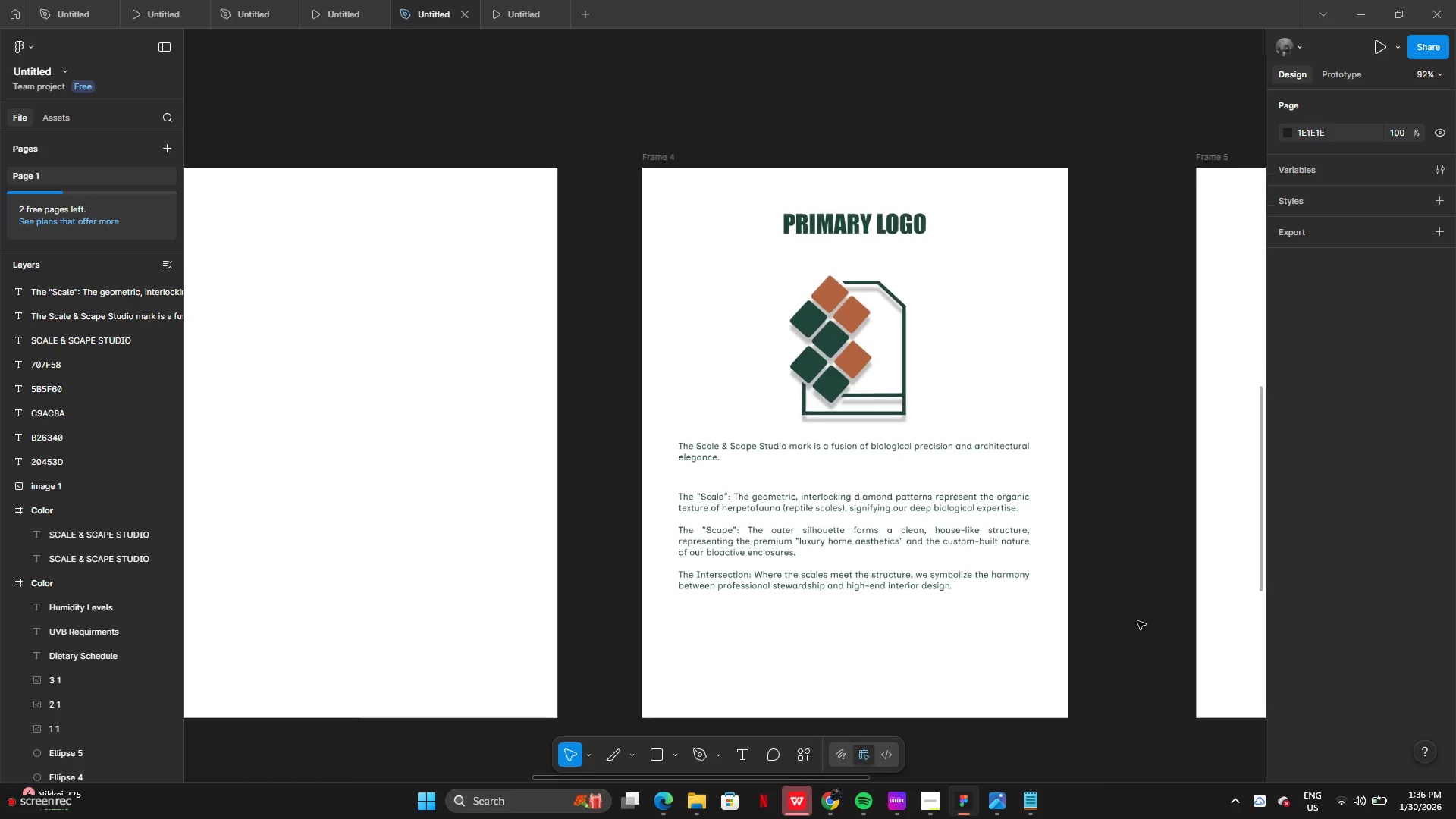 
left_click([835, 801])
 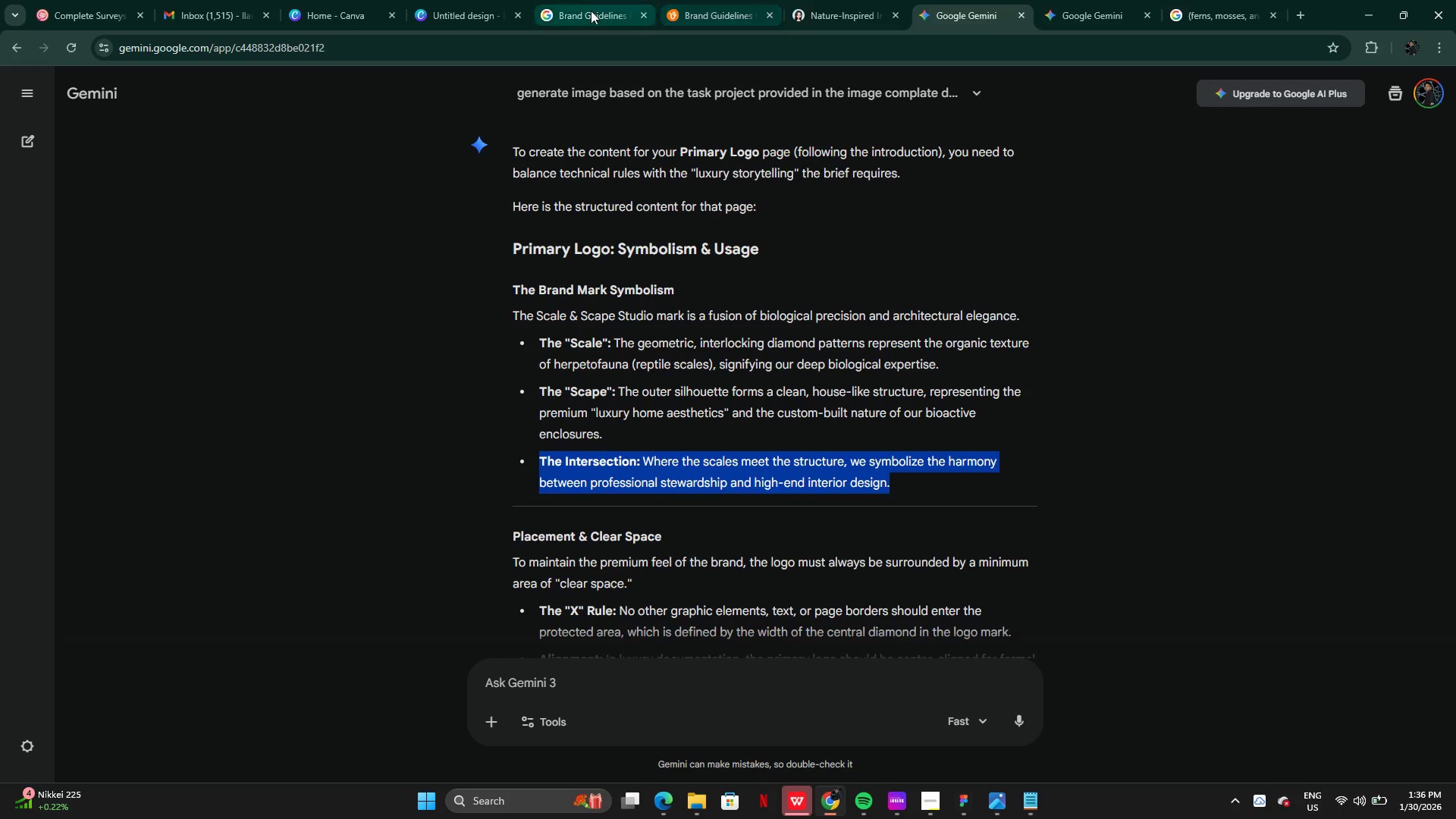 
left_click([591, 11])
 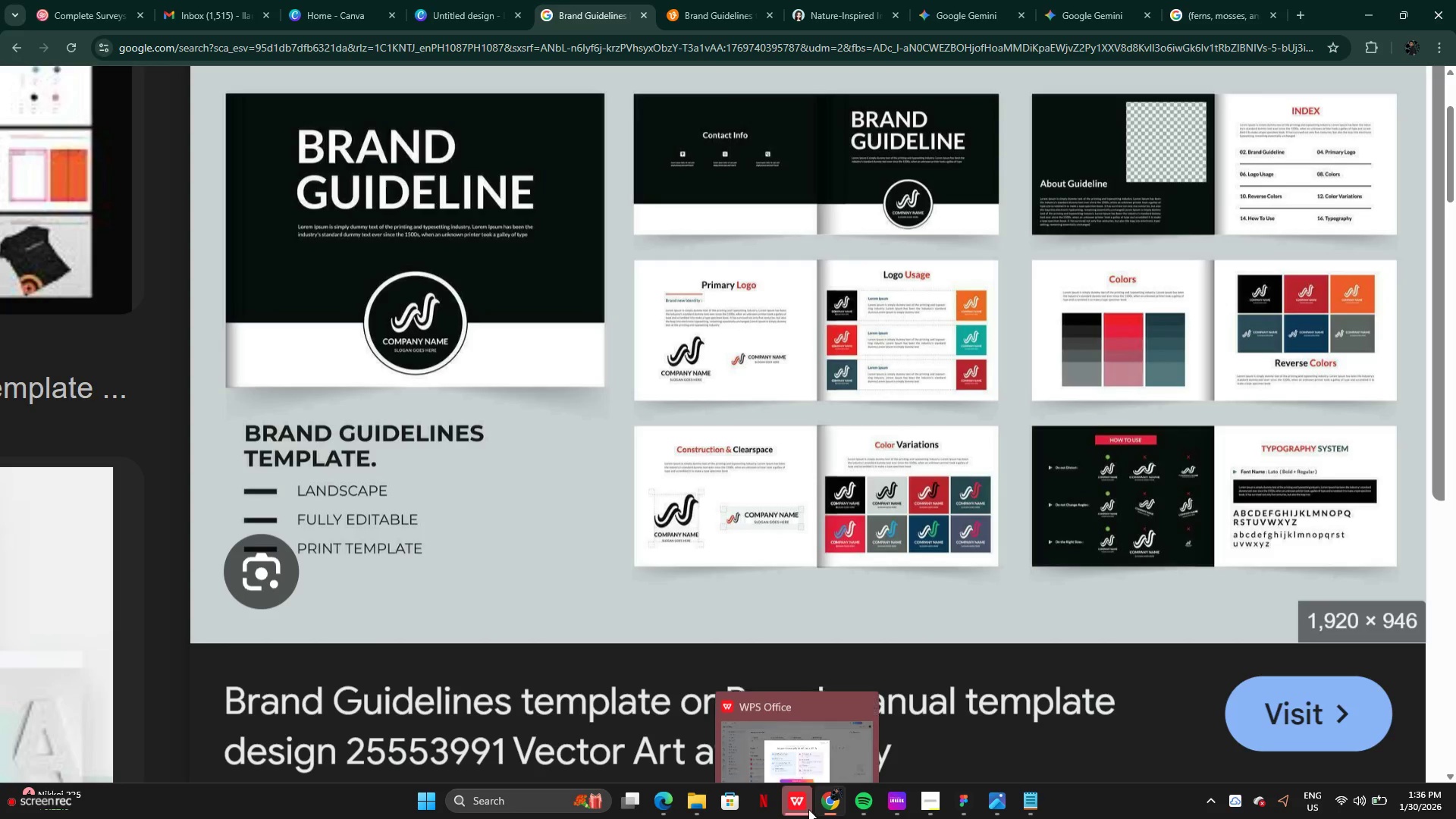 
left_click([827, 808])
 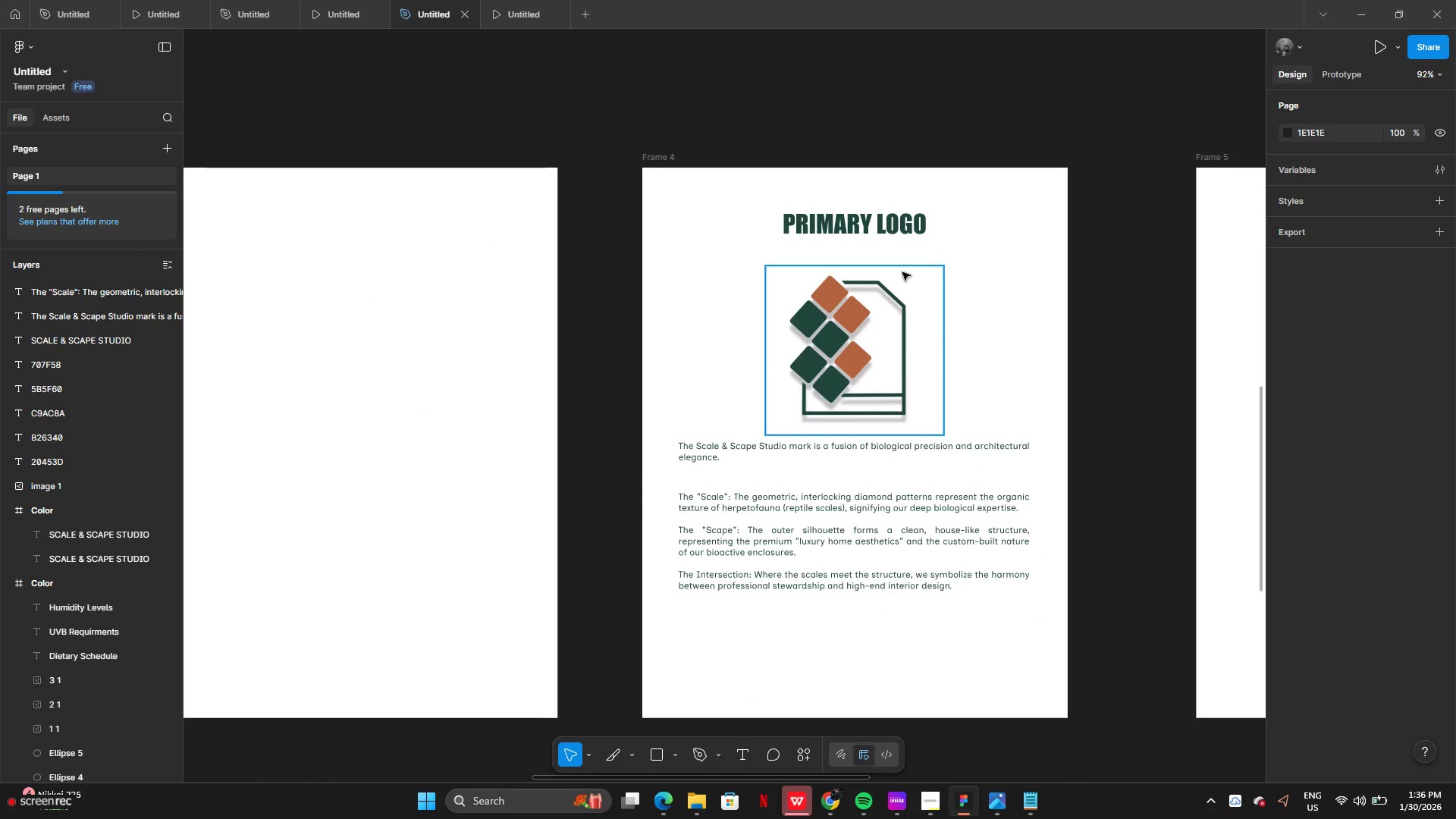 
left_click([854, 223])
 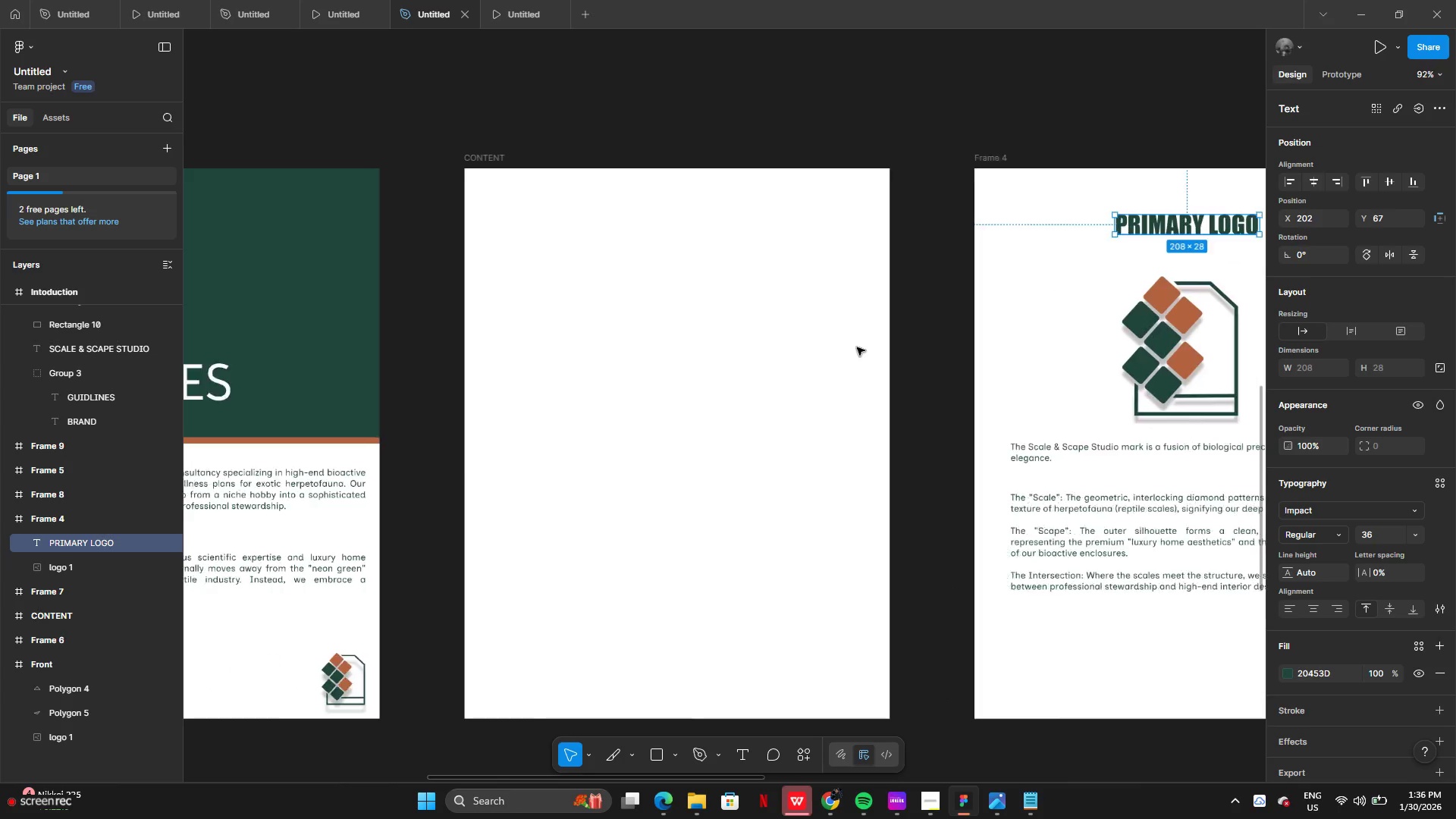 
wait(5.25)
 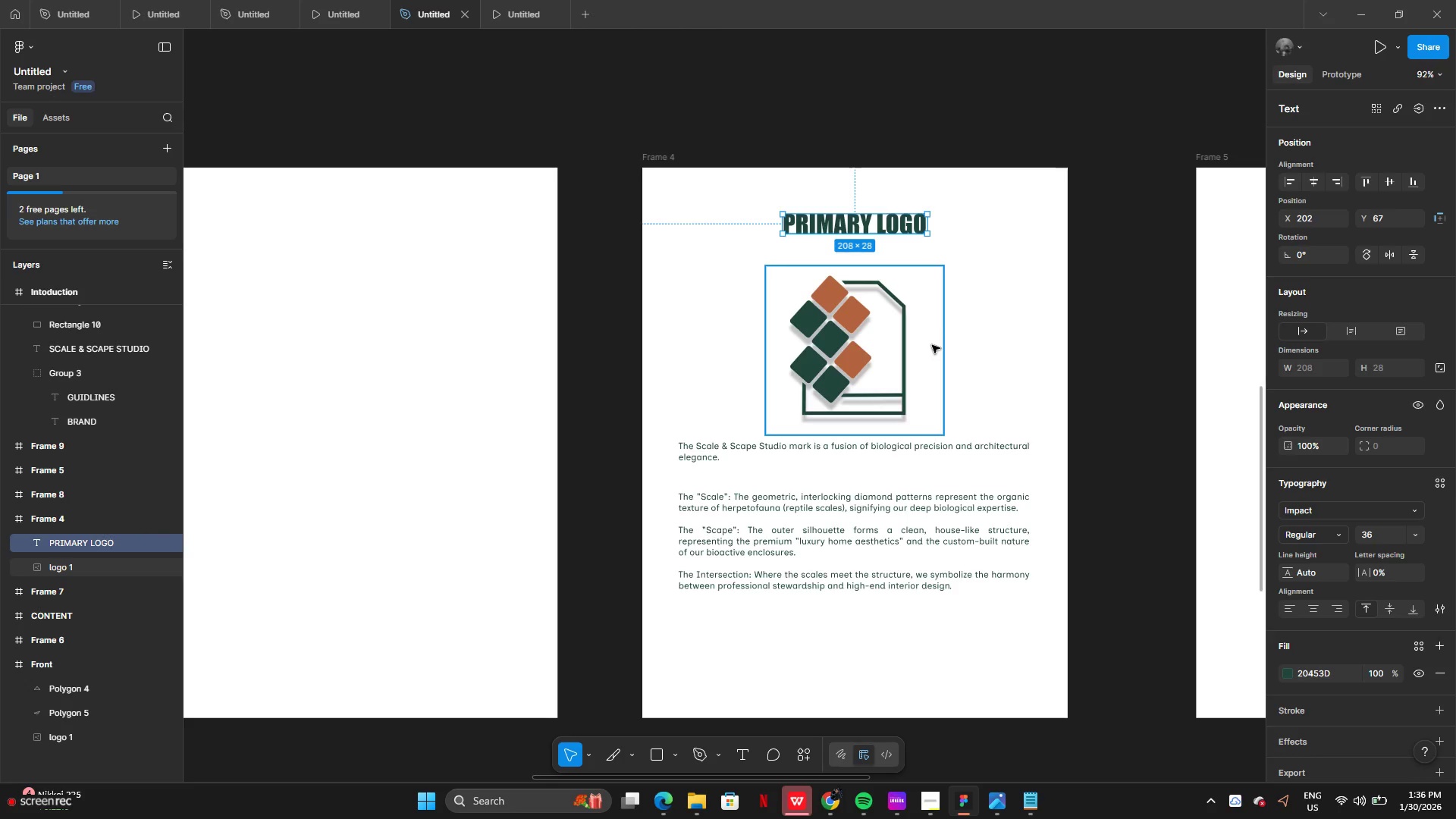 
left_click([318, 355])
 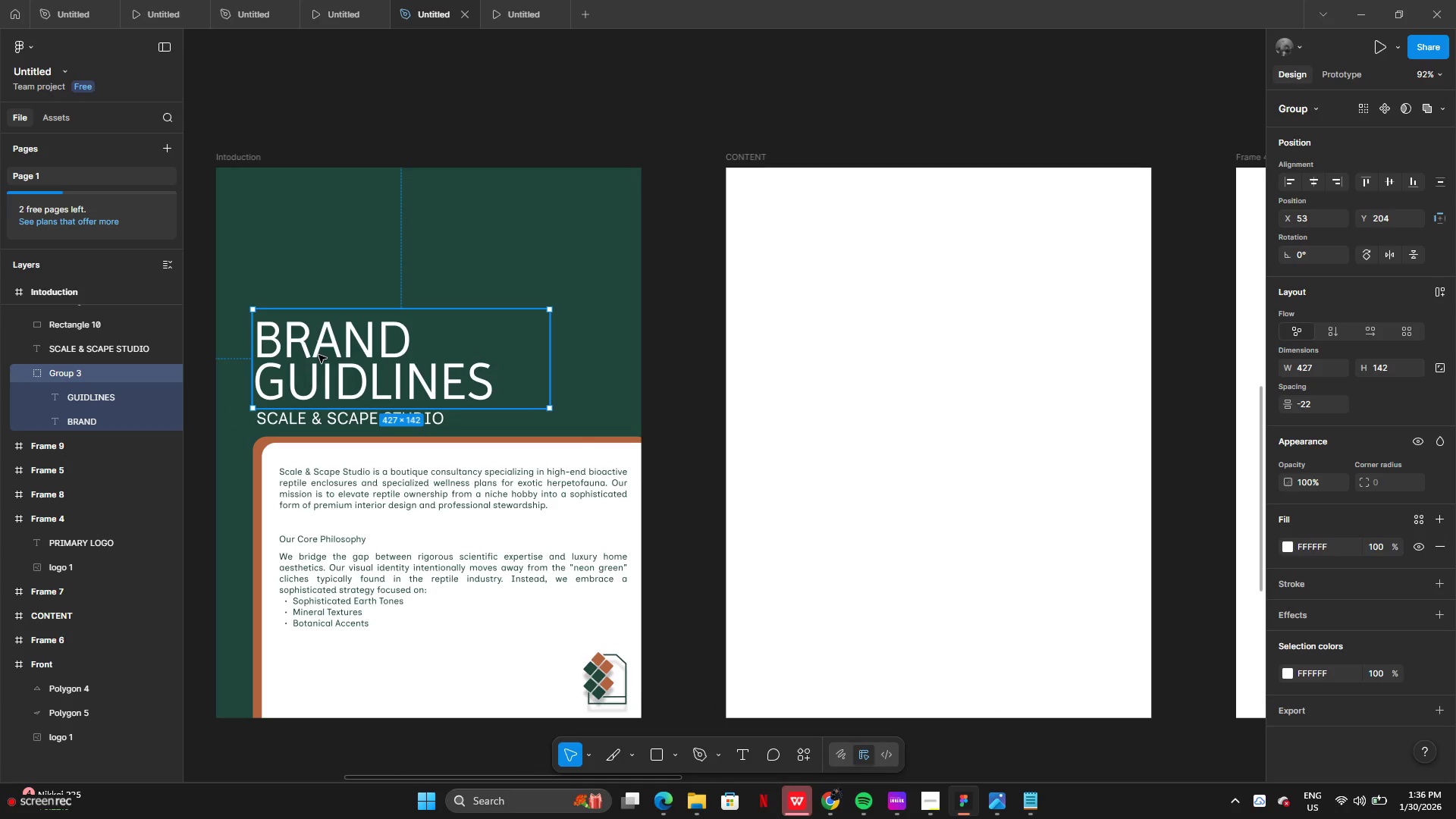 
double_click([331, 353])
 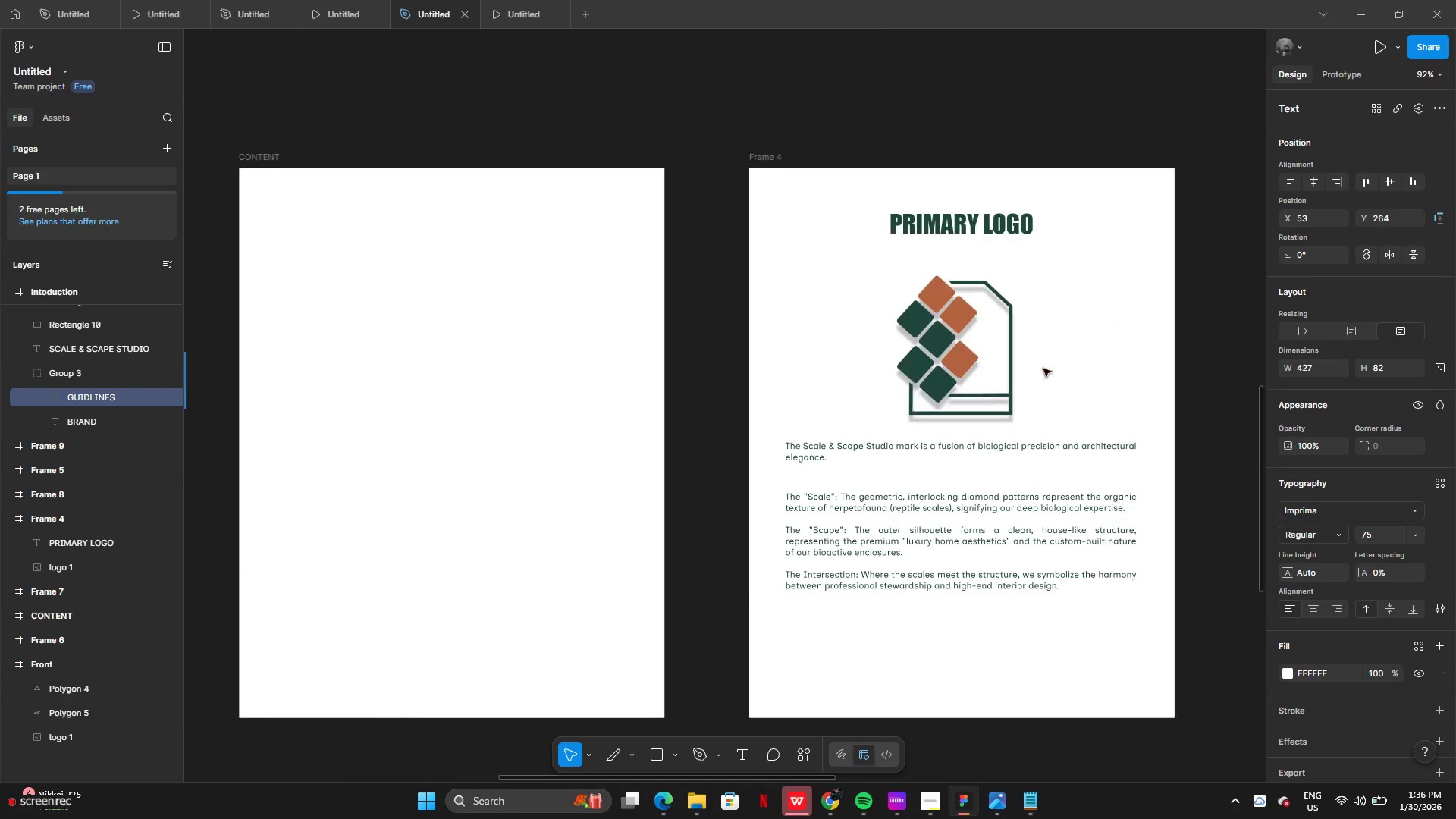 
double_click([912, 217])
 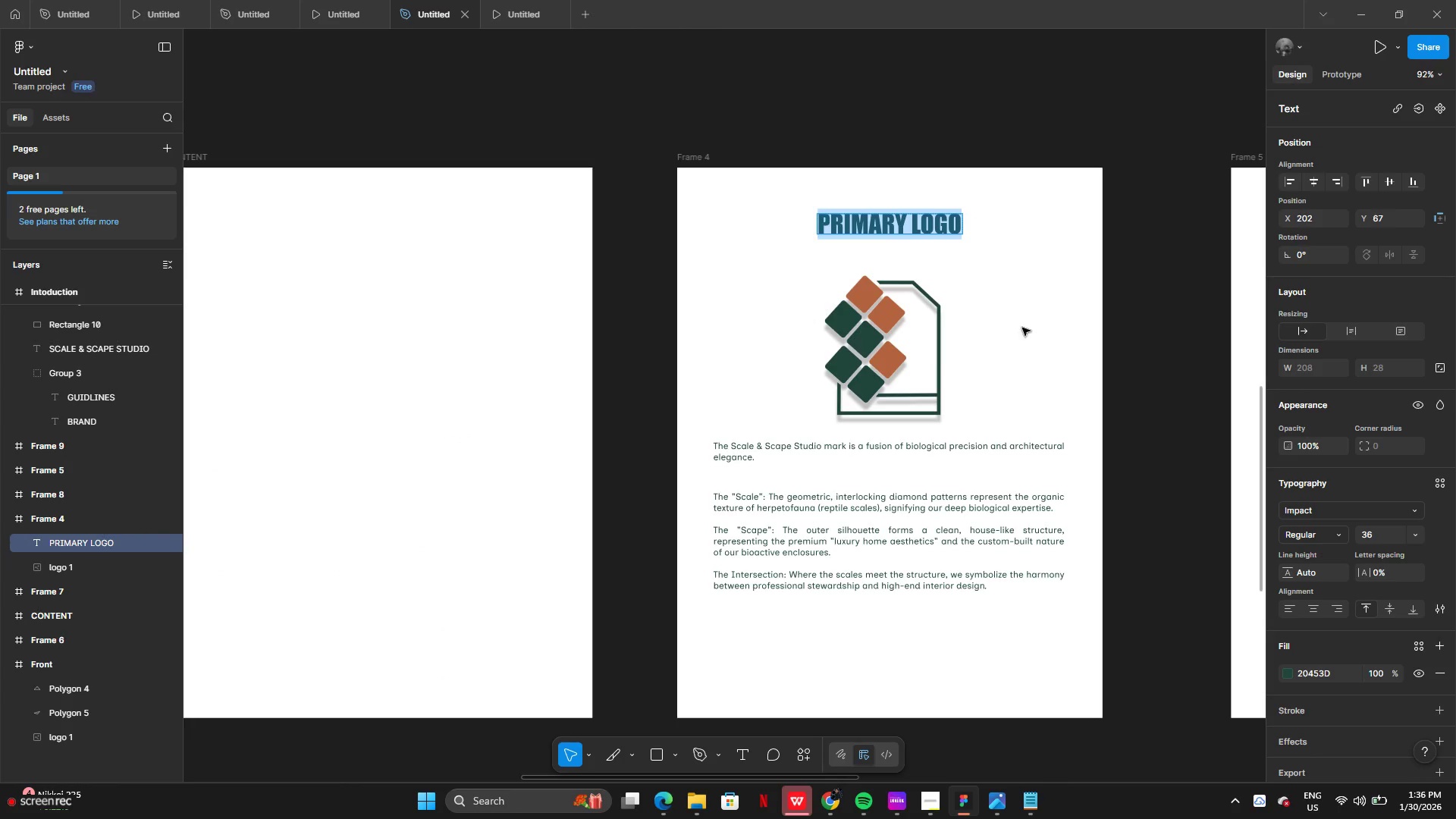 
left_click_drag(start_coordinate=[1191, 472], to_coordinate=[1309, 534])
 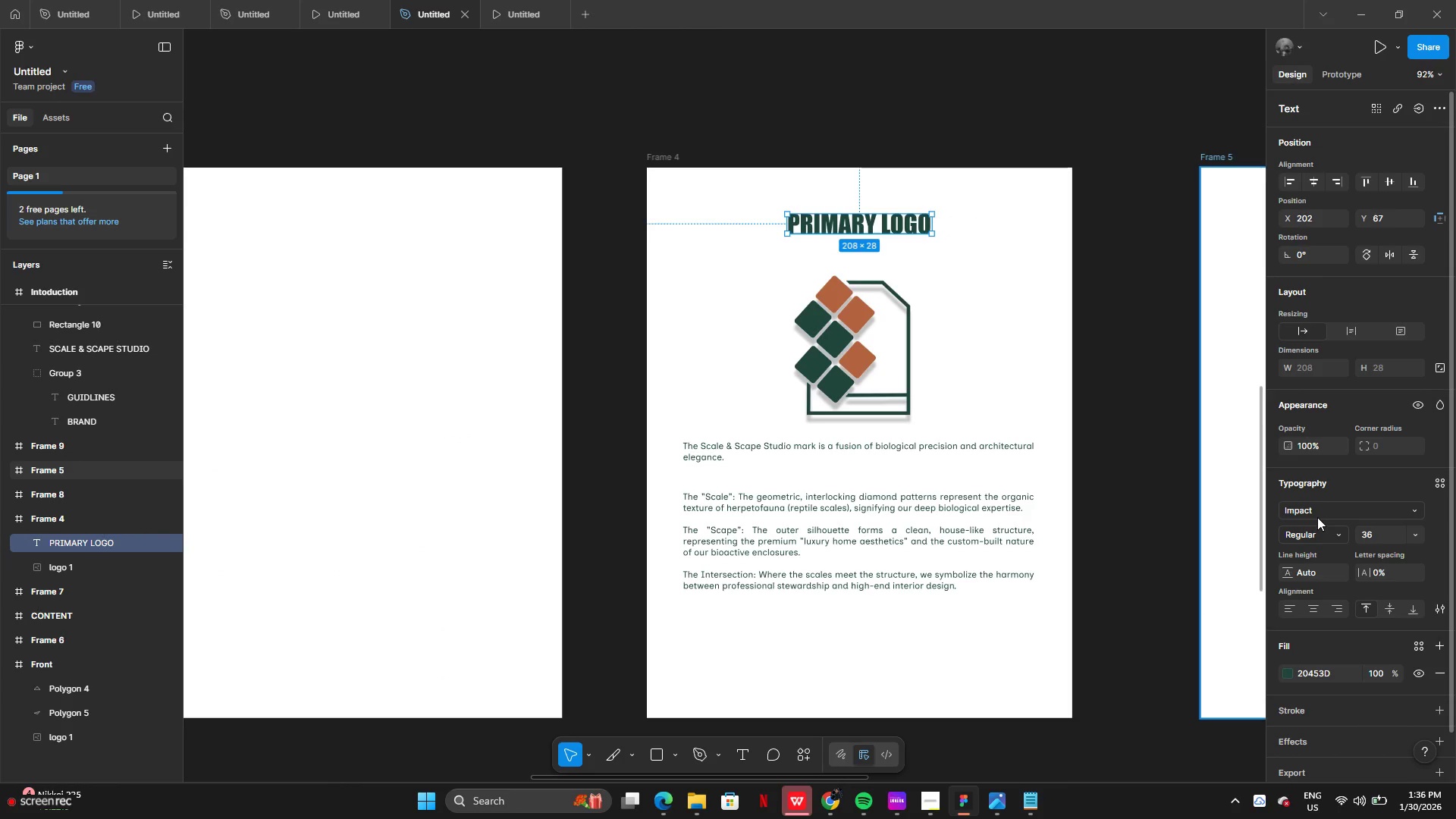 
left_click([1317, 517])
 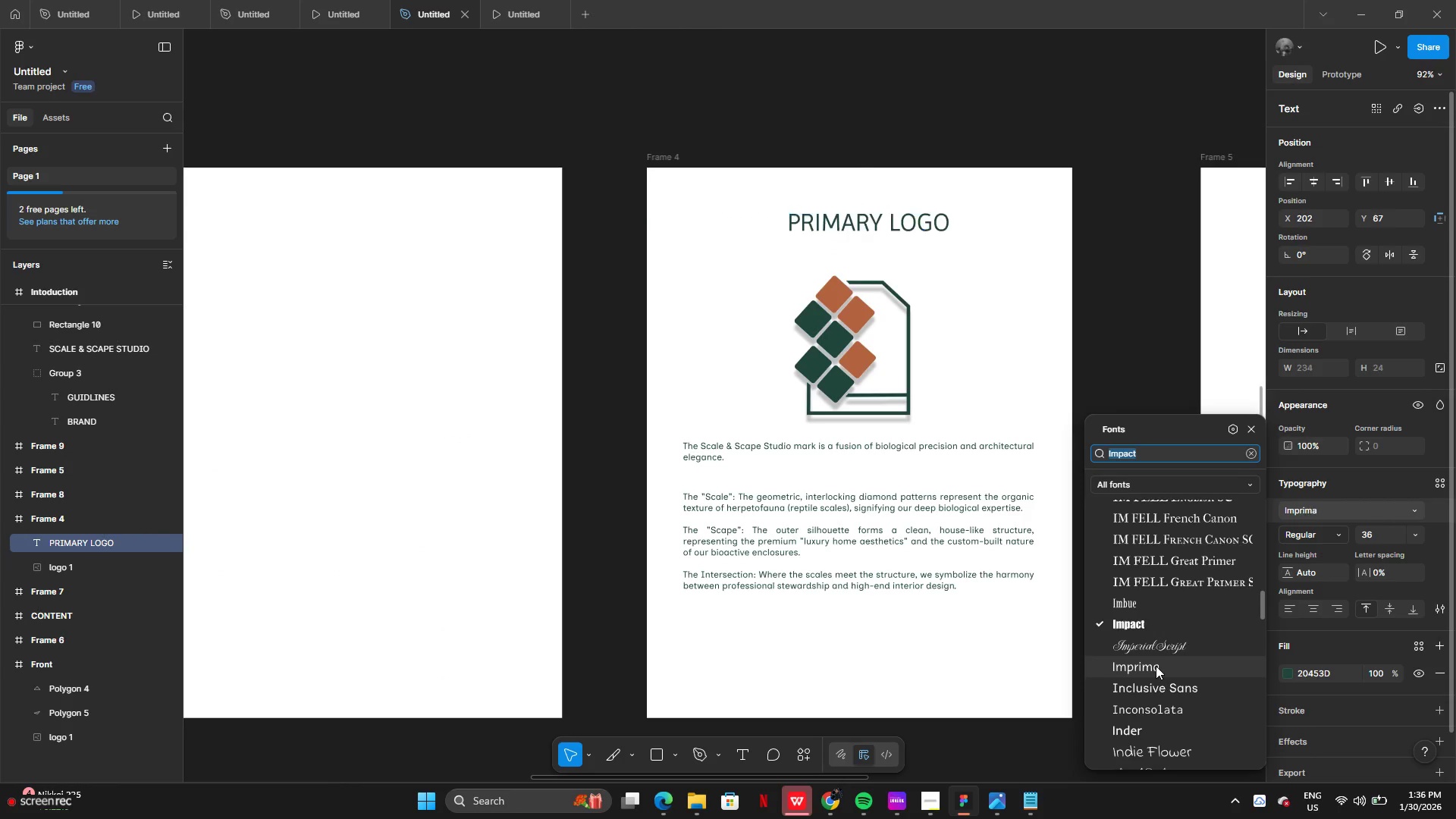 
left_click([1156, 666])
 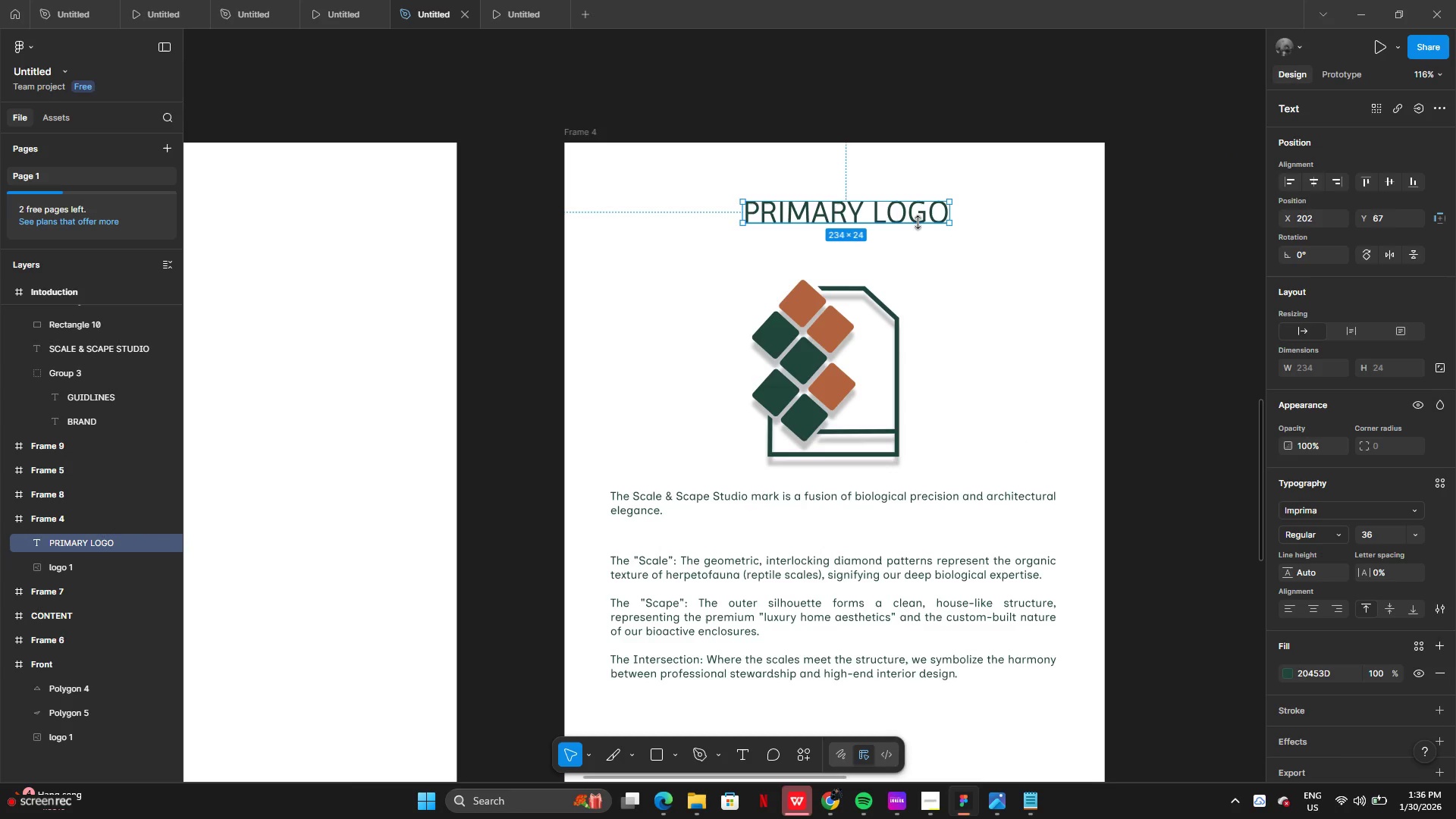 
left_click([930, 257])
 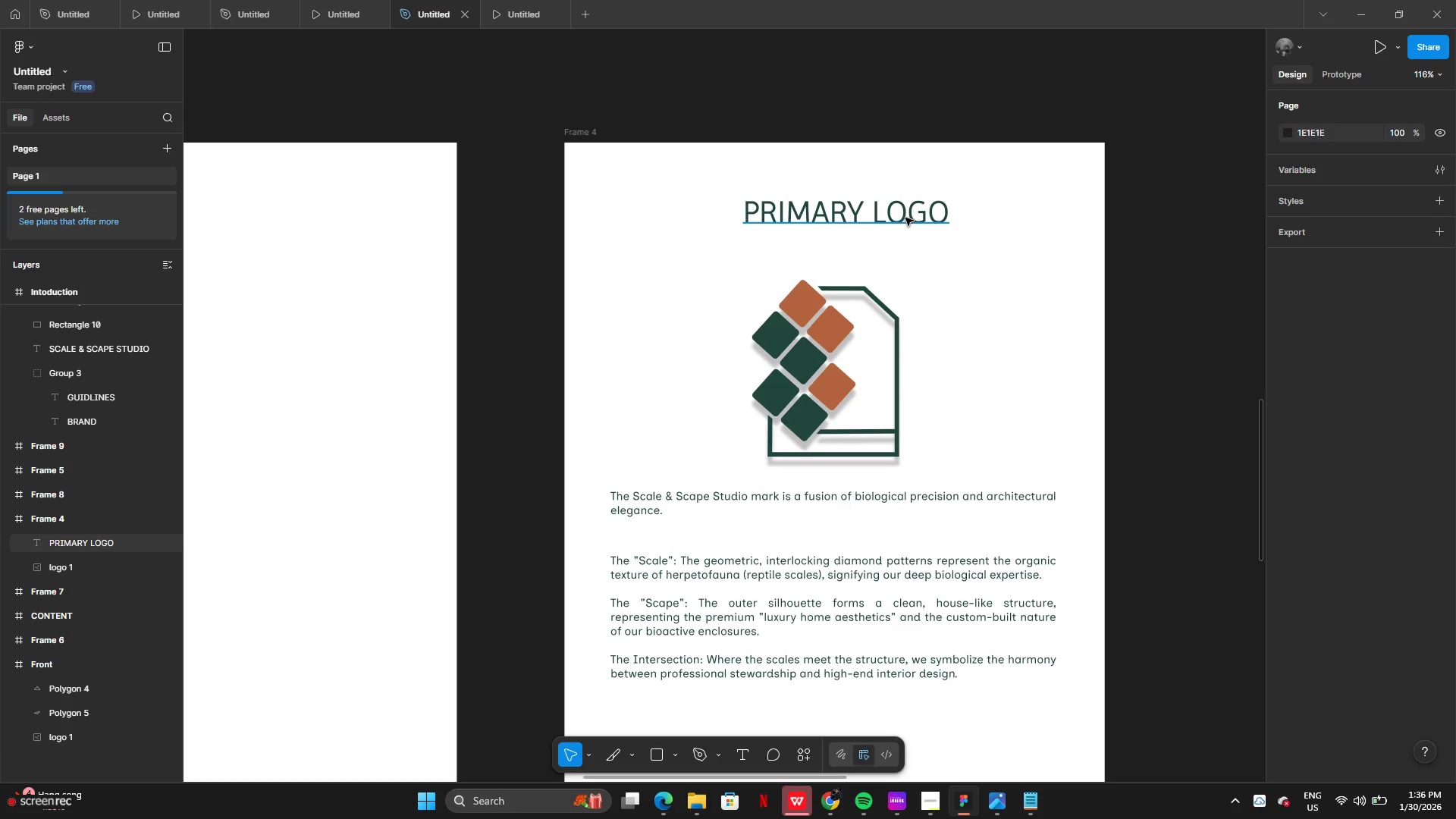 
left_click_drag(start_coordinate=[906, 217], to_coordinate=[896, 219])
 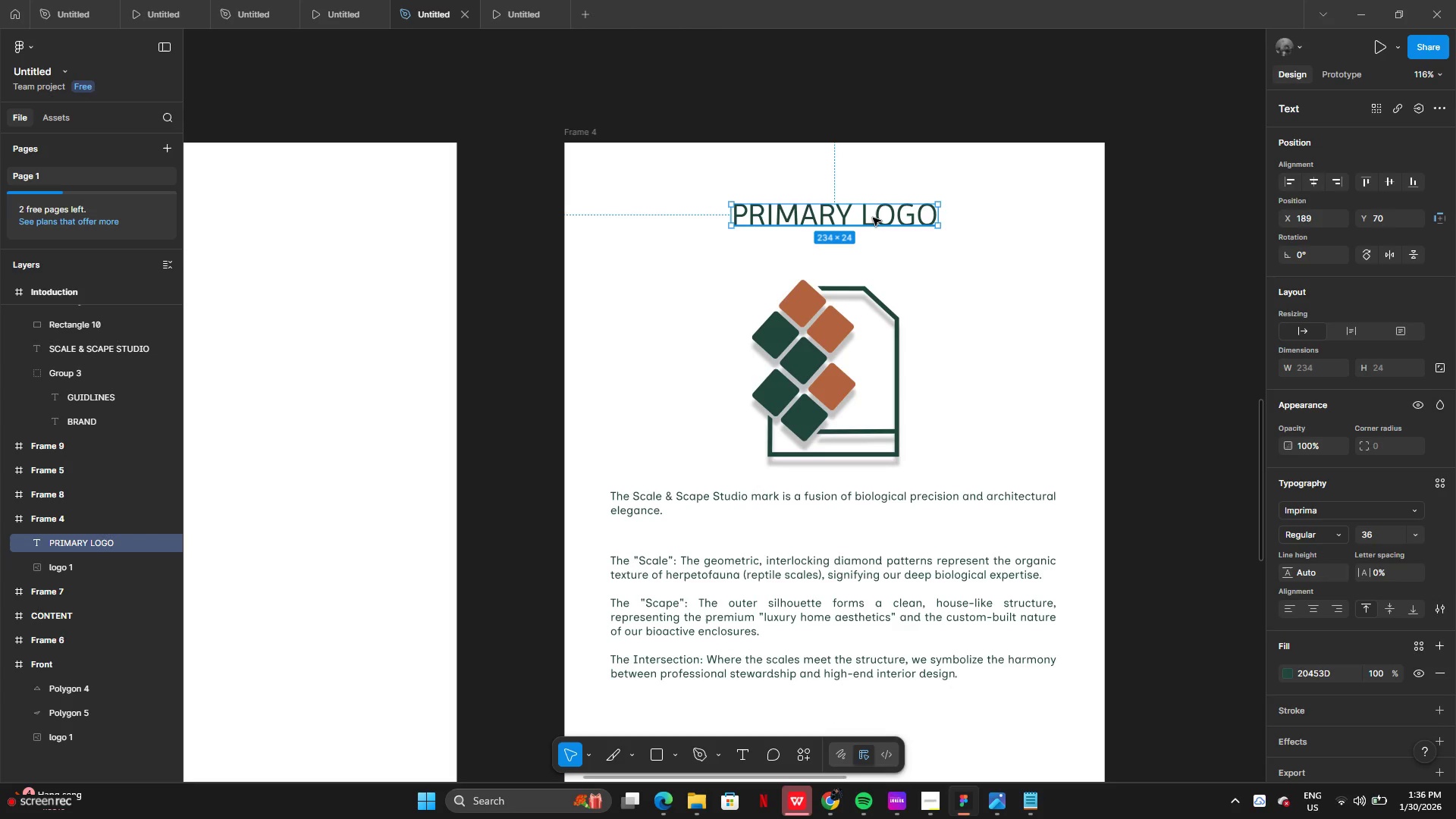 
double_click([873, 218])
 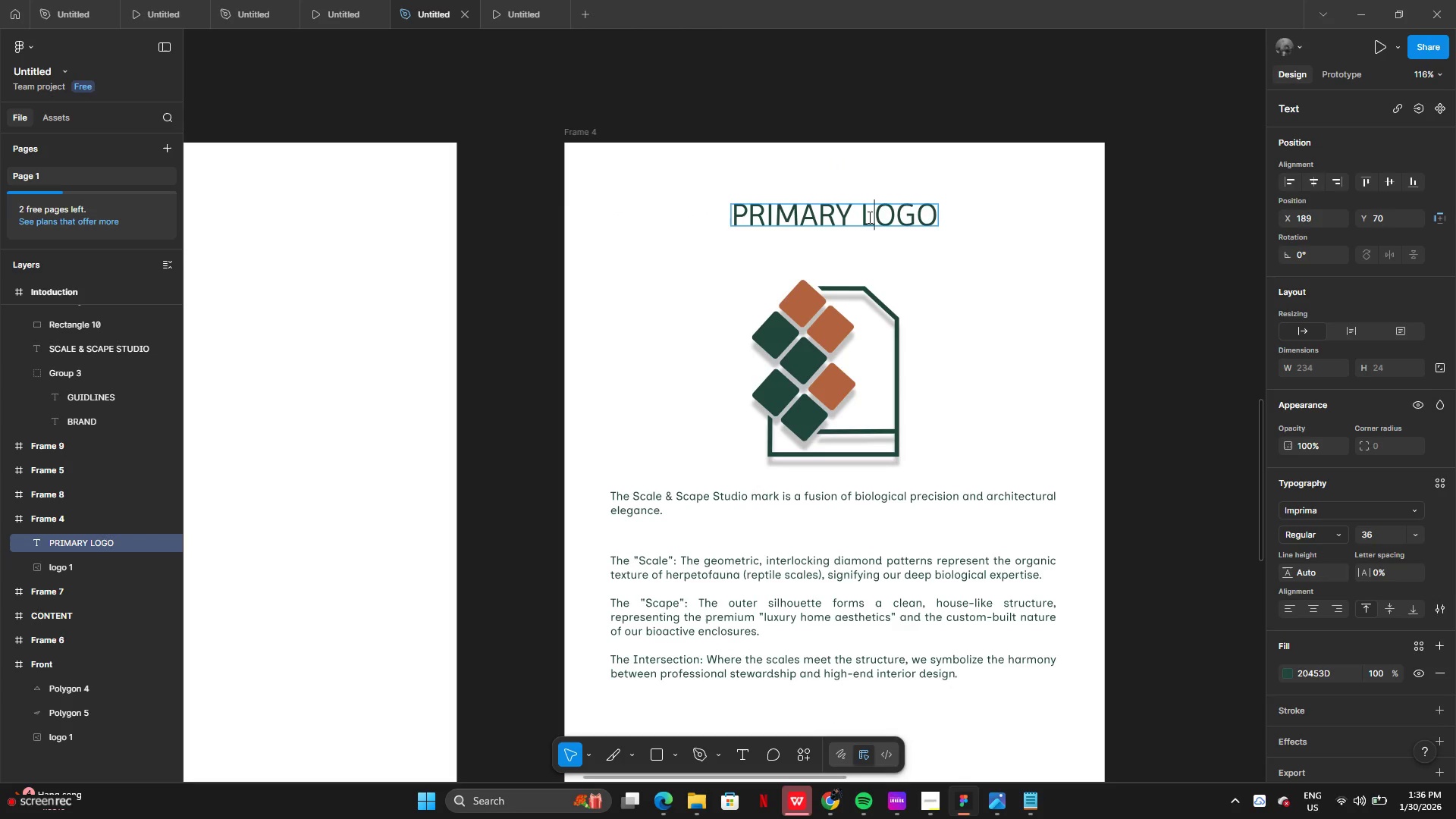 
left_click_drag(start_coordinate=[865, 217], to_coordinate=[930, 220])
 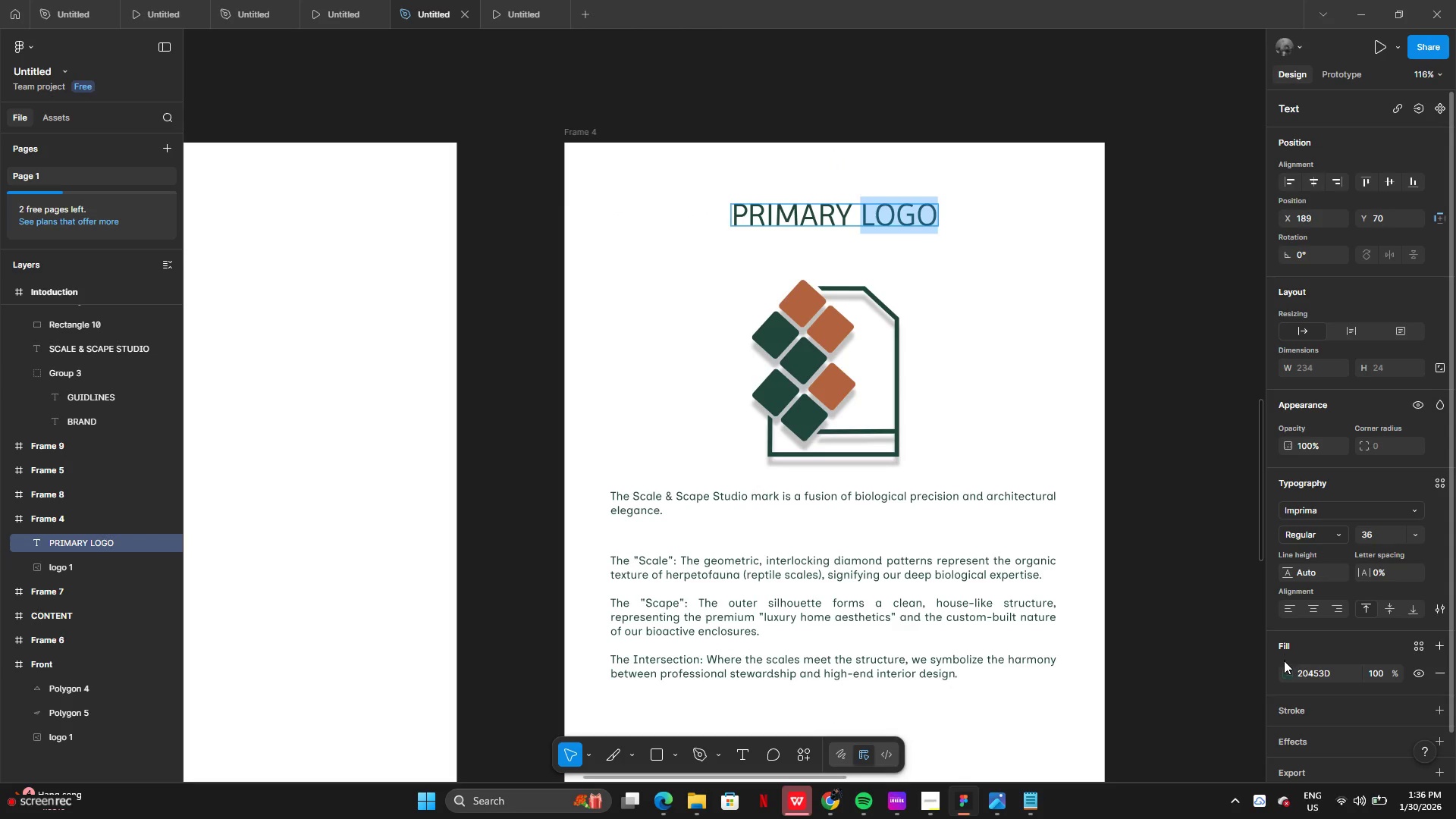 
left_click([1284, 673])
 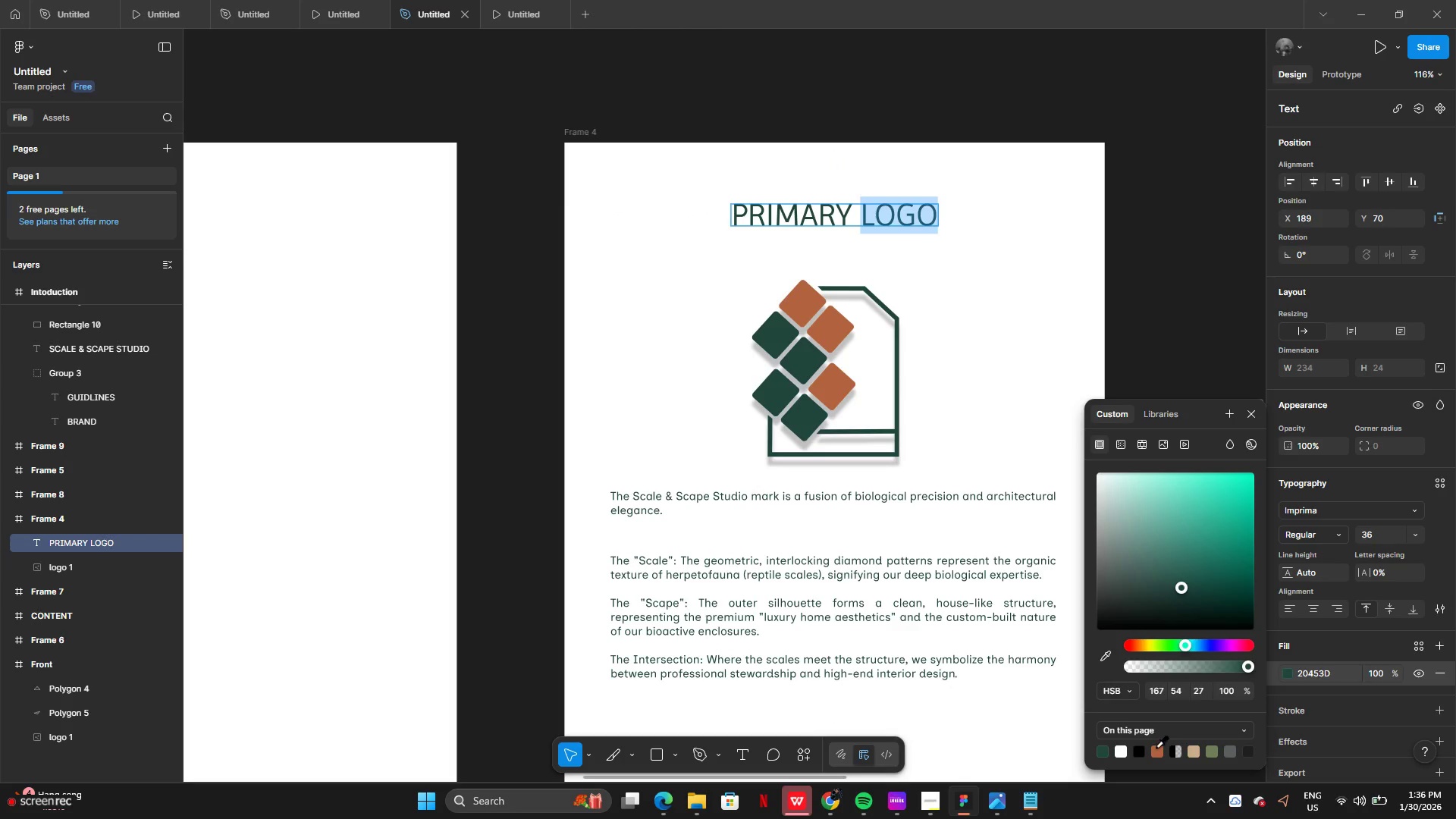 
left_click([1156, 753])
 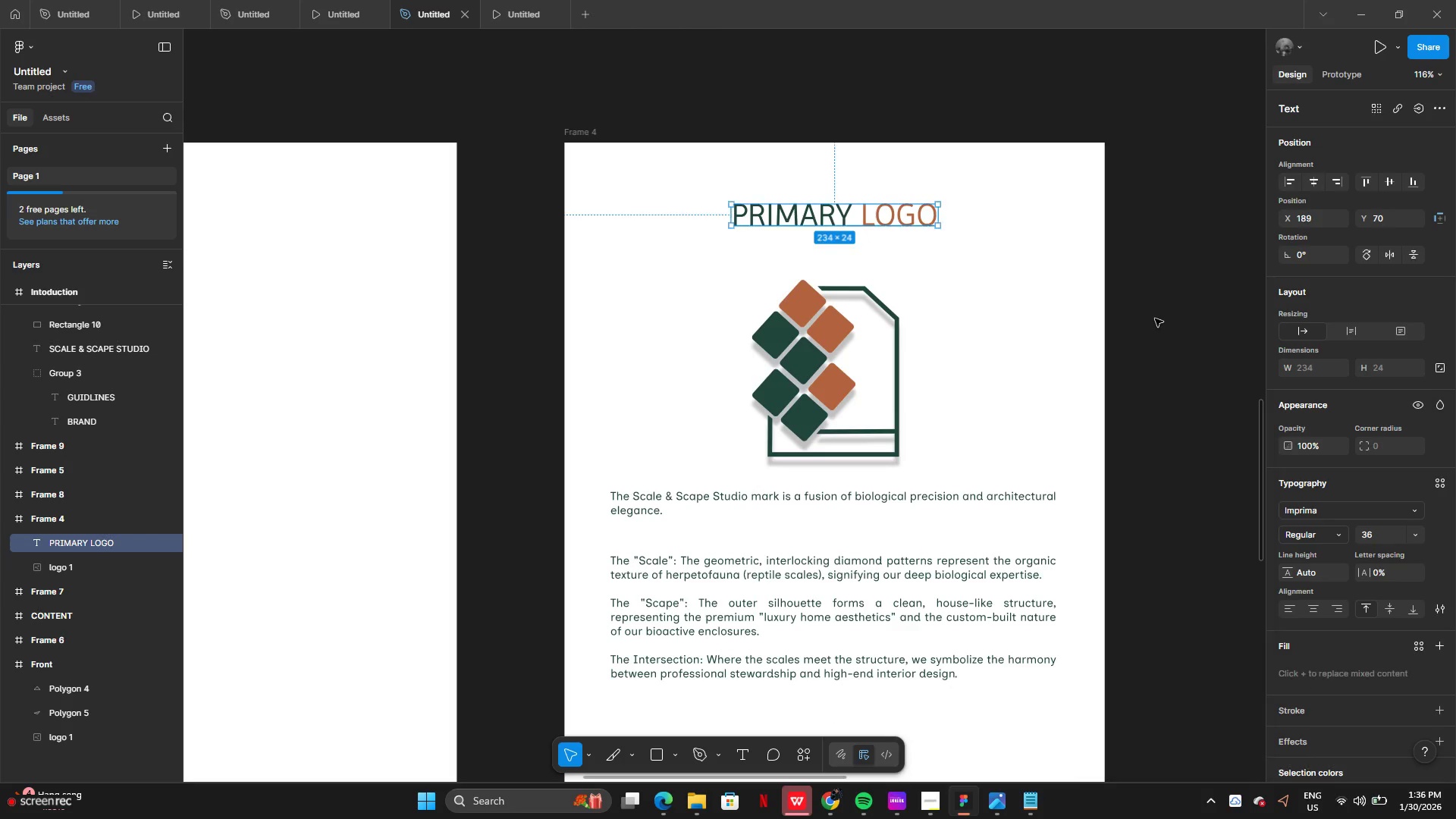 
double_click([1155, 318])
 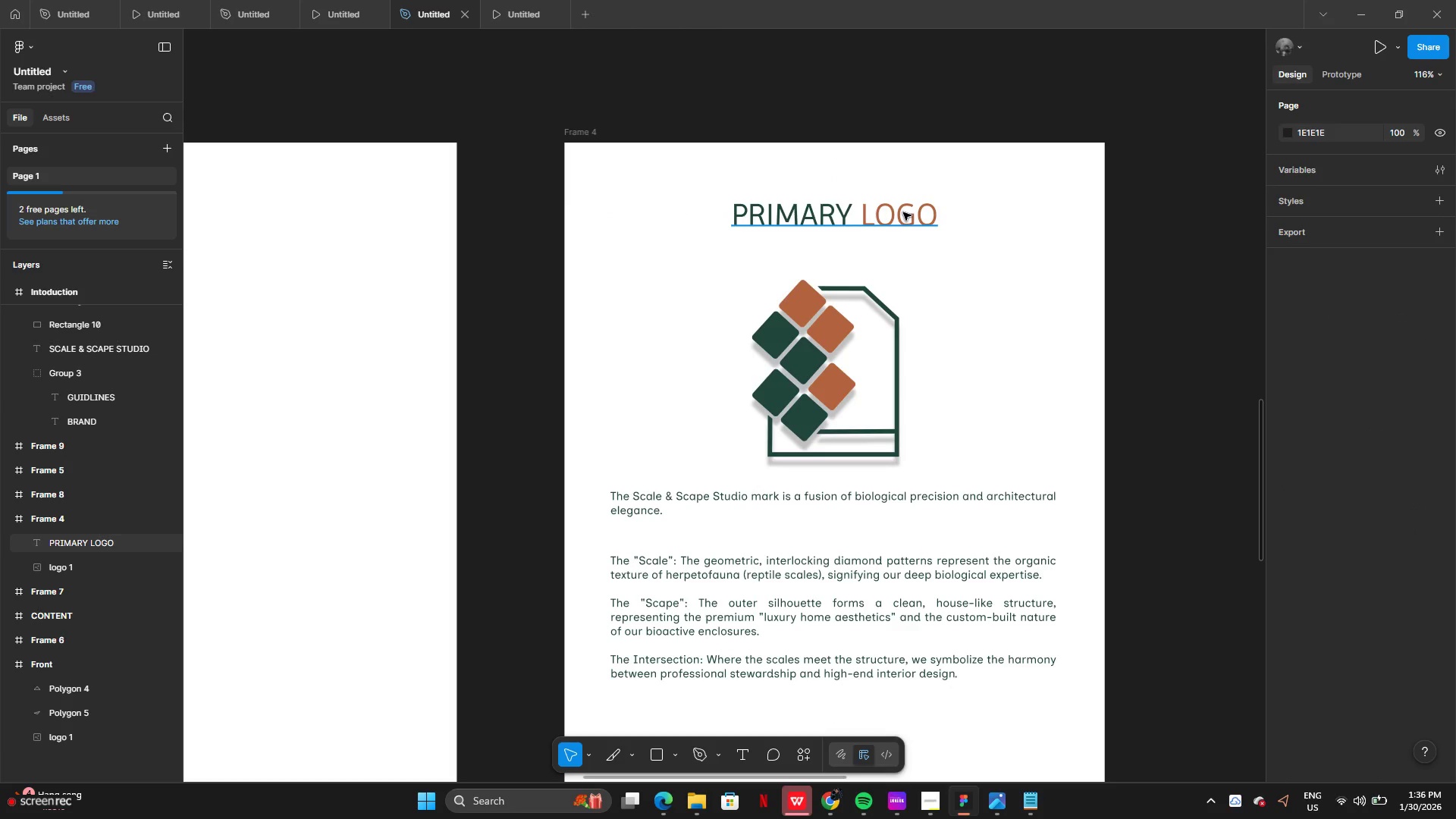 
left_click_drag(start_coordinate=[902, 213], to_coordinate=[908, 227])
 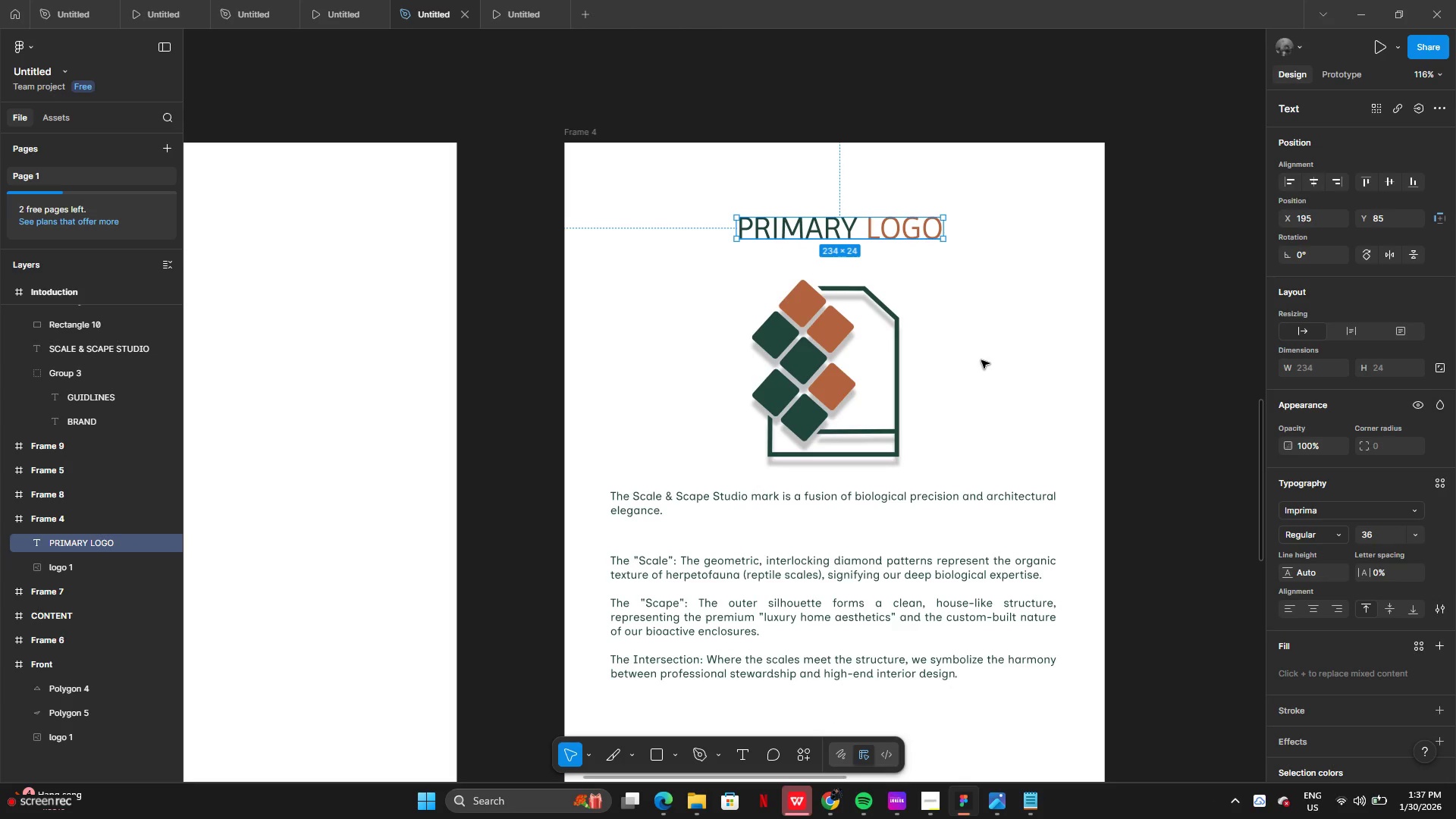 
left_click([982, 360])
 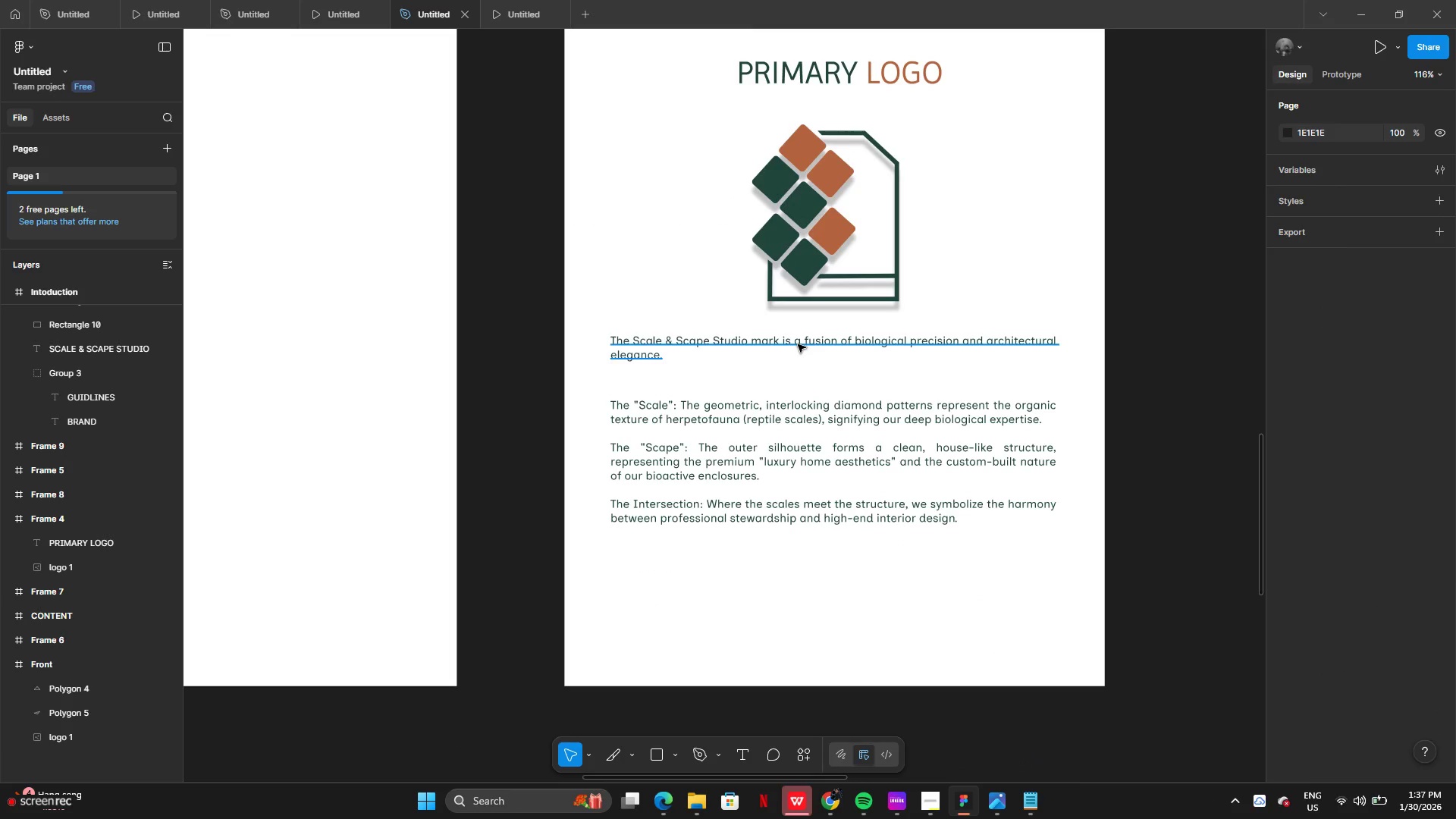 
wait(6.3)
 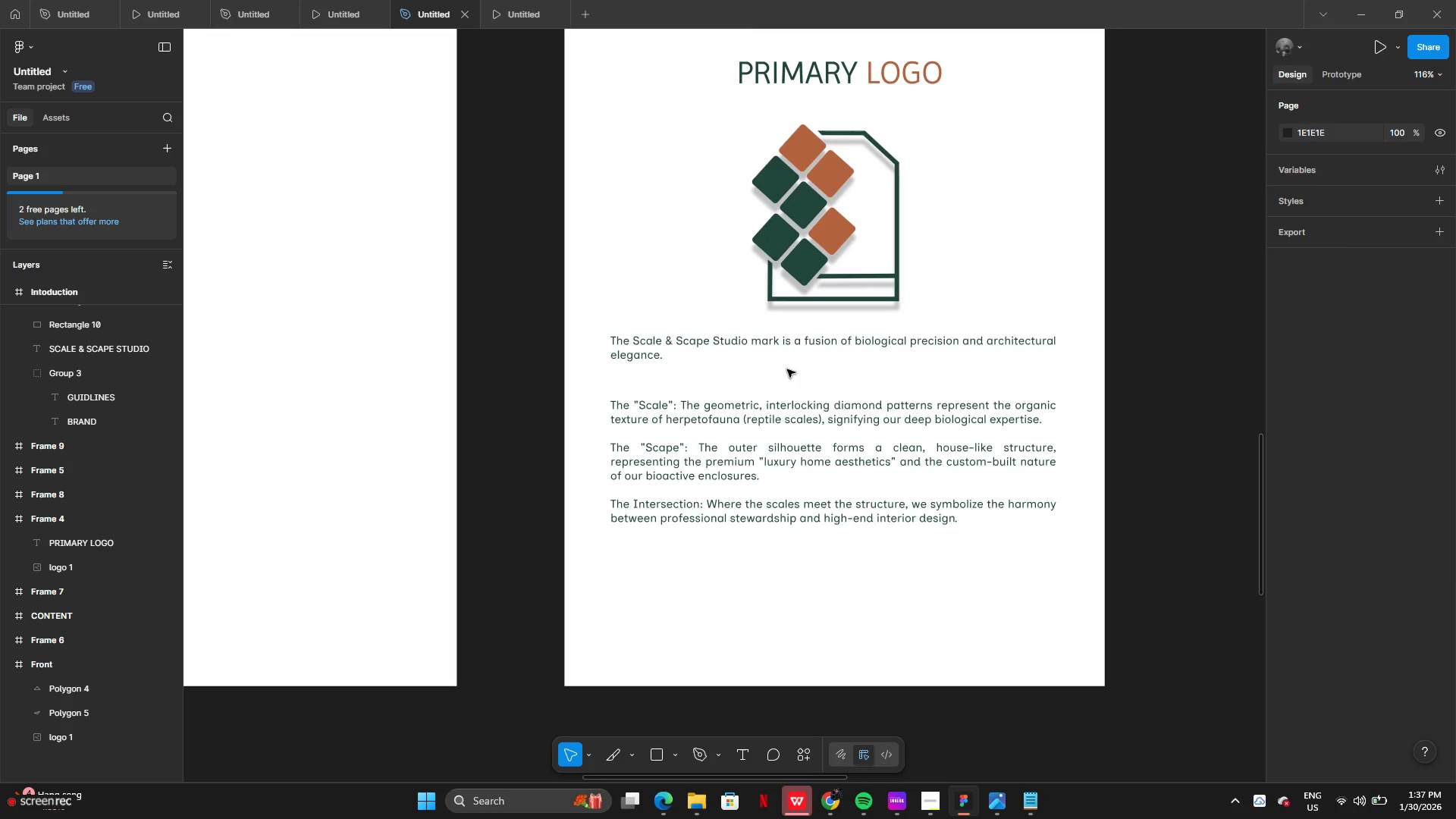 
left_click([783, 450])
 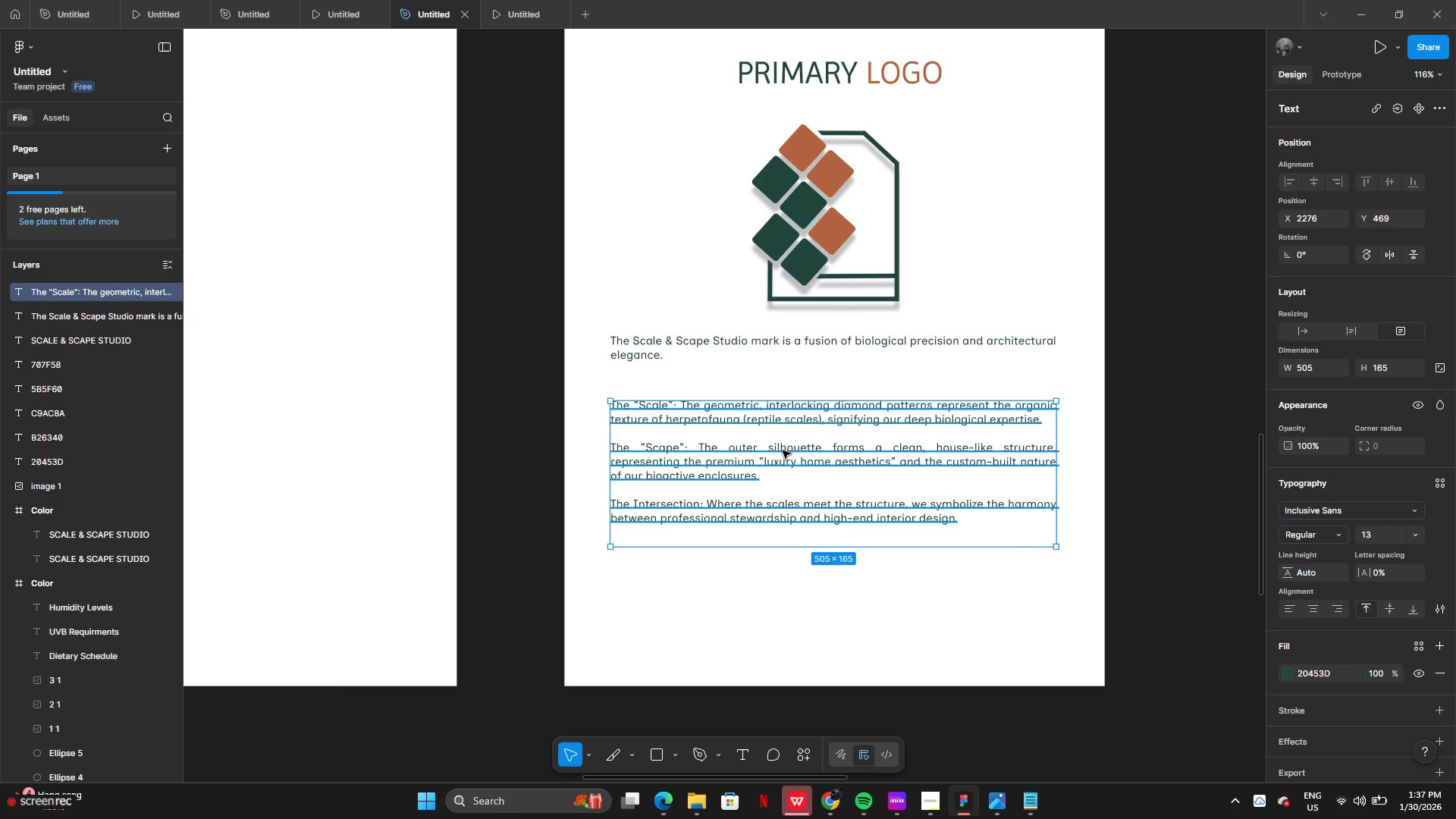 
left_click_drag(start_coordinate=[783, 450], to_coordinate=[779, 475])
 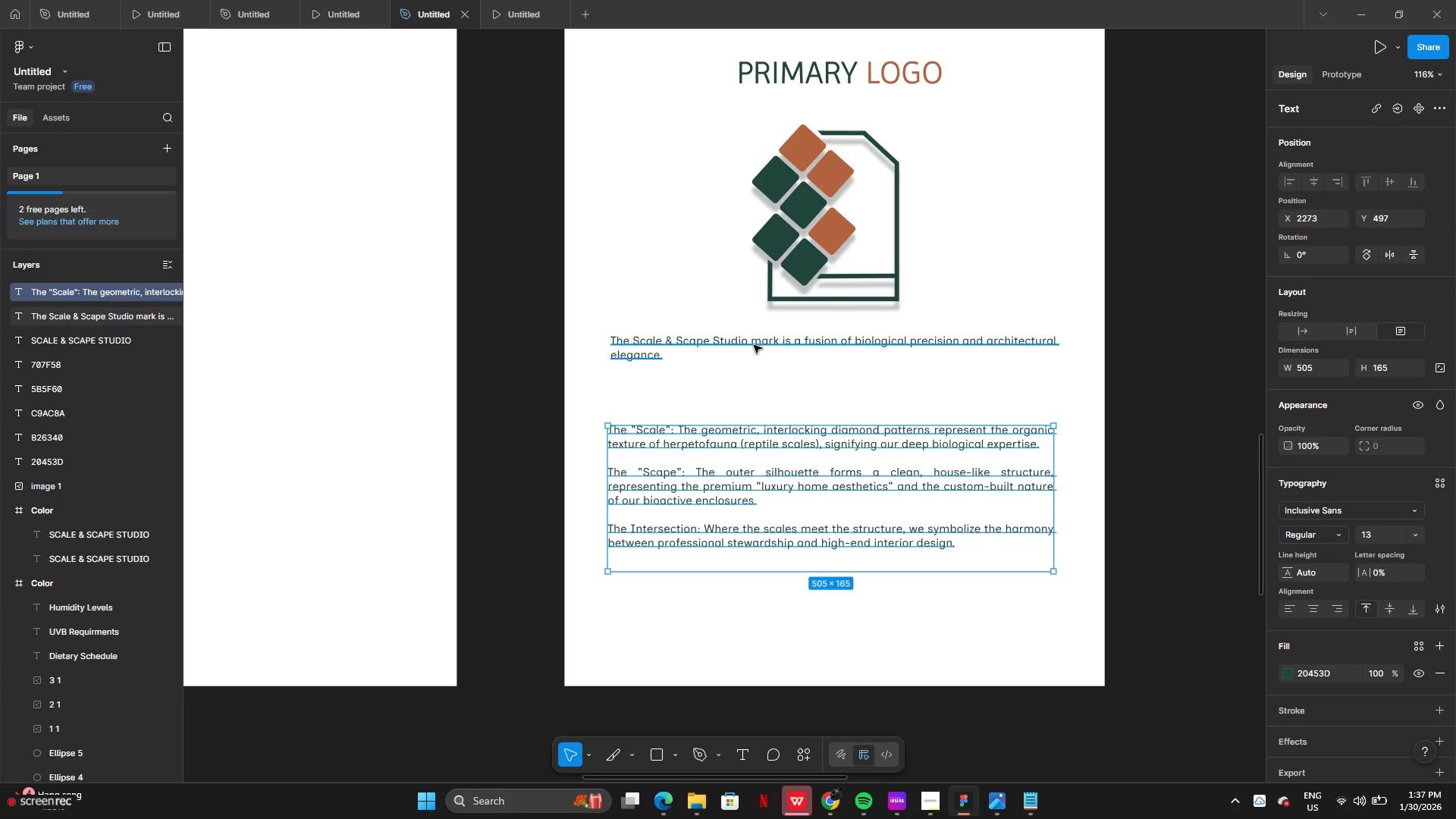 
left_click([755, 345])
 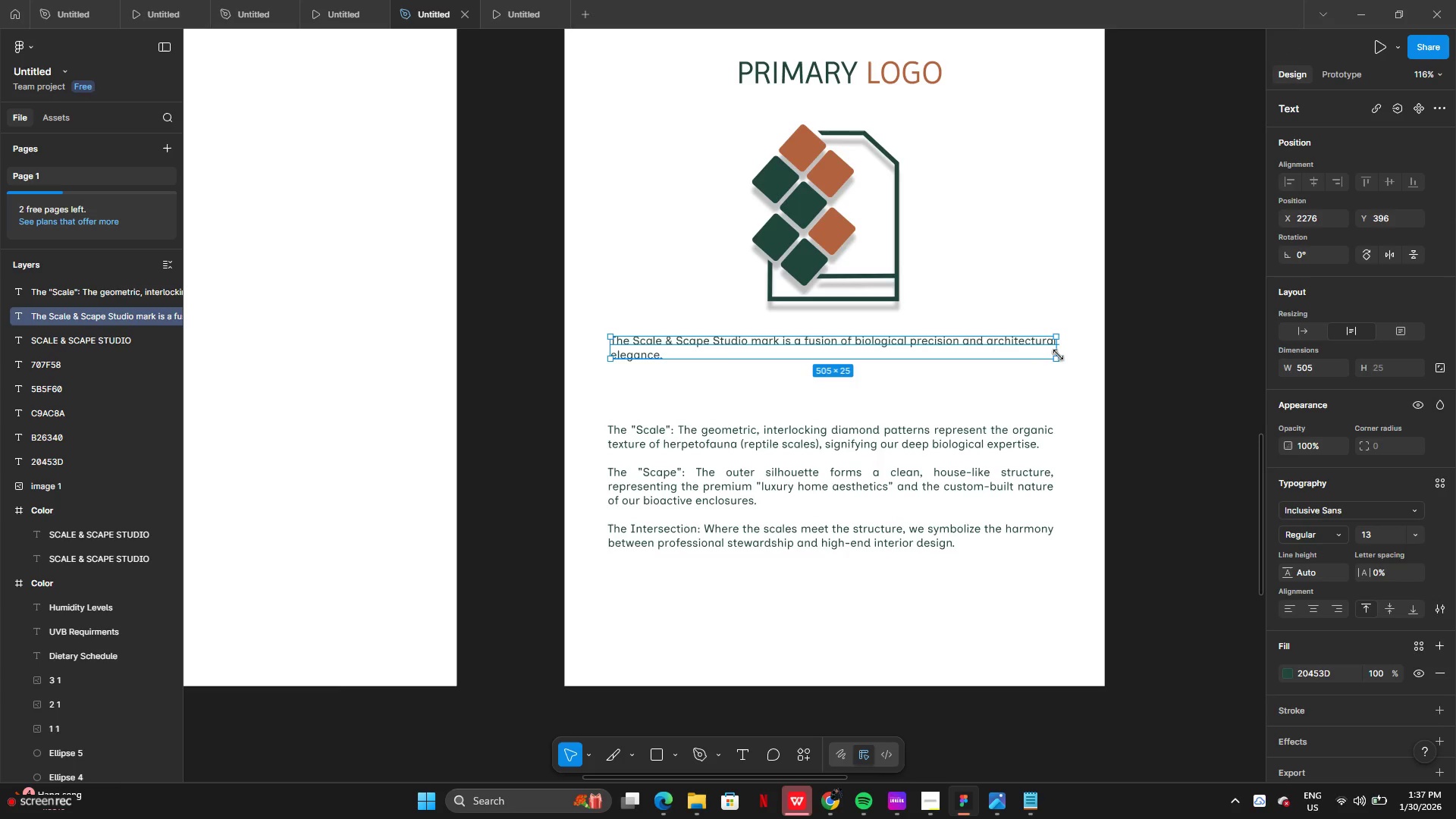 
left_click_drag(start_coordinate=[1059, 354], to_coordinate=[835, 350])
 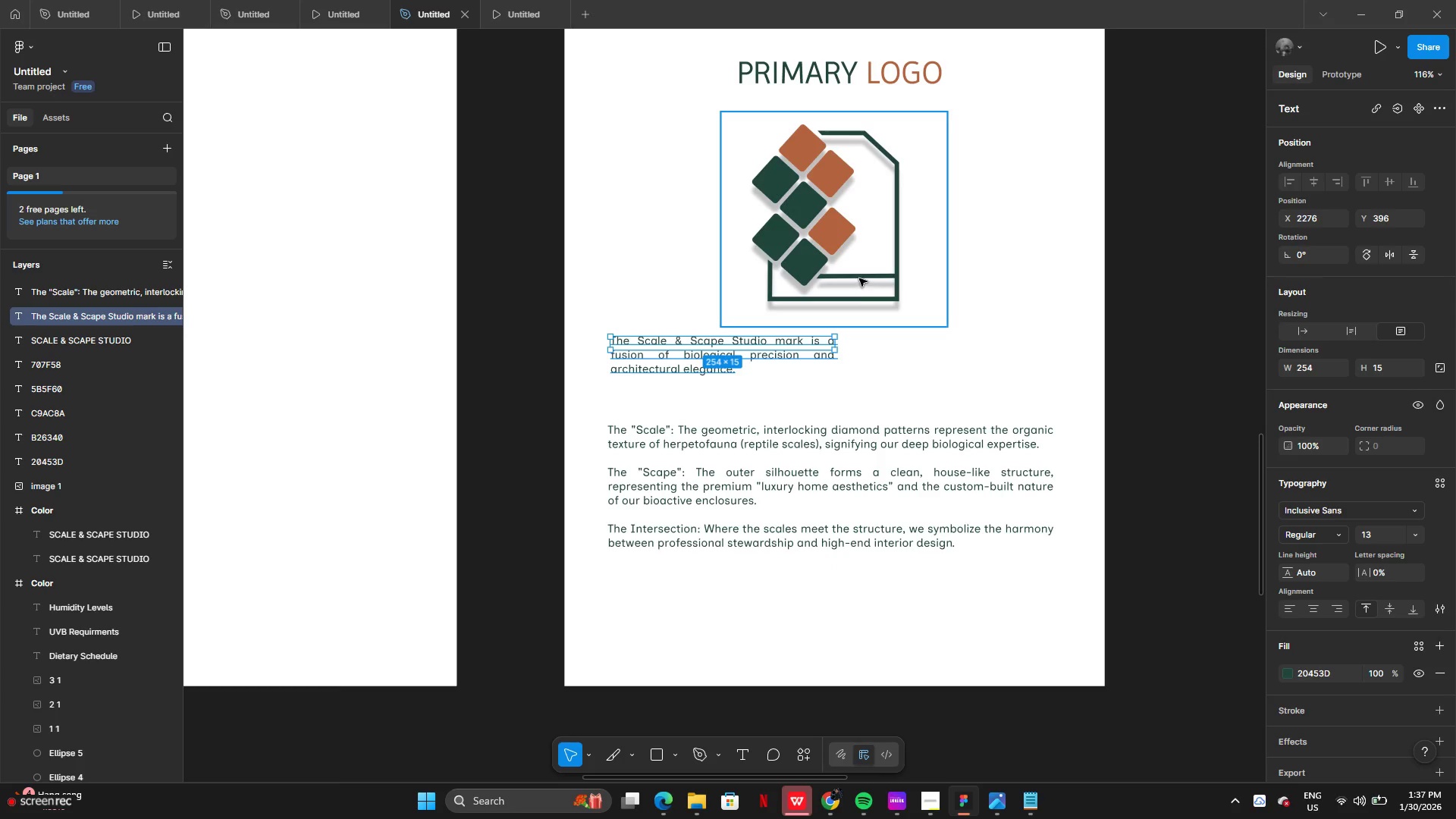 
left_click([859, 278])
 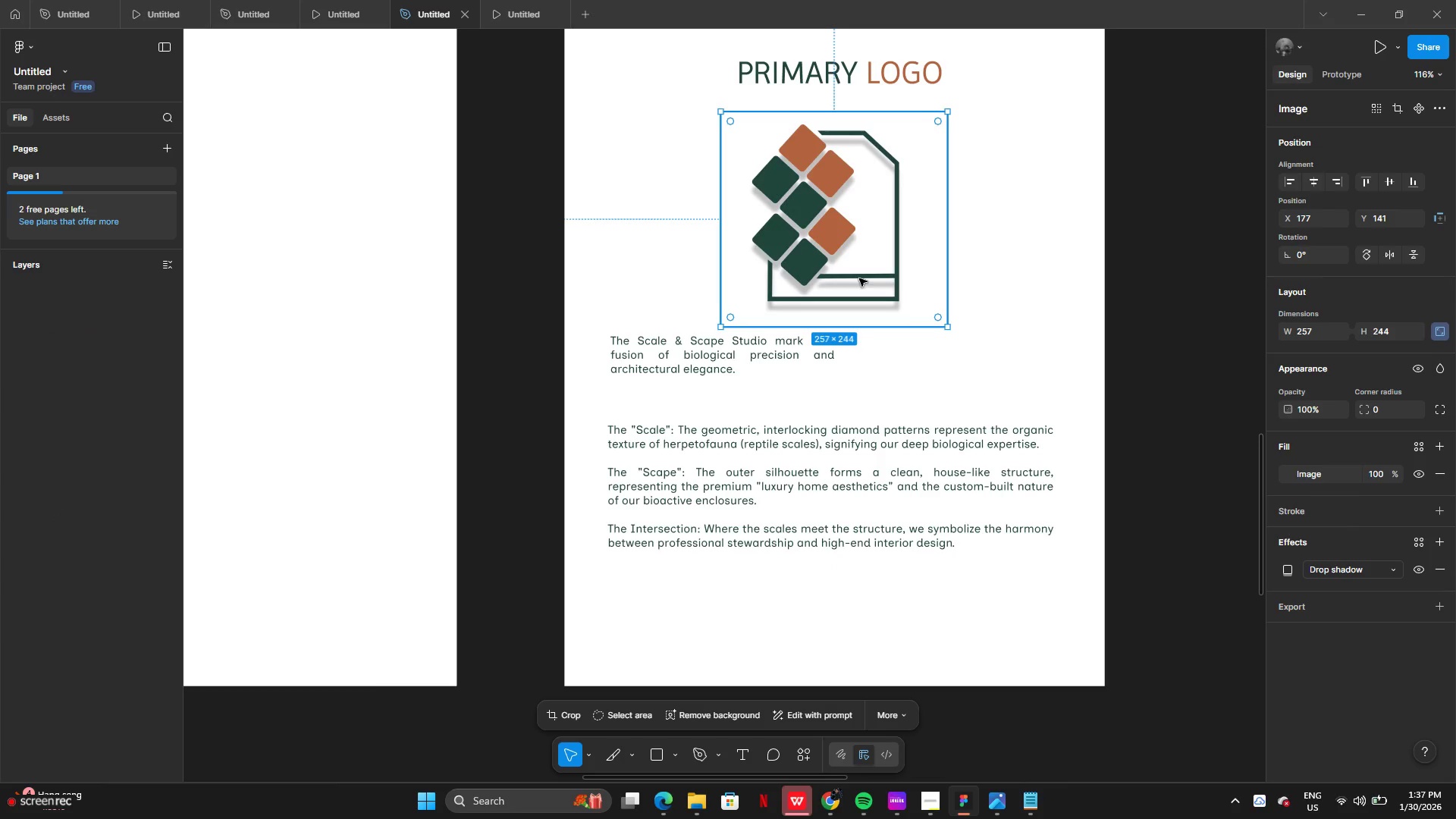 
left_click_drag(start_coordinate=[859, 278], to_coordinate=[745, 291])
 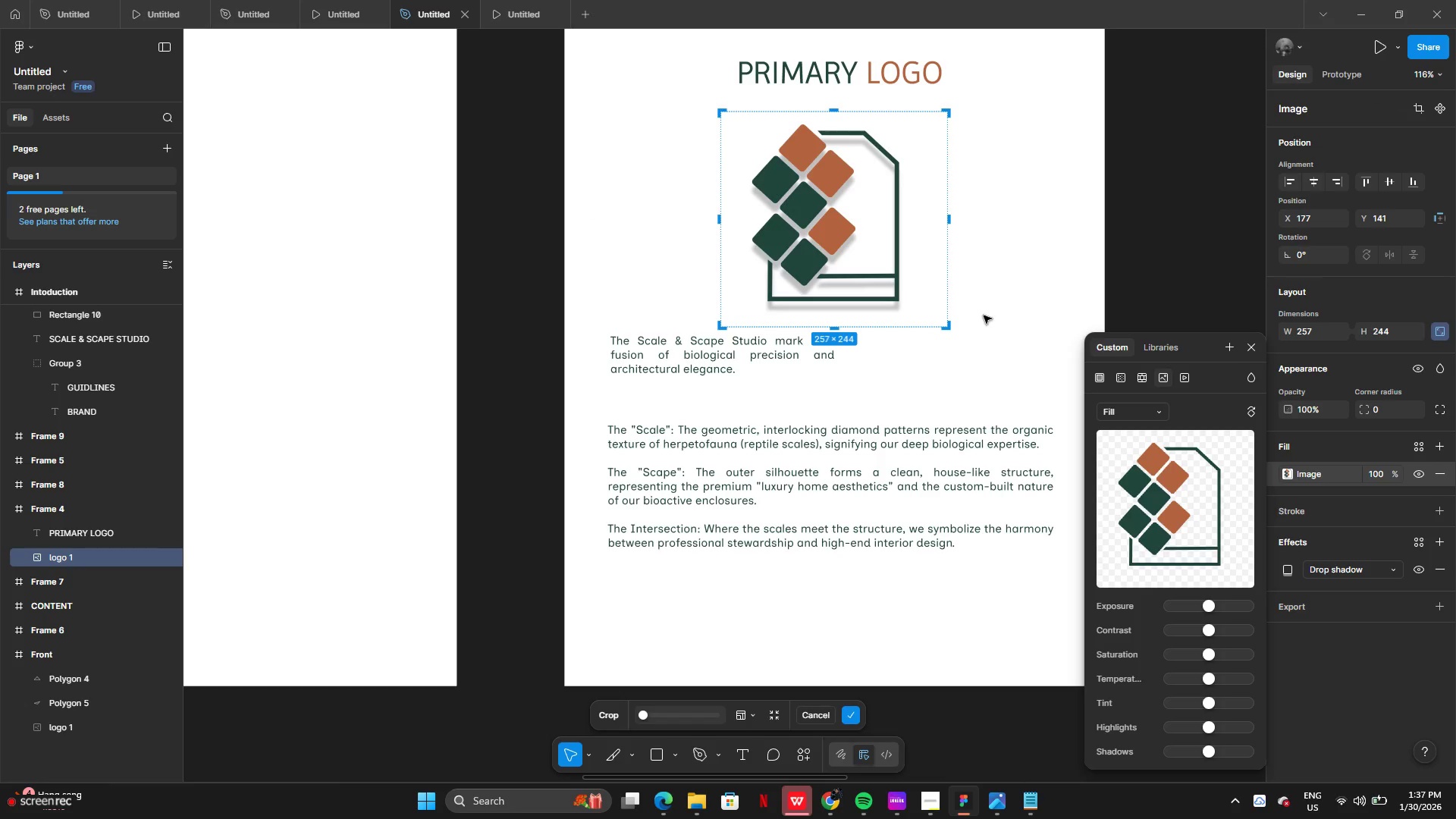 
left_click([984, 315])
 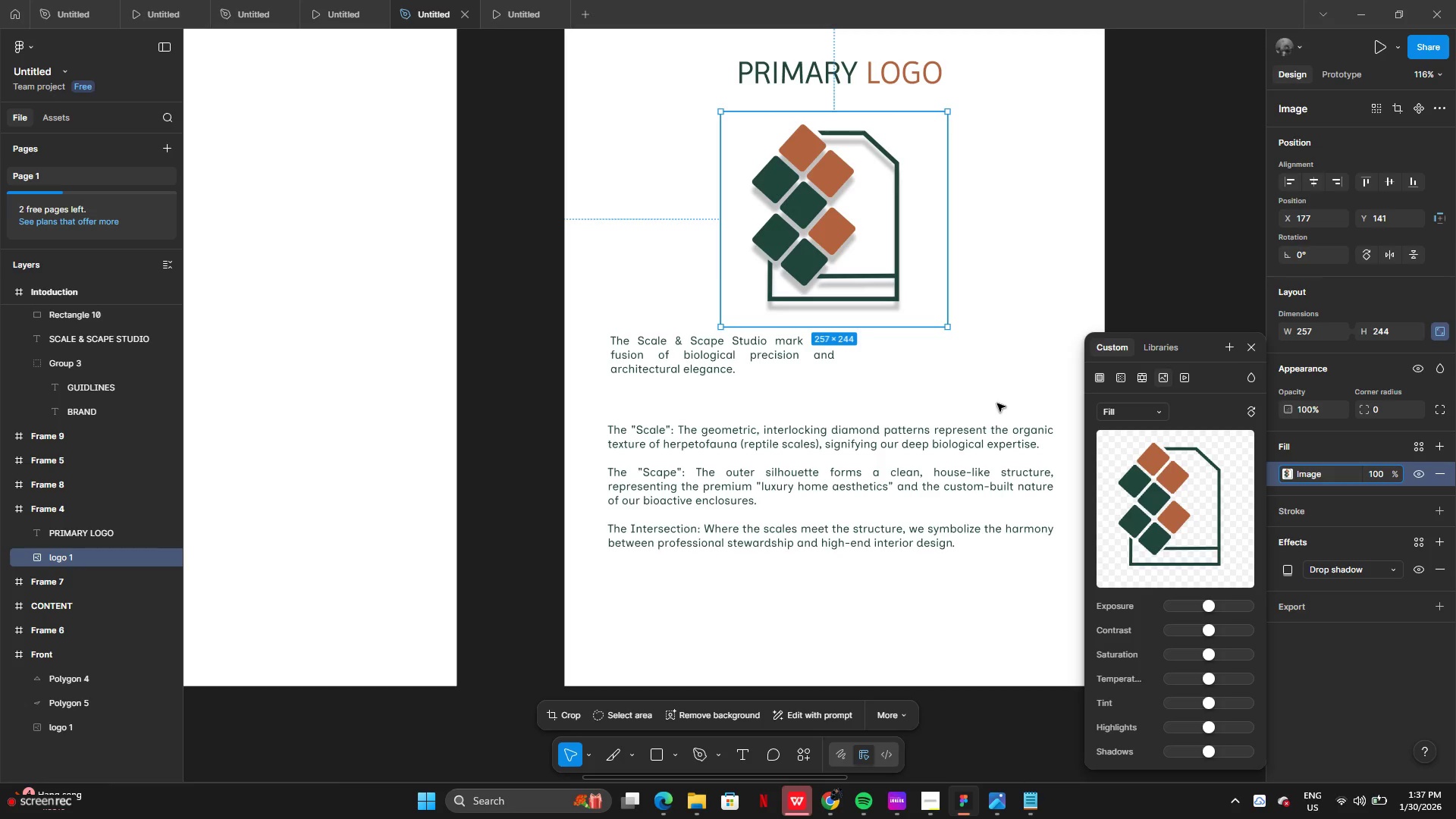 
left_click([995, 403])
 